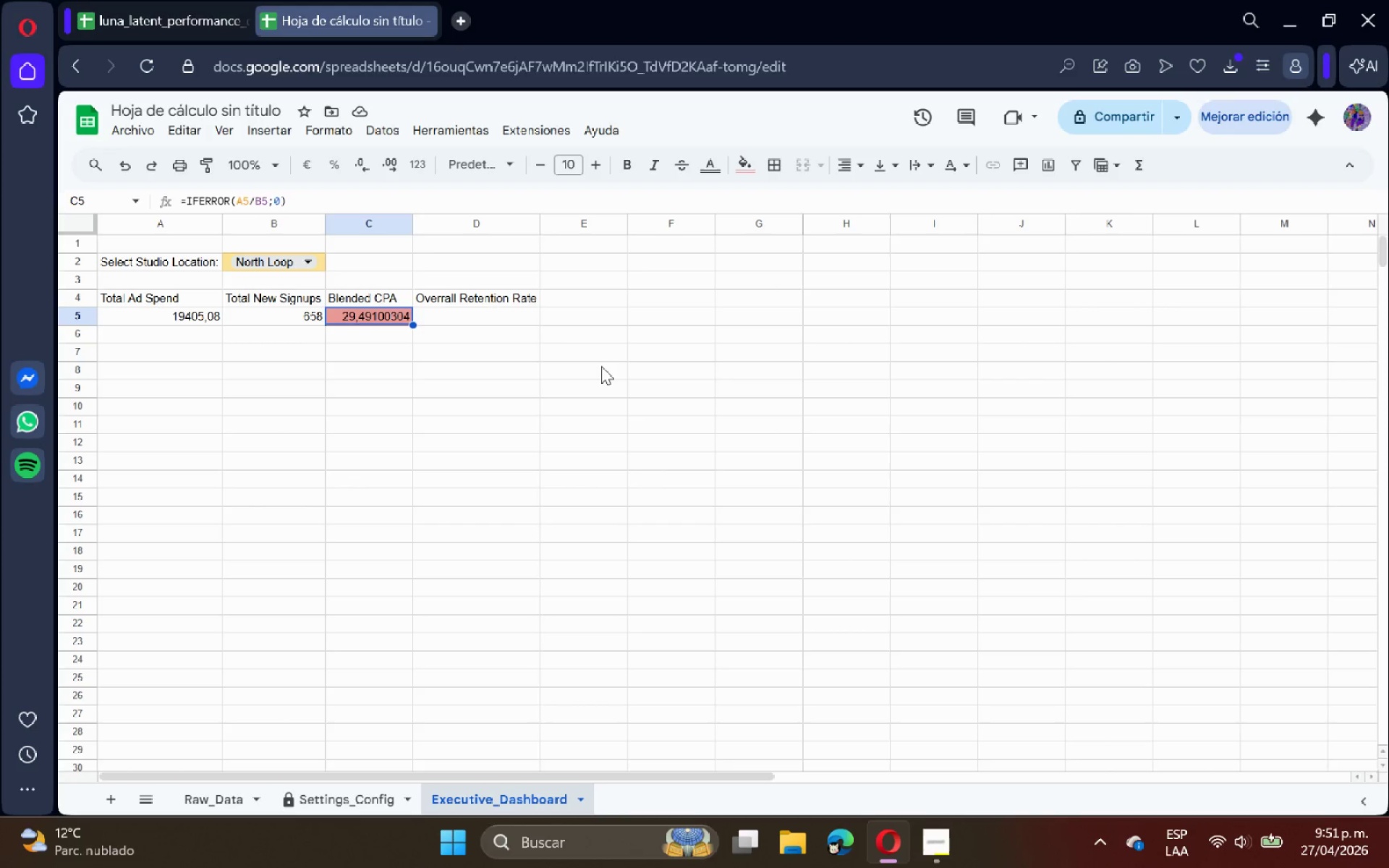 
wait(7.2)
 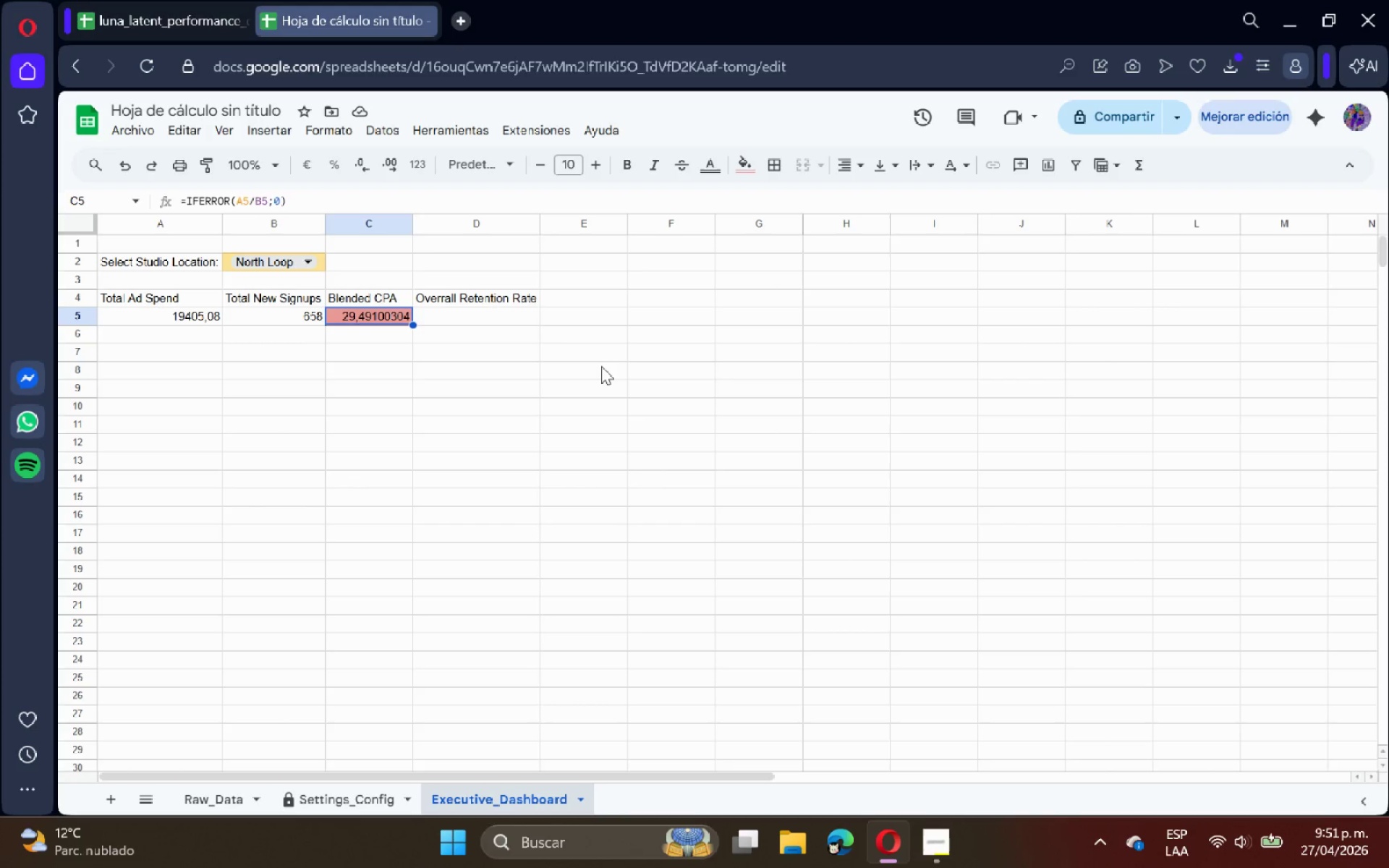 
left_click([508, 360])
 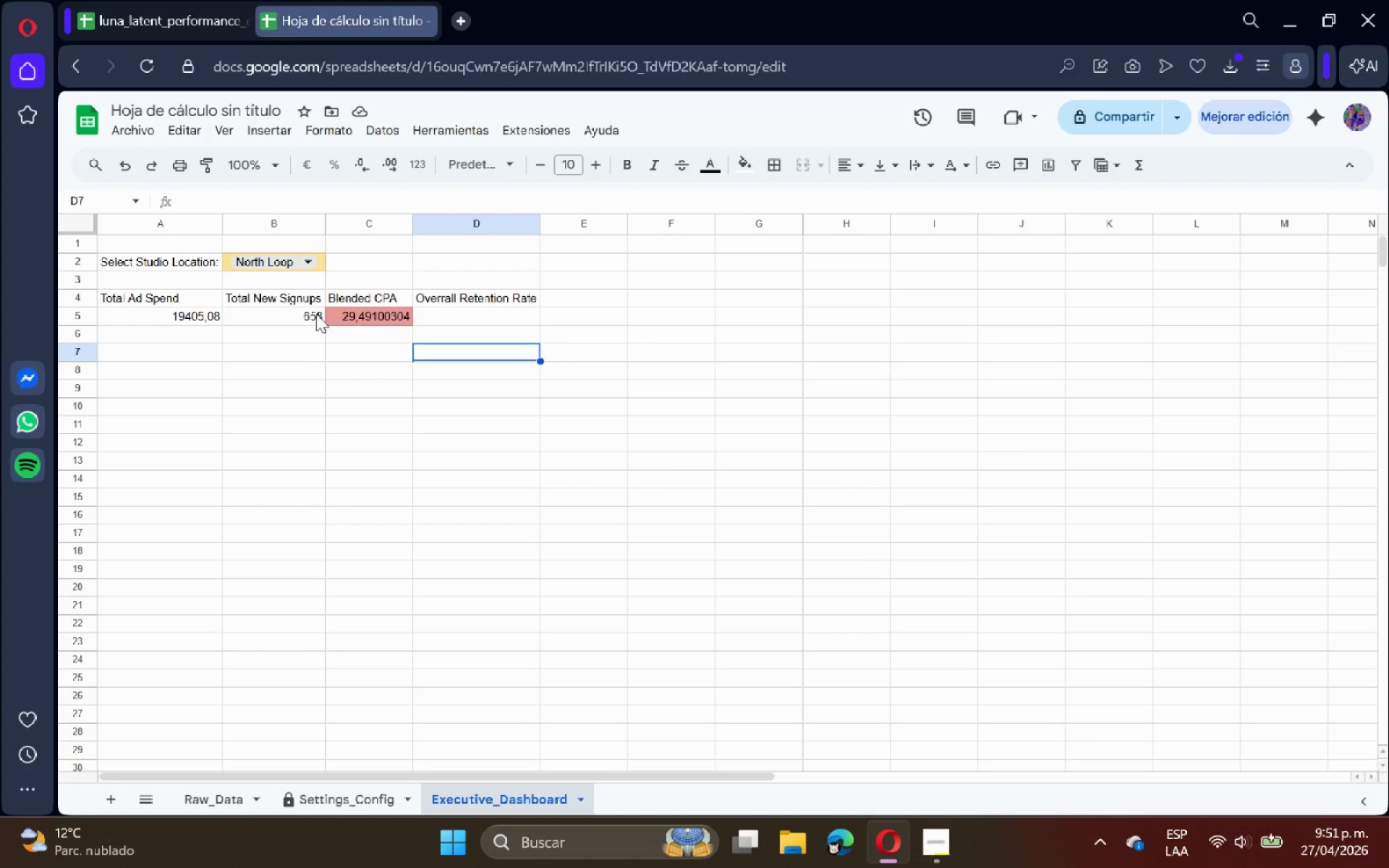 
left_click([187, 314])
 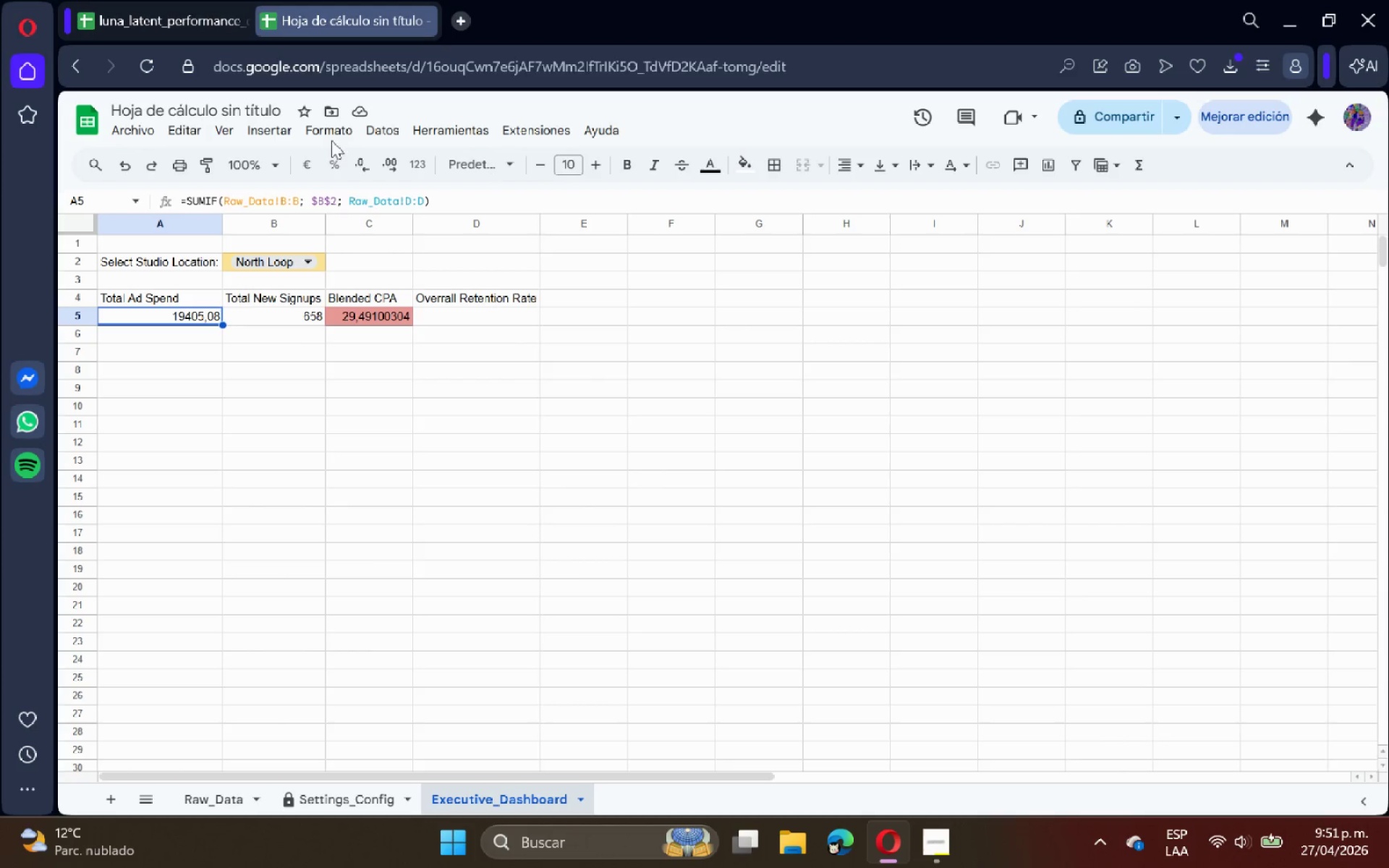 
left_click([329, 131])
 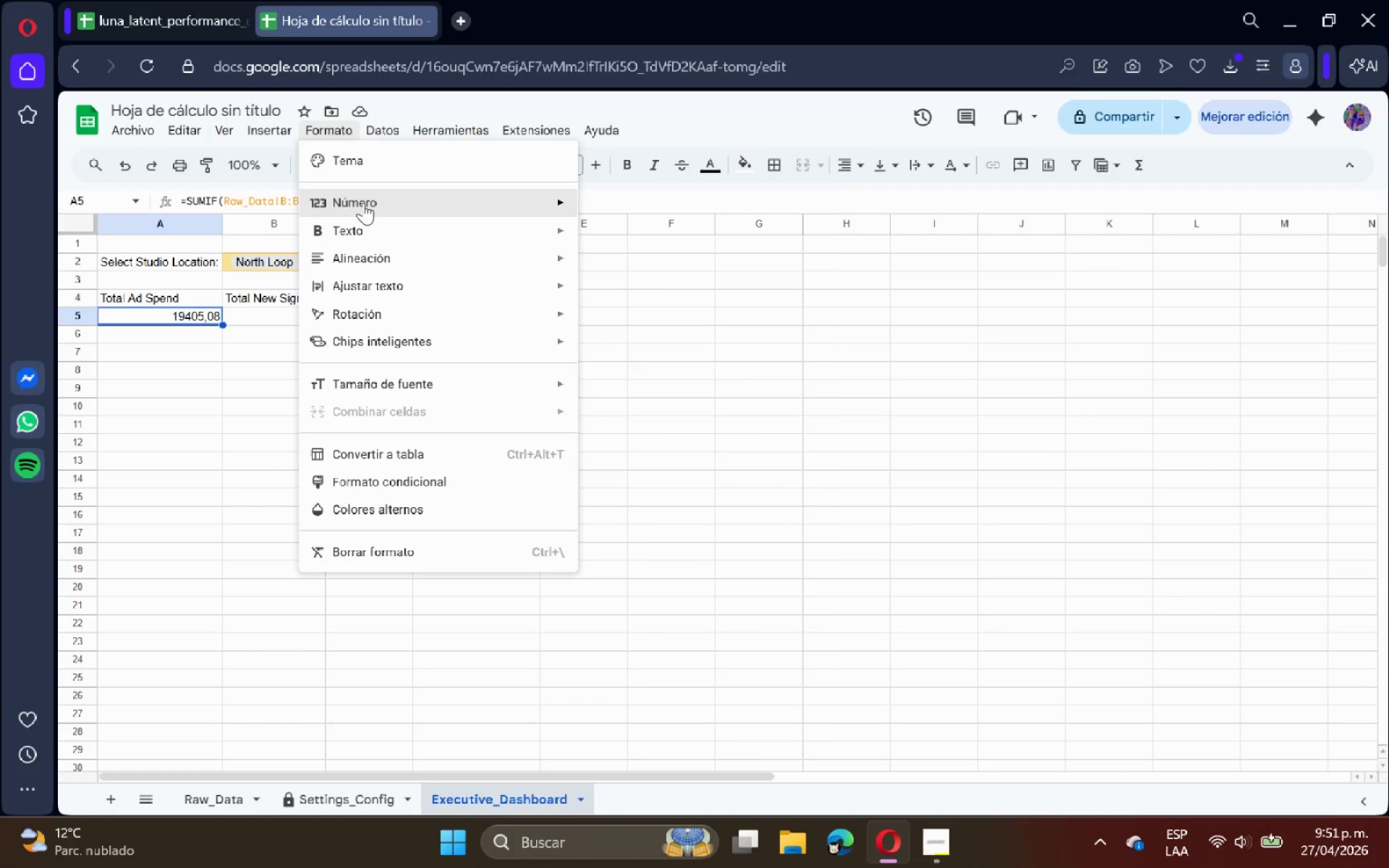 
left_click([364, 208])
 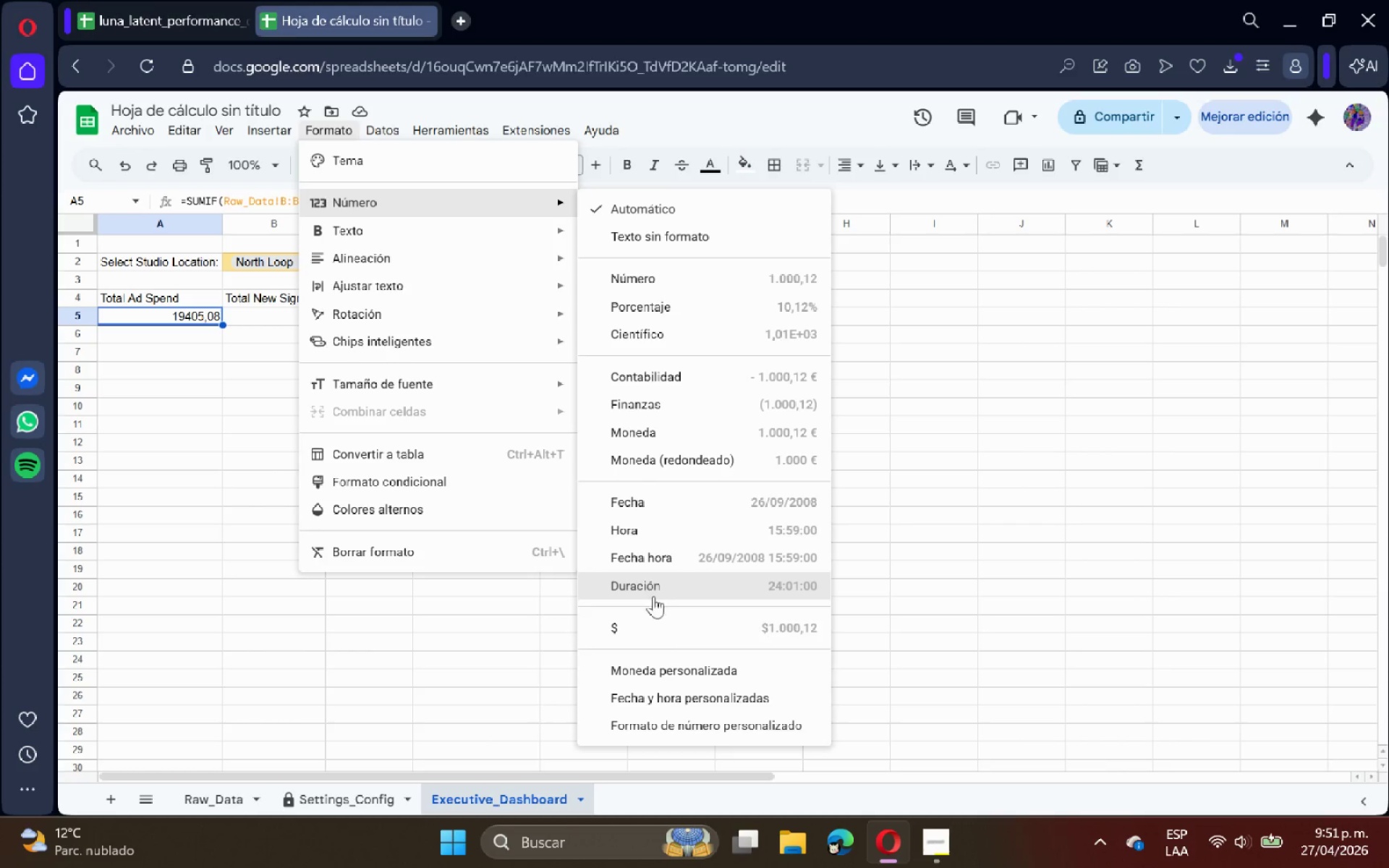 
left_click([656, 625])
 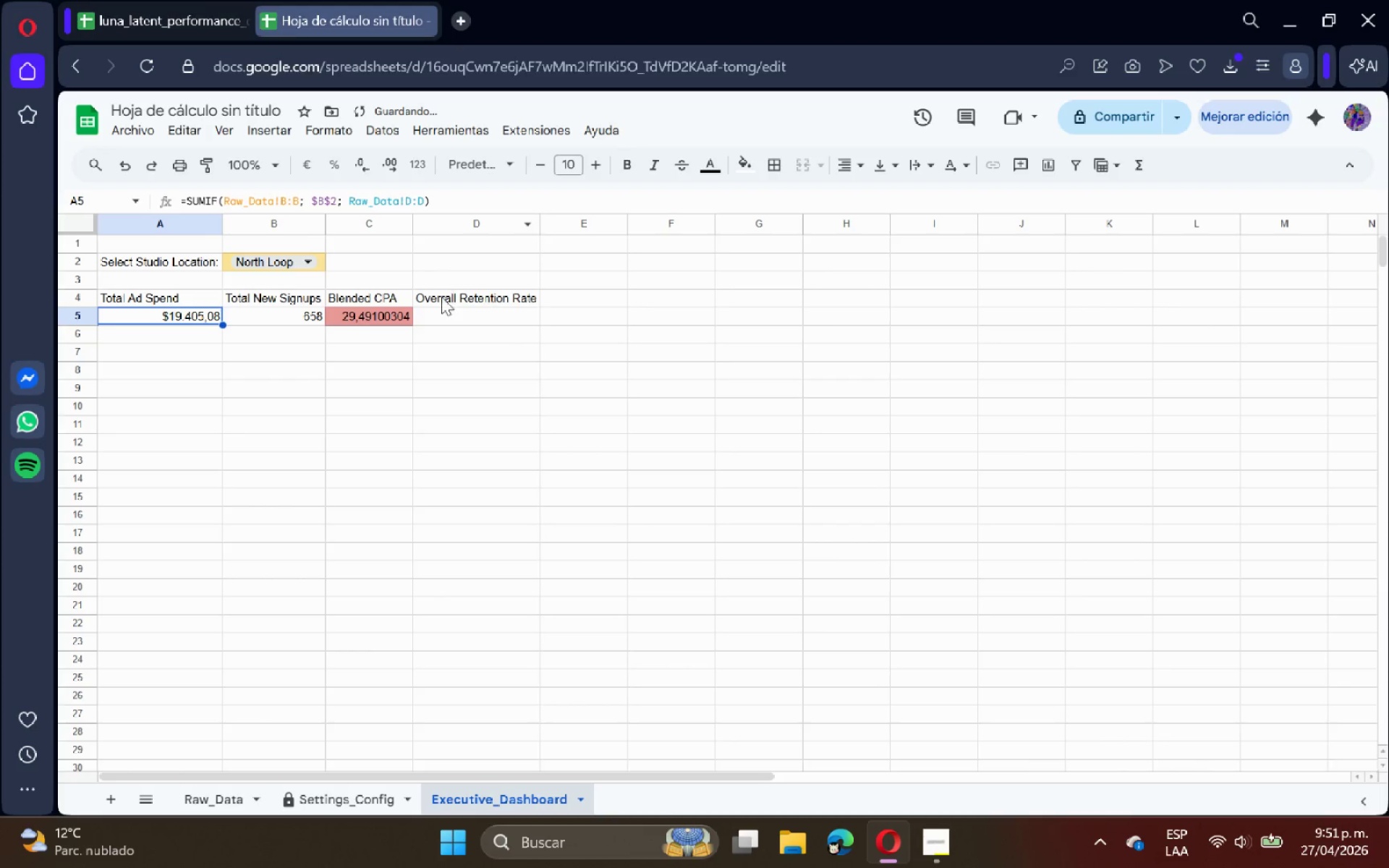 
left_click([446, 310])
 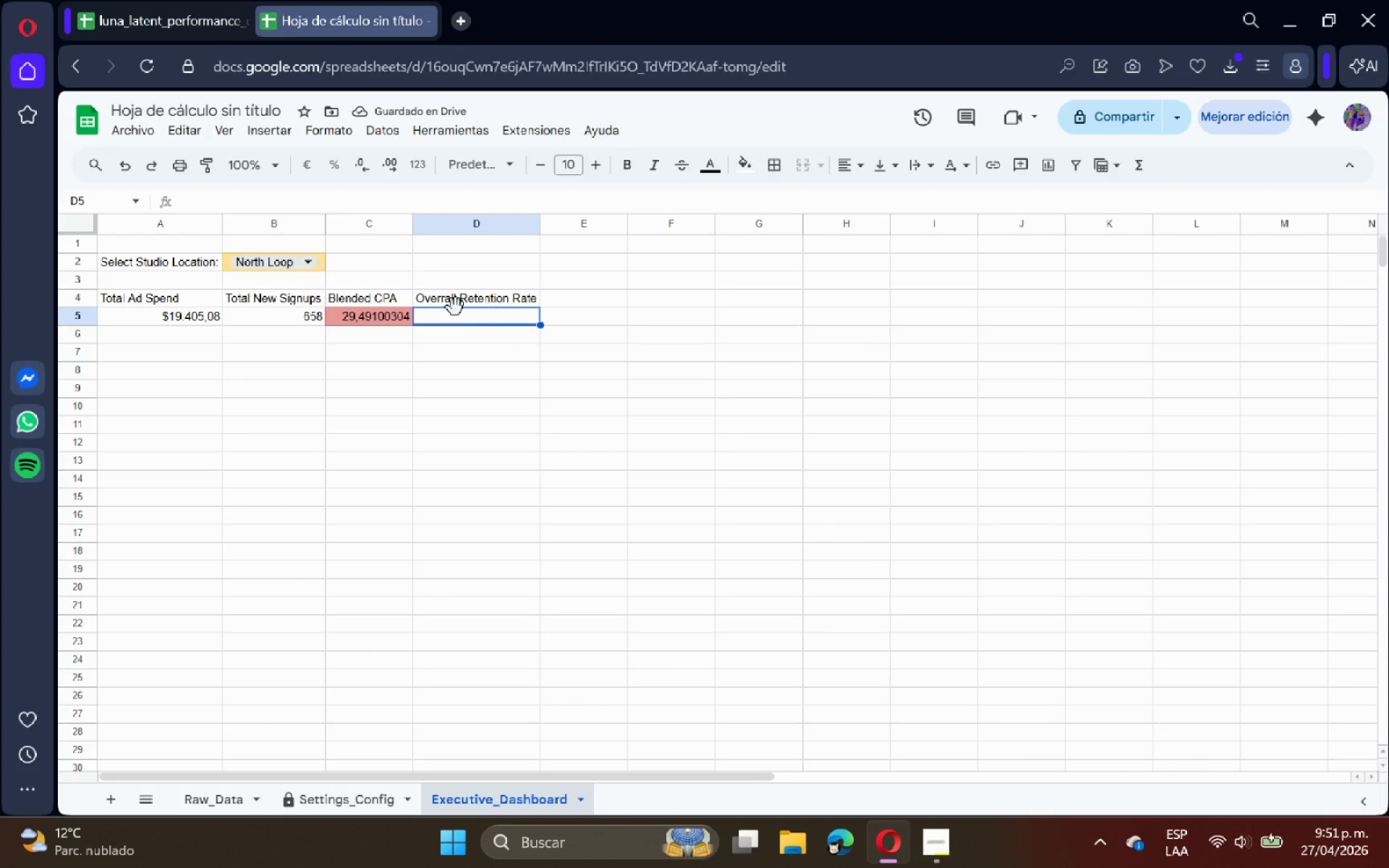 
type()IF)
 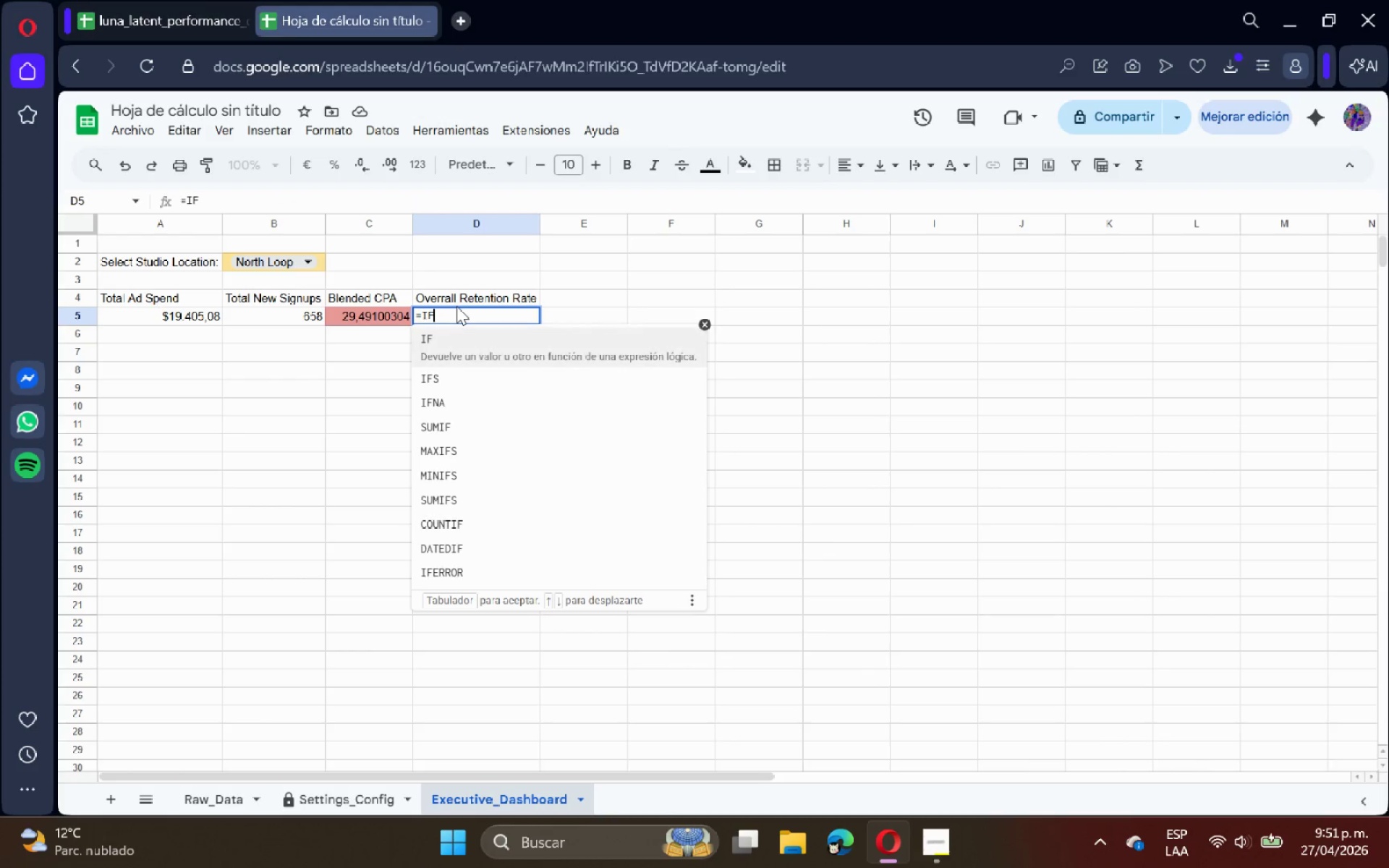 
type(ERROR)
key(Tab)
type(SUMIF*Raw_Data!b)
key(Backspace)
type(B>B< $b$2<)
key(Backspace)
key(Backspace)
key(Backspace)
key(Backspace)
type(b)
 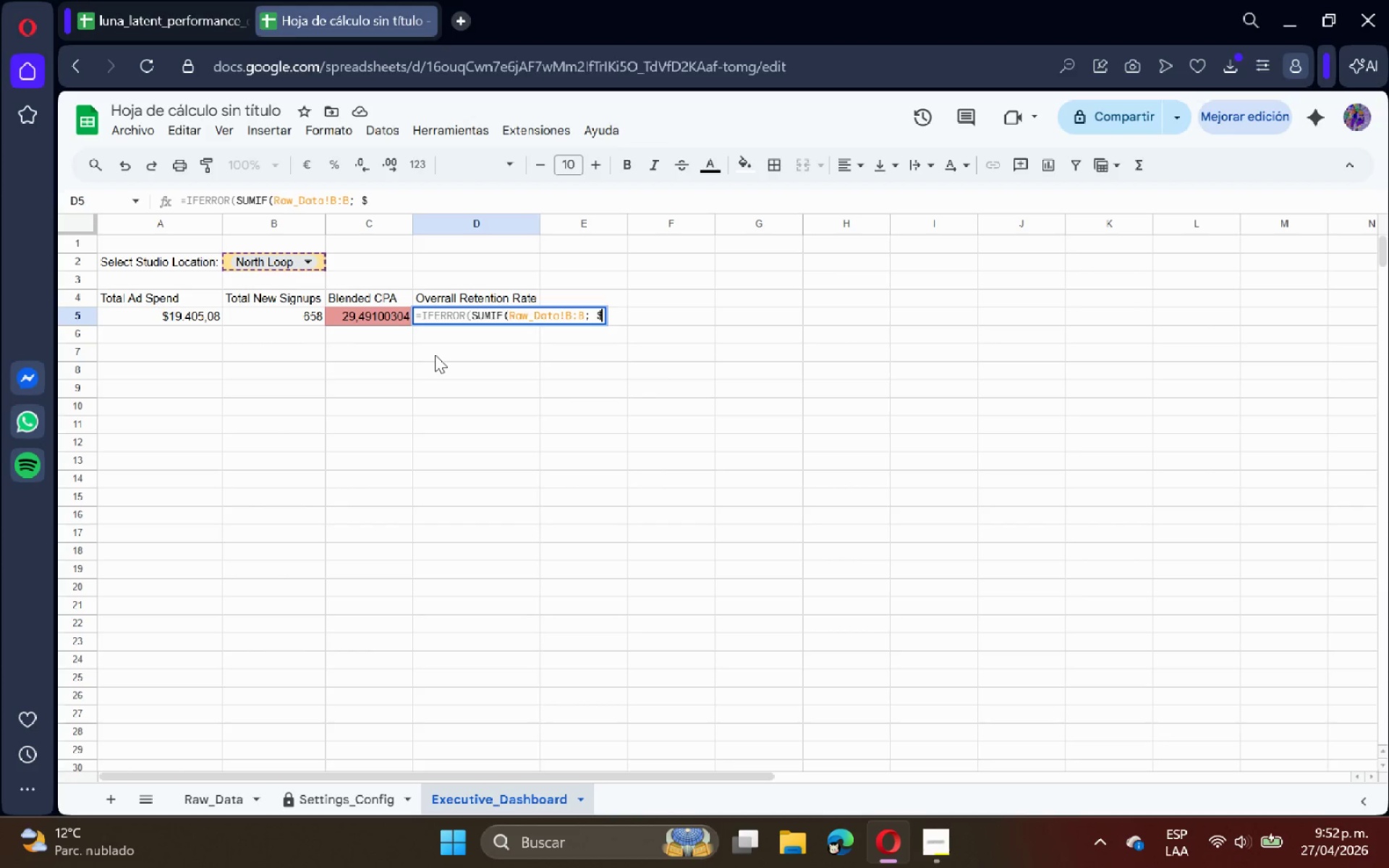 
 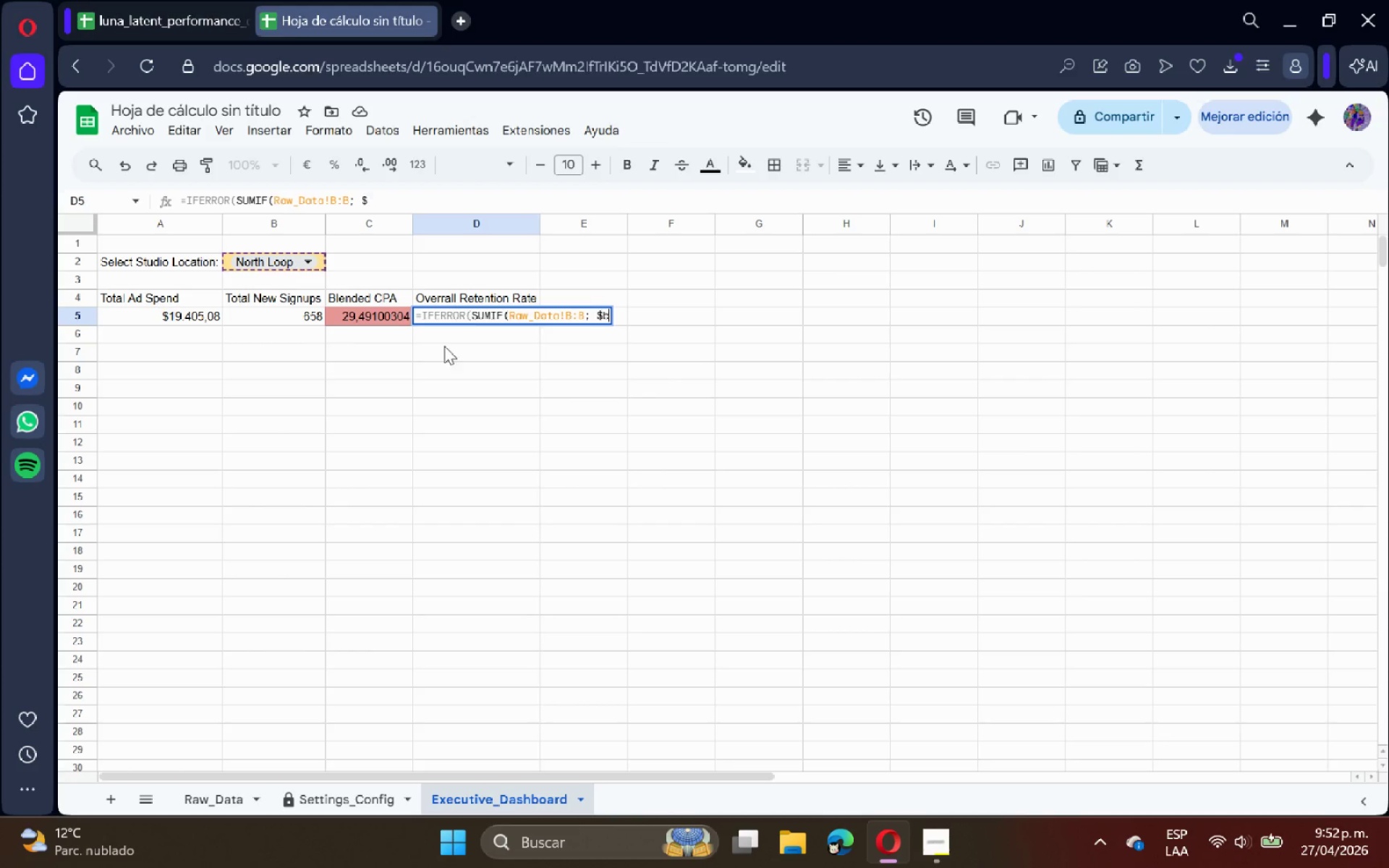 
key(Backspace)
type(B$2< Raw_Data!I>i)
key(Backspace)
type(I)
 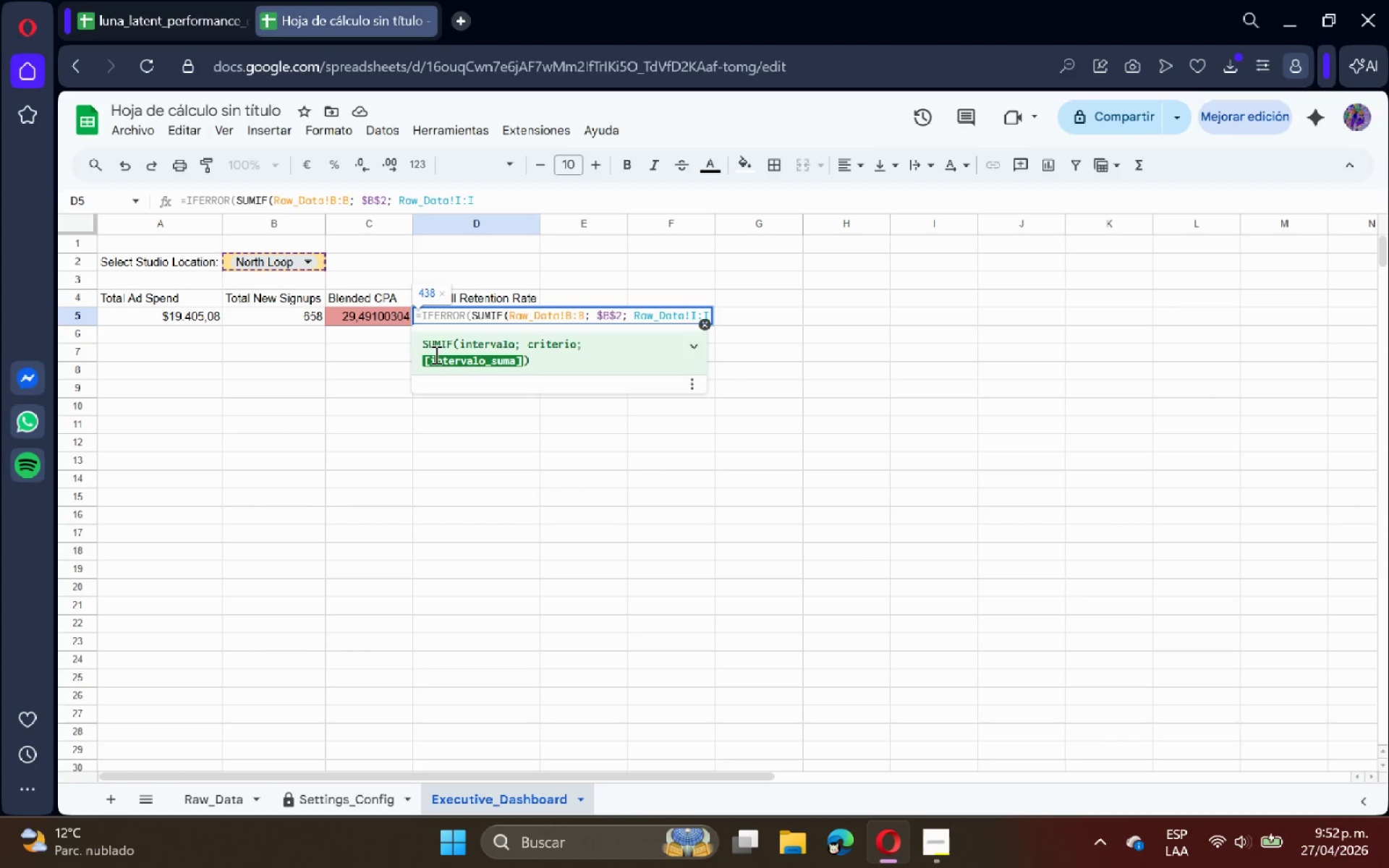 
wait(7.75)
 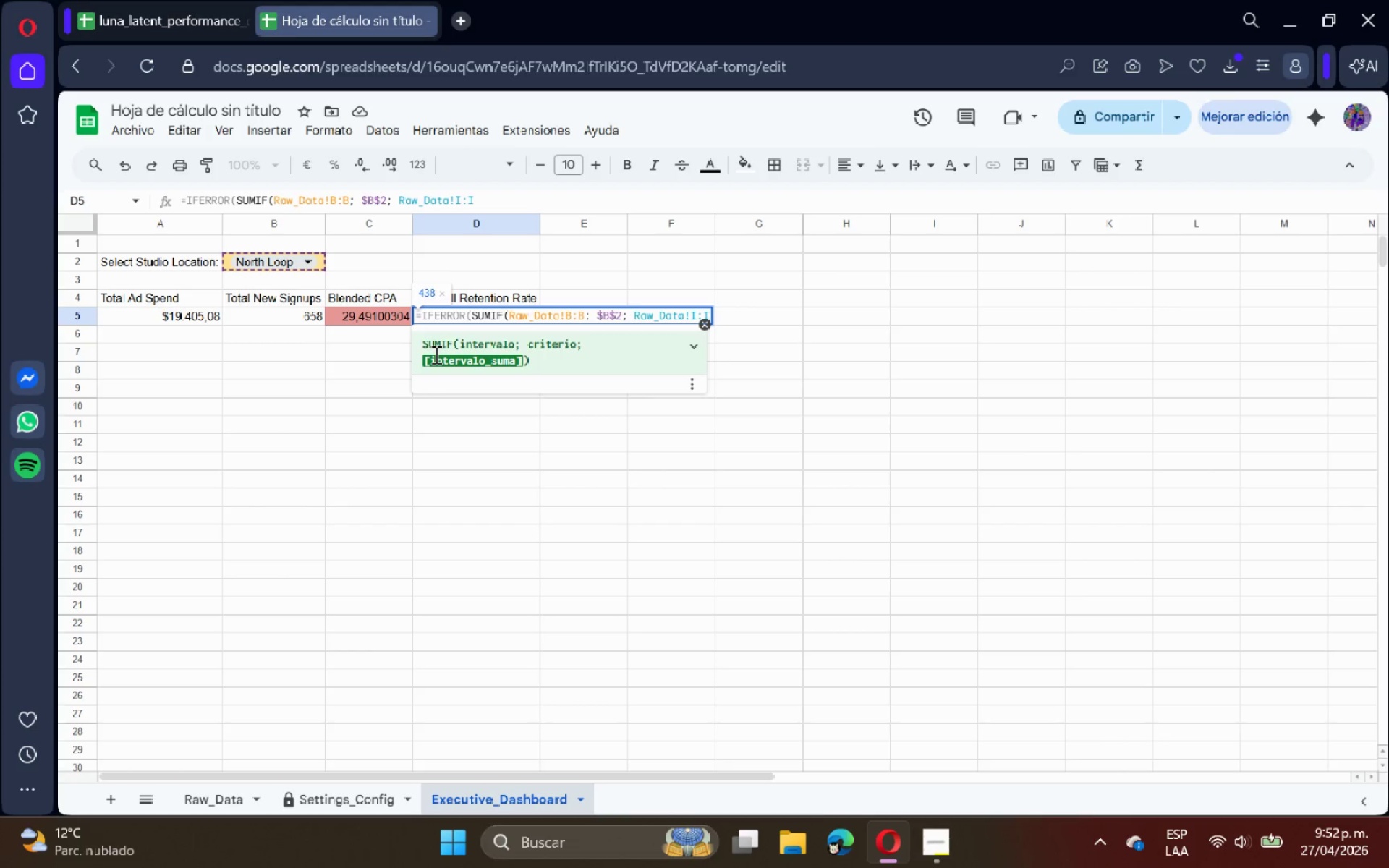 
type(( & b)
key(Backspace)
type(B5)
 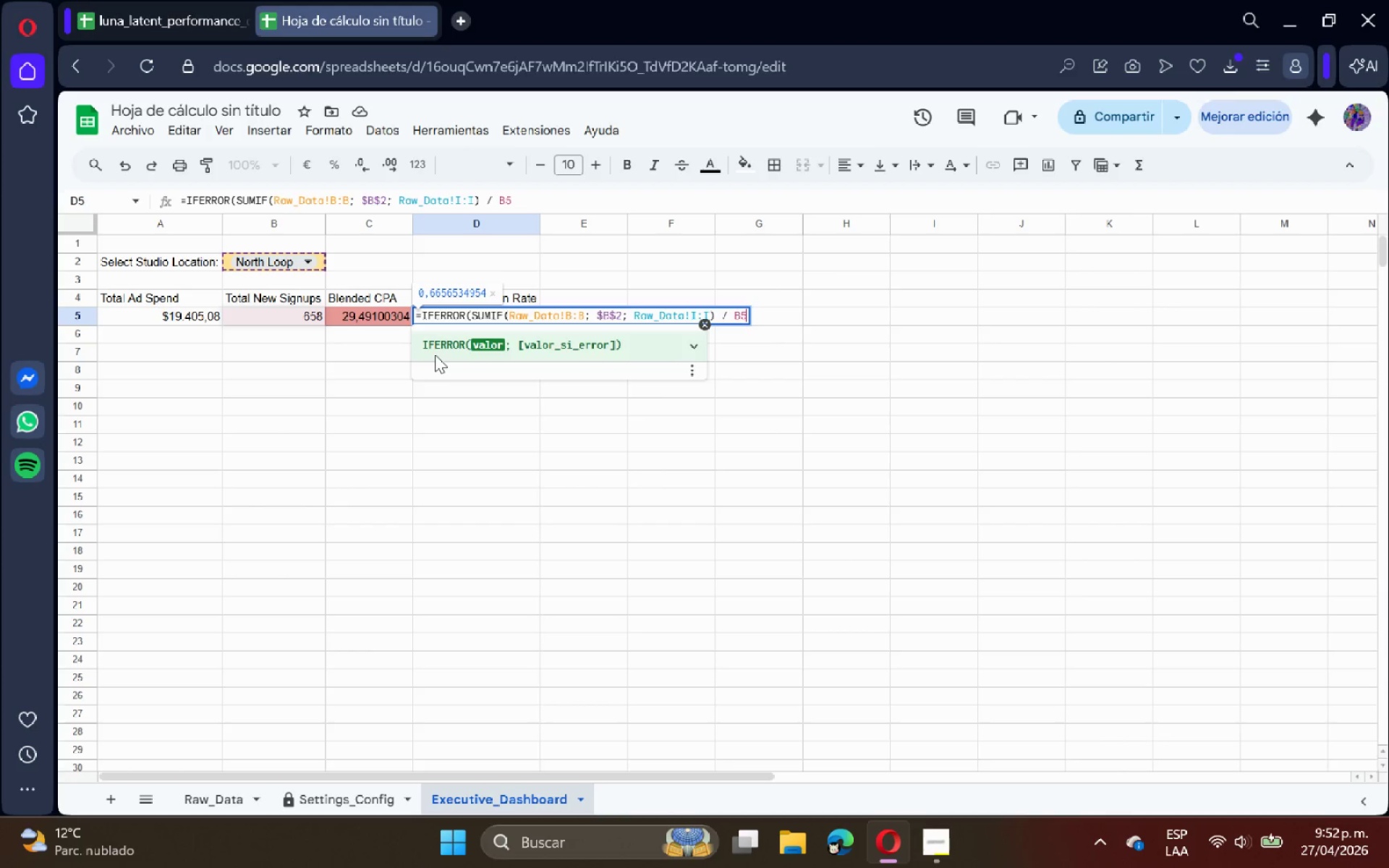 
key(Shift+Comma)
 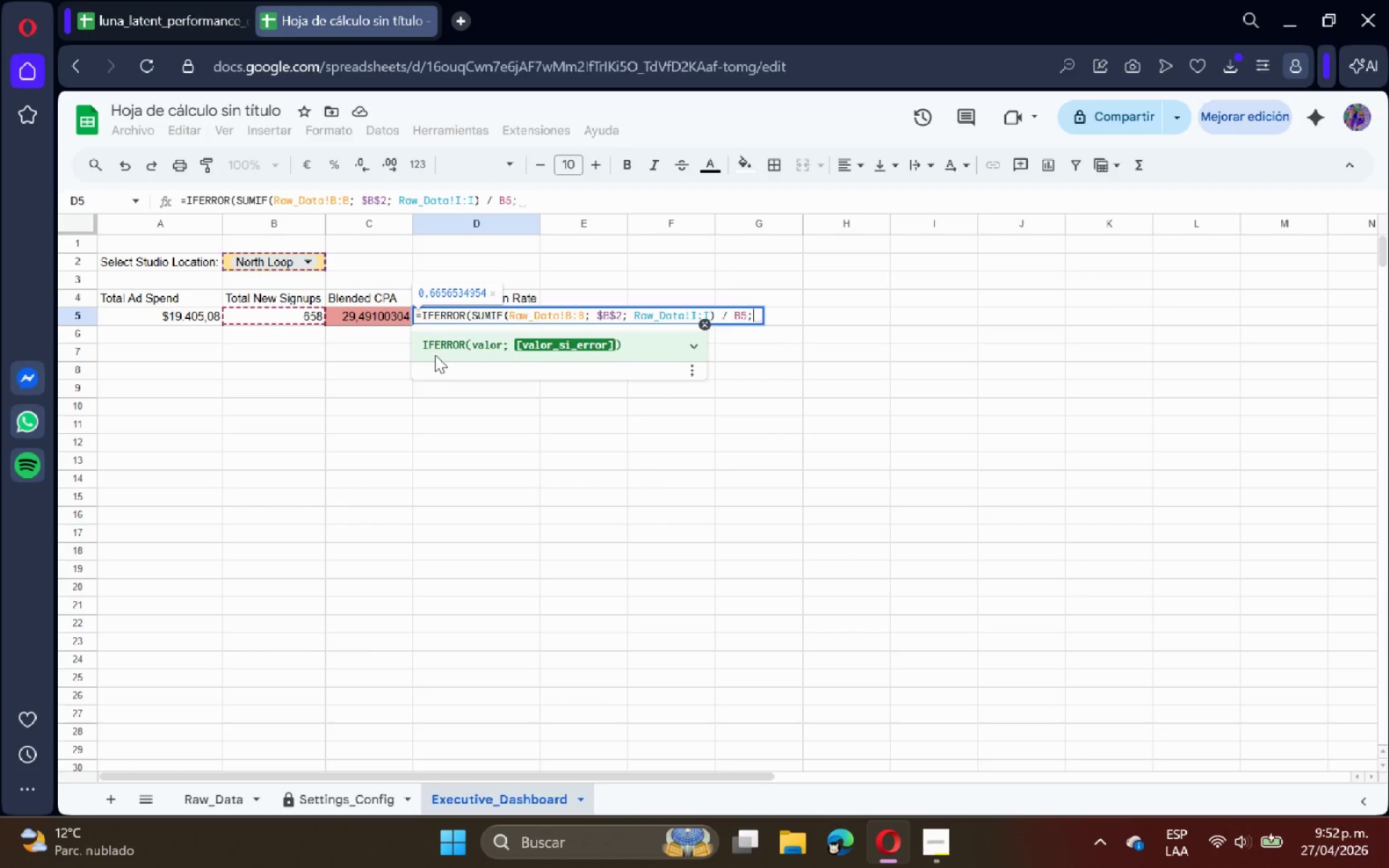 
key(Space)
 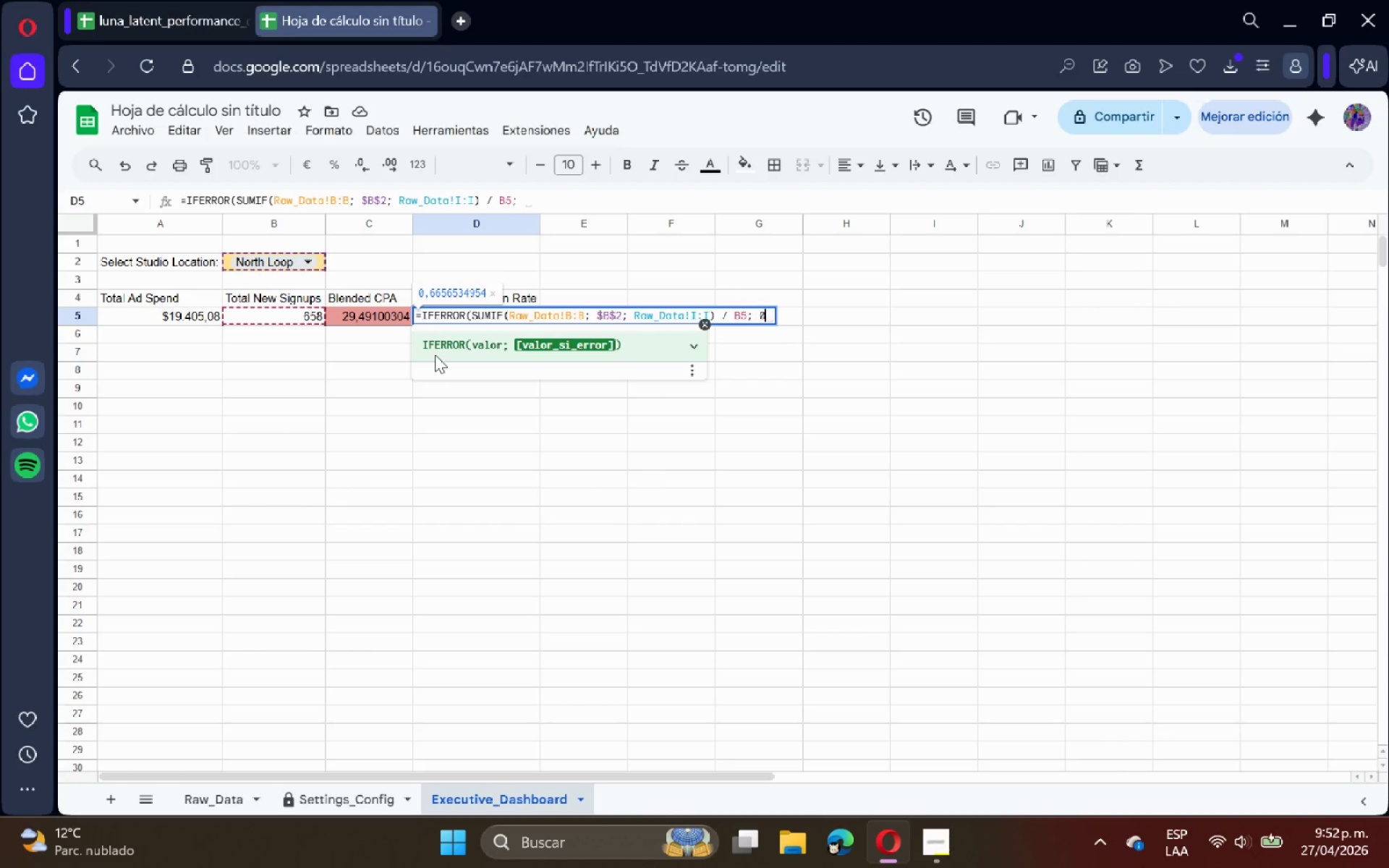 
key(0)
 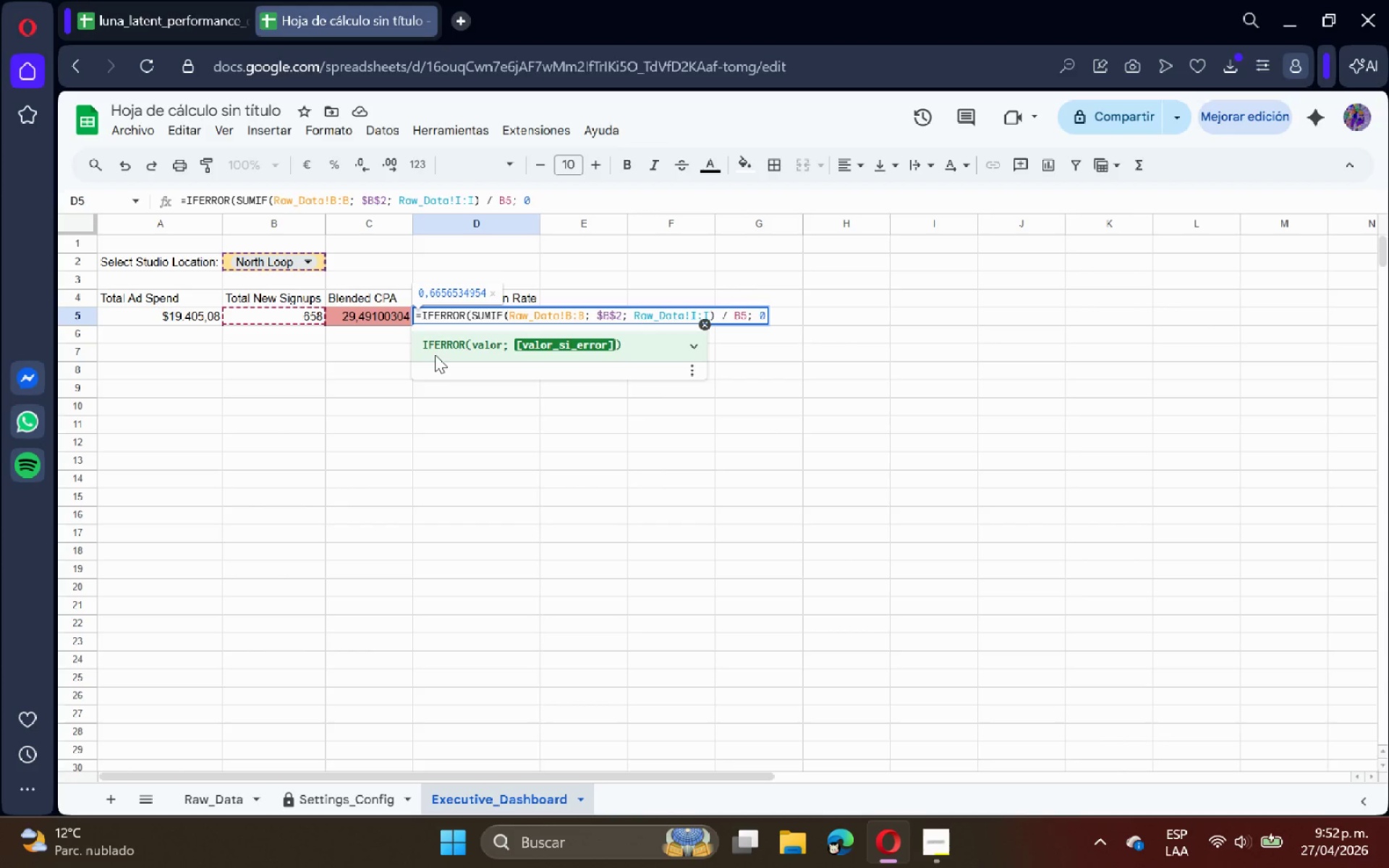 
key(Shift+9)
 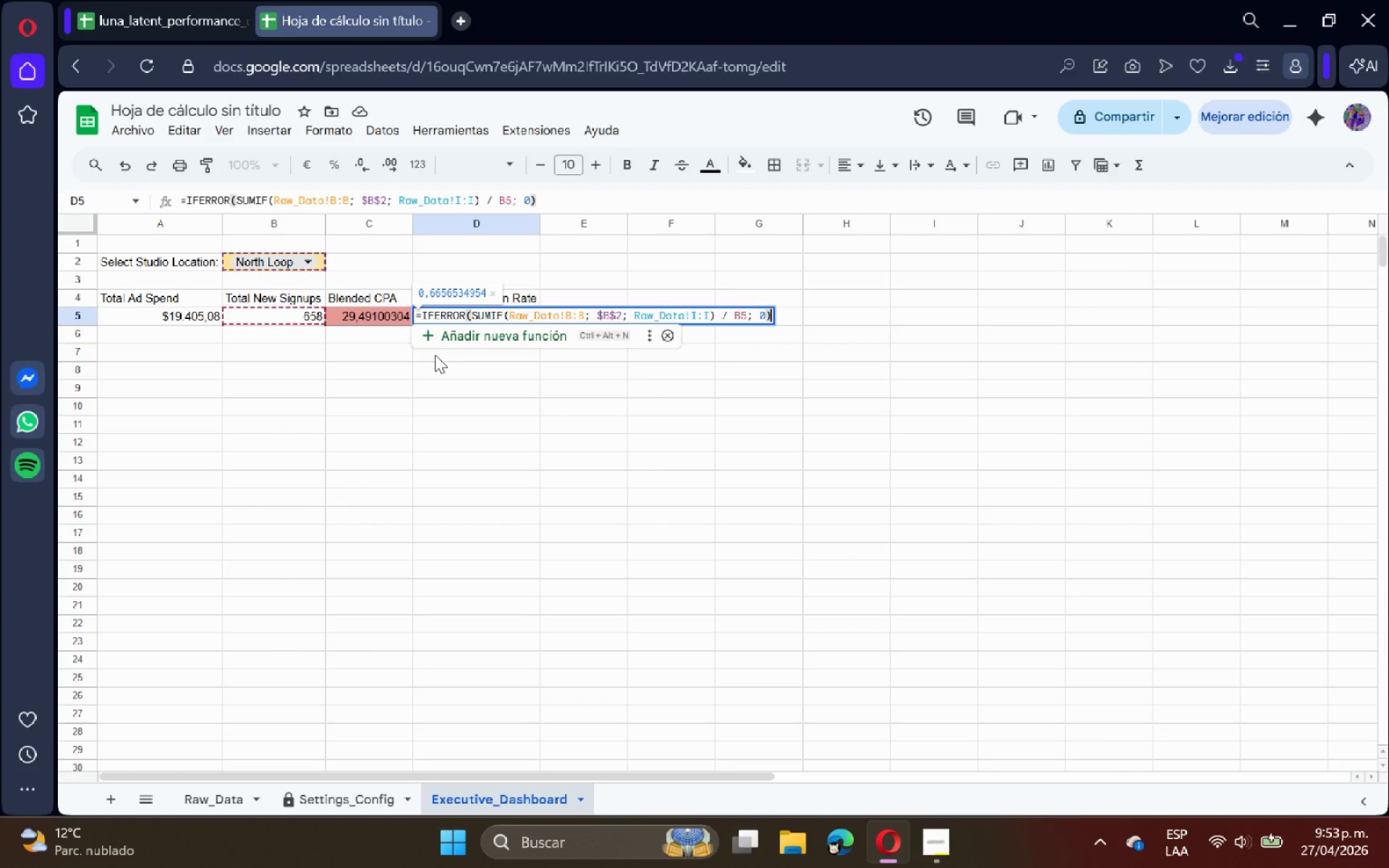 
key(Enter)
 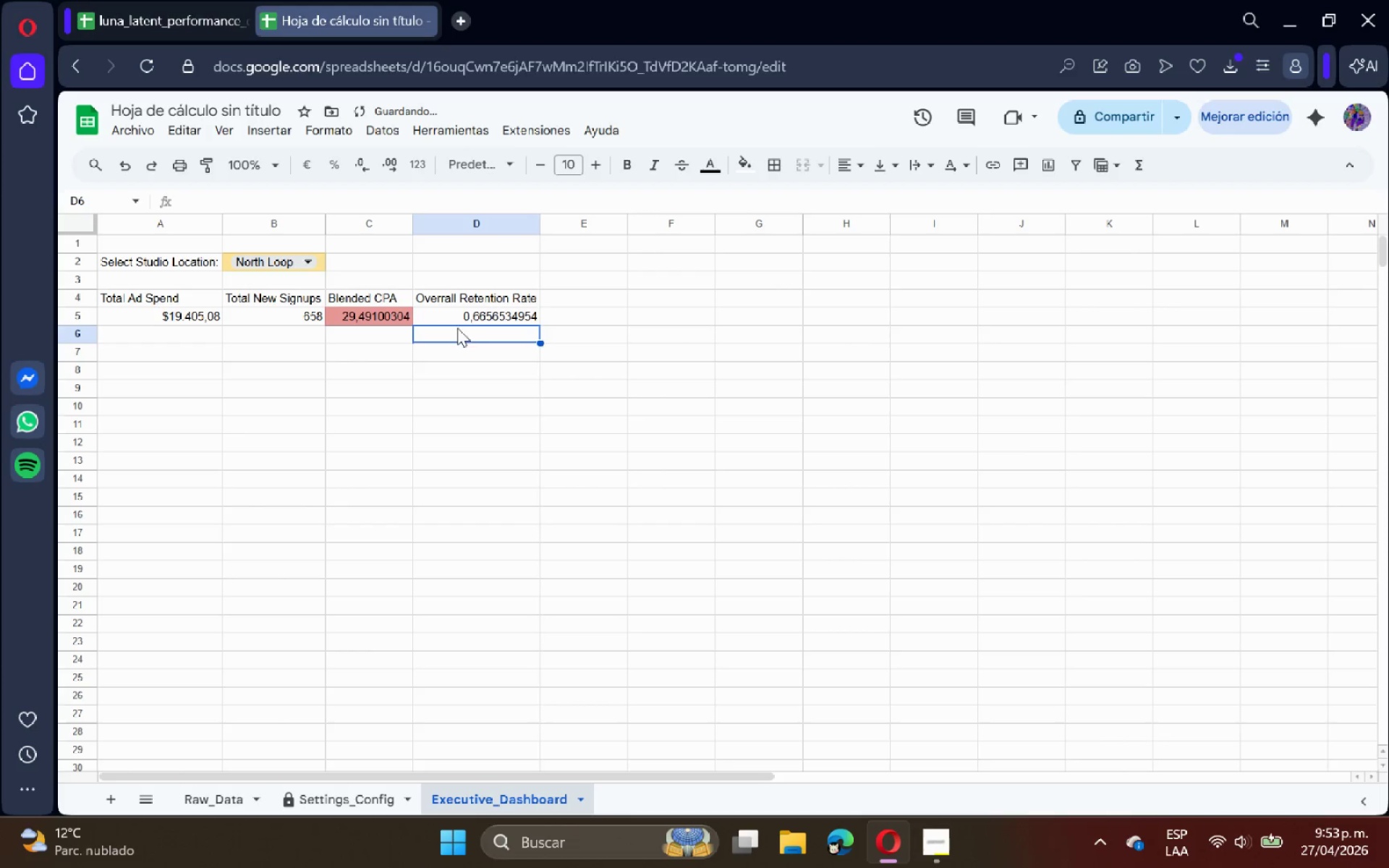 
left_click([488, 313])
 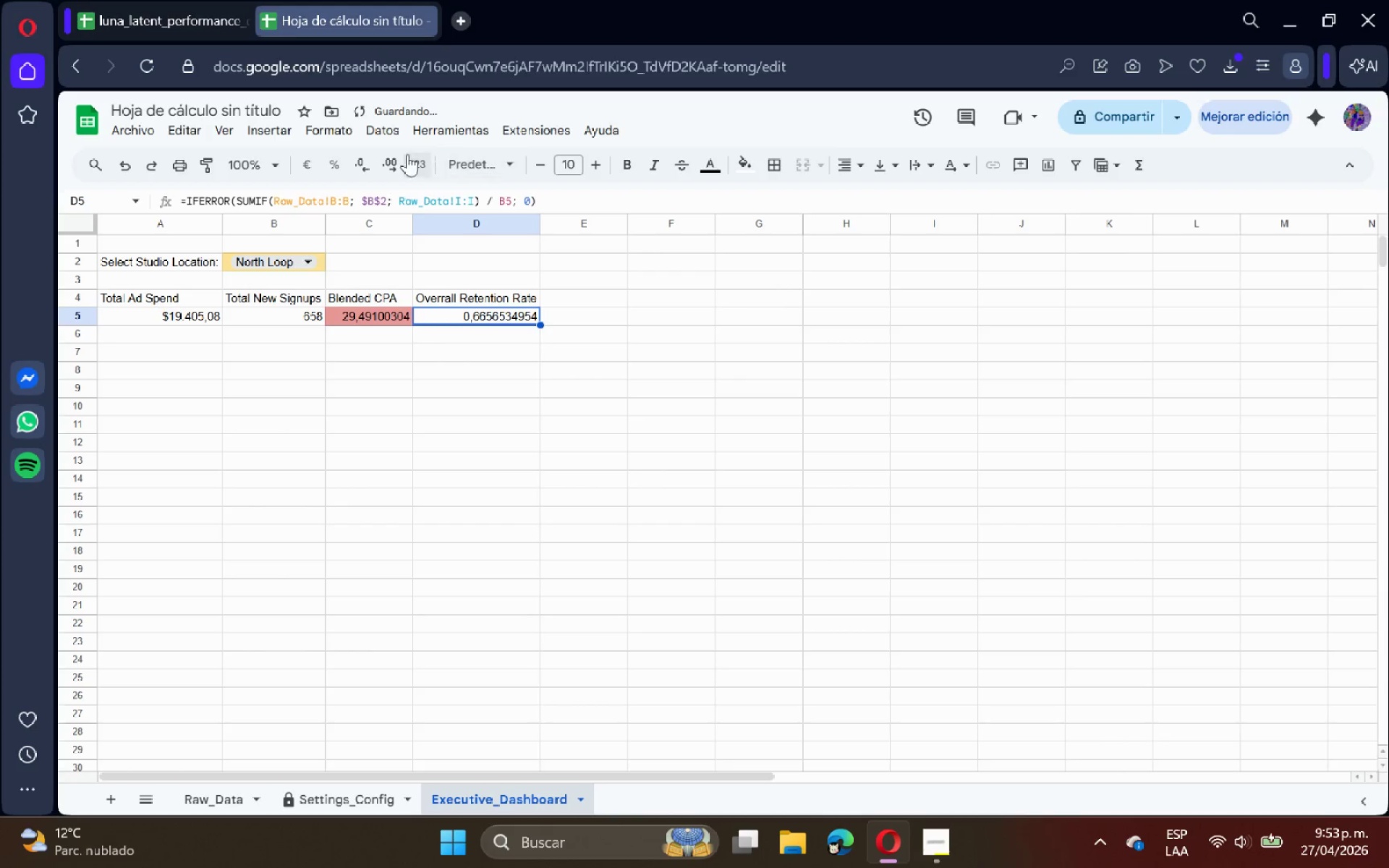 
left_click([339, 132])
 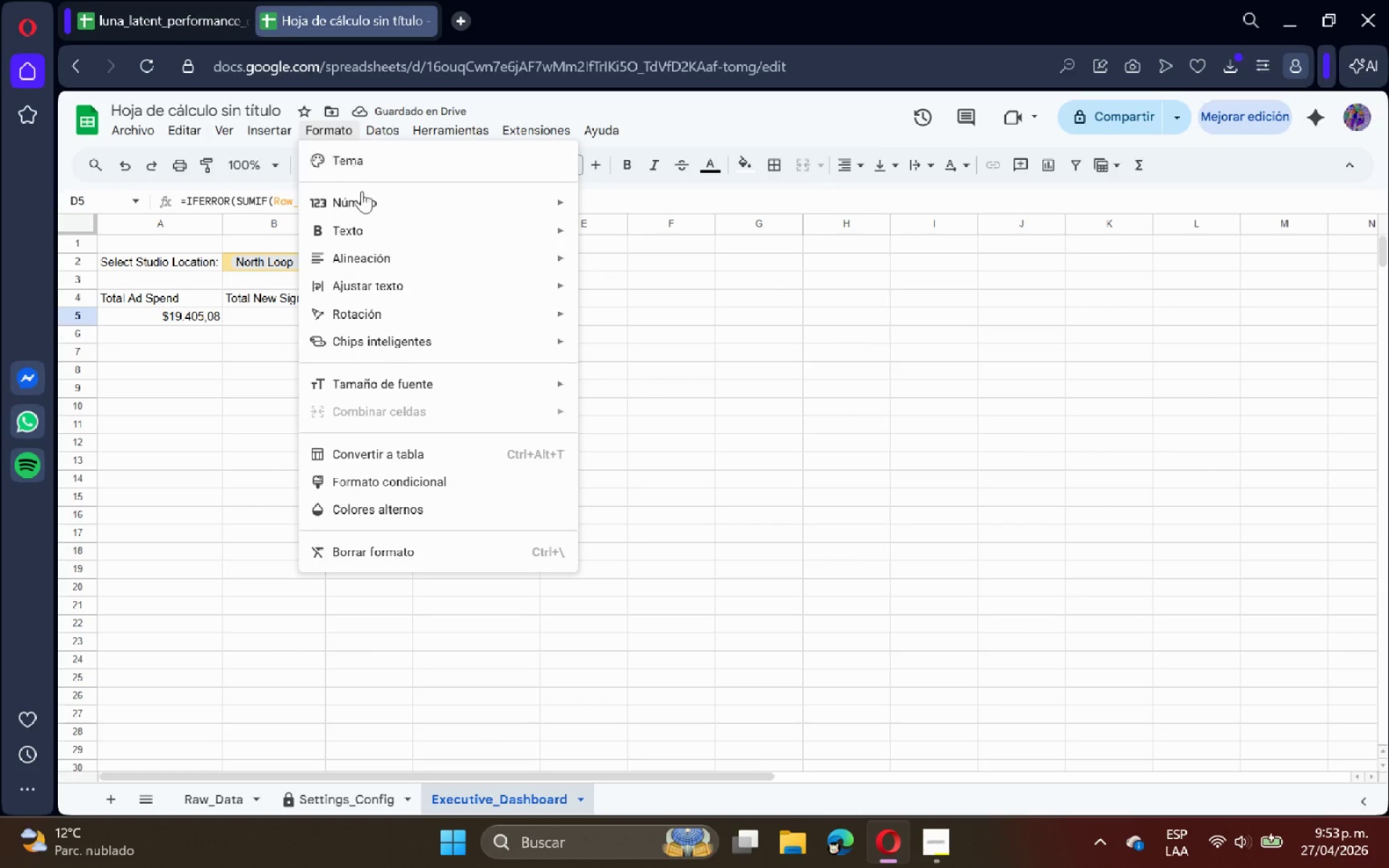 
left_click([362, 193])
 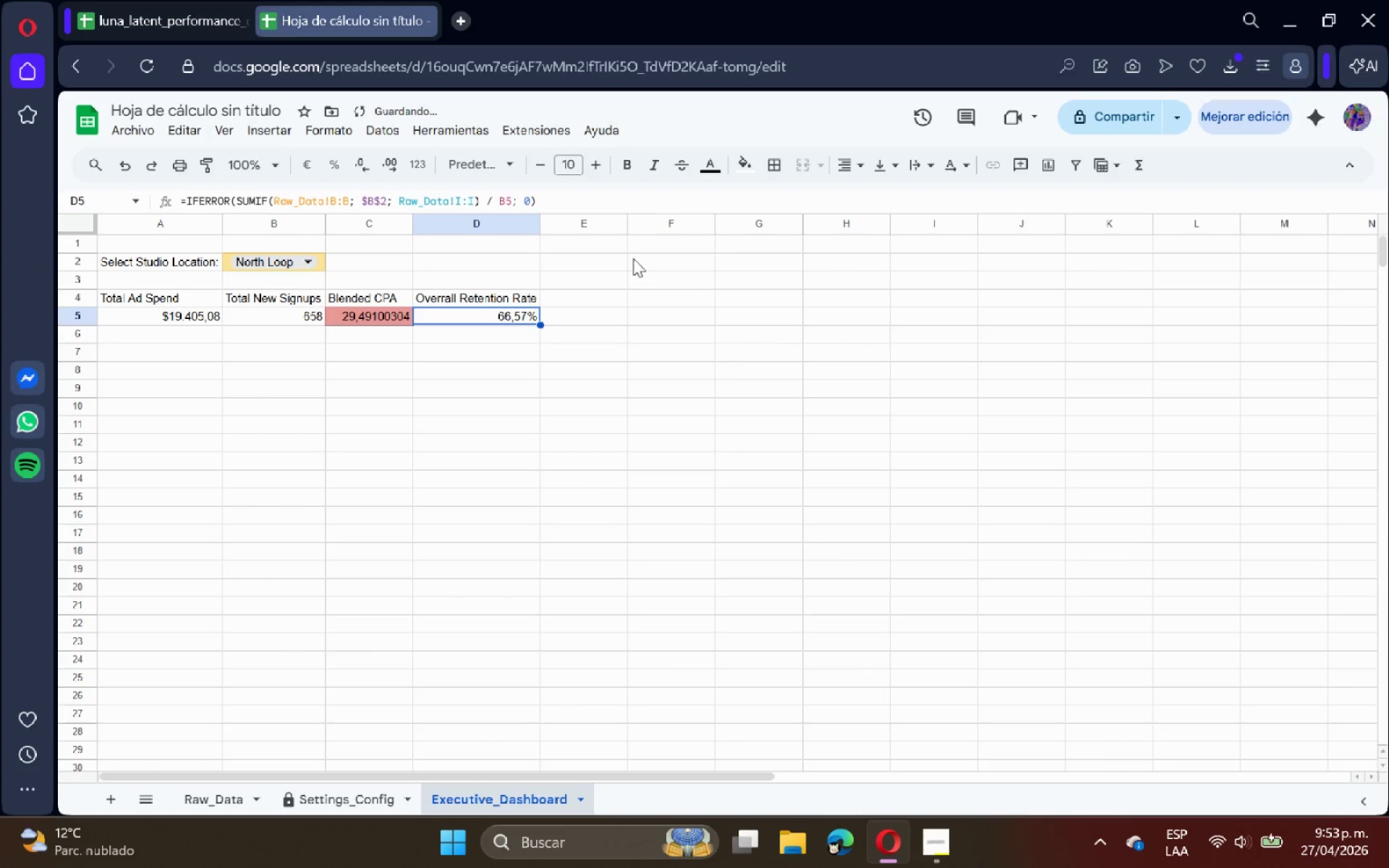 
left_click([470, 371])
 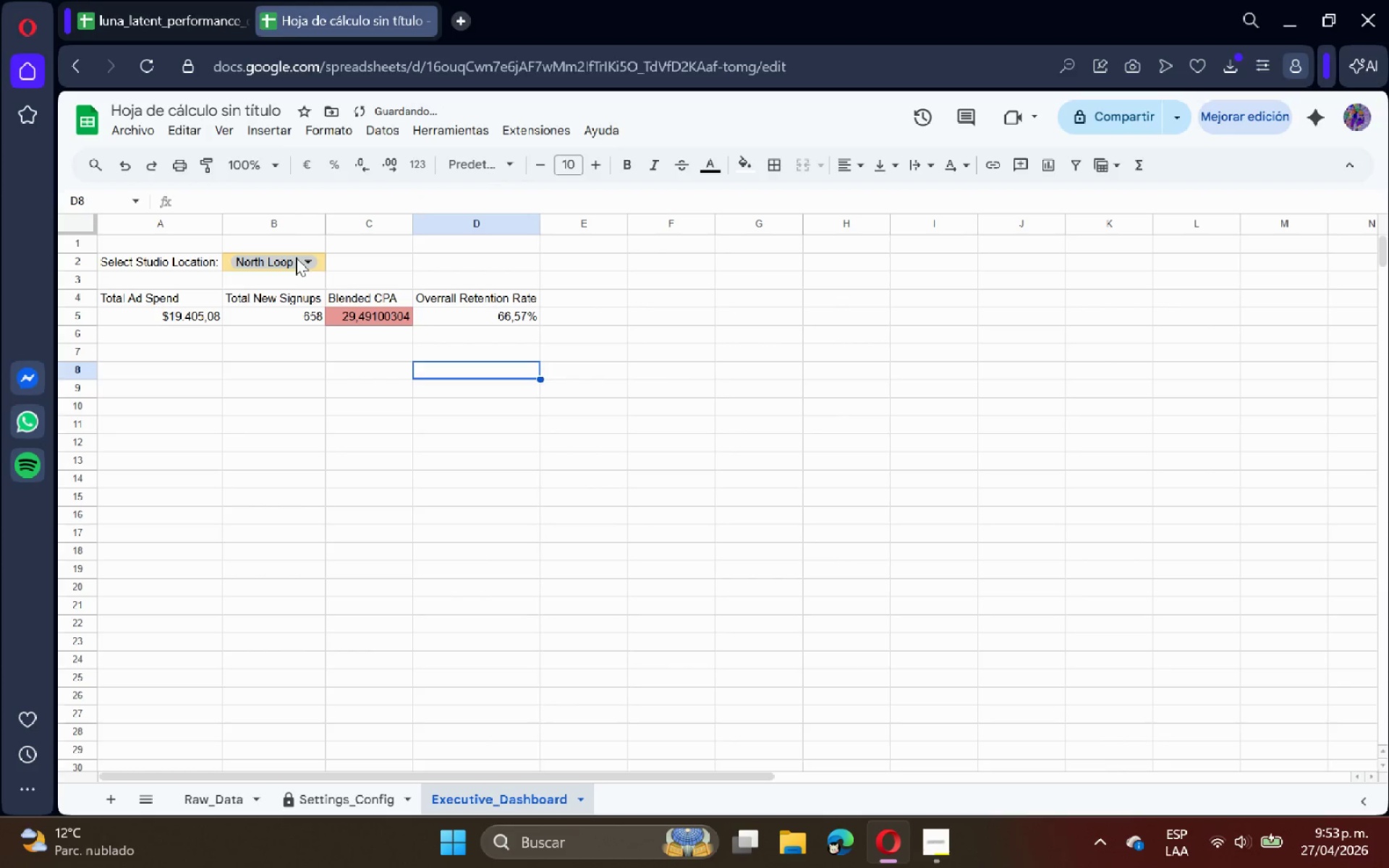 
left_click([296, 258])
 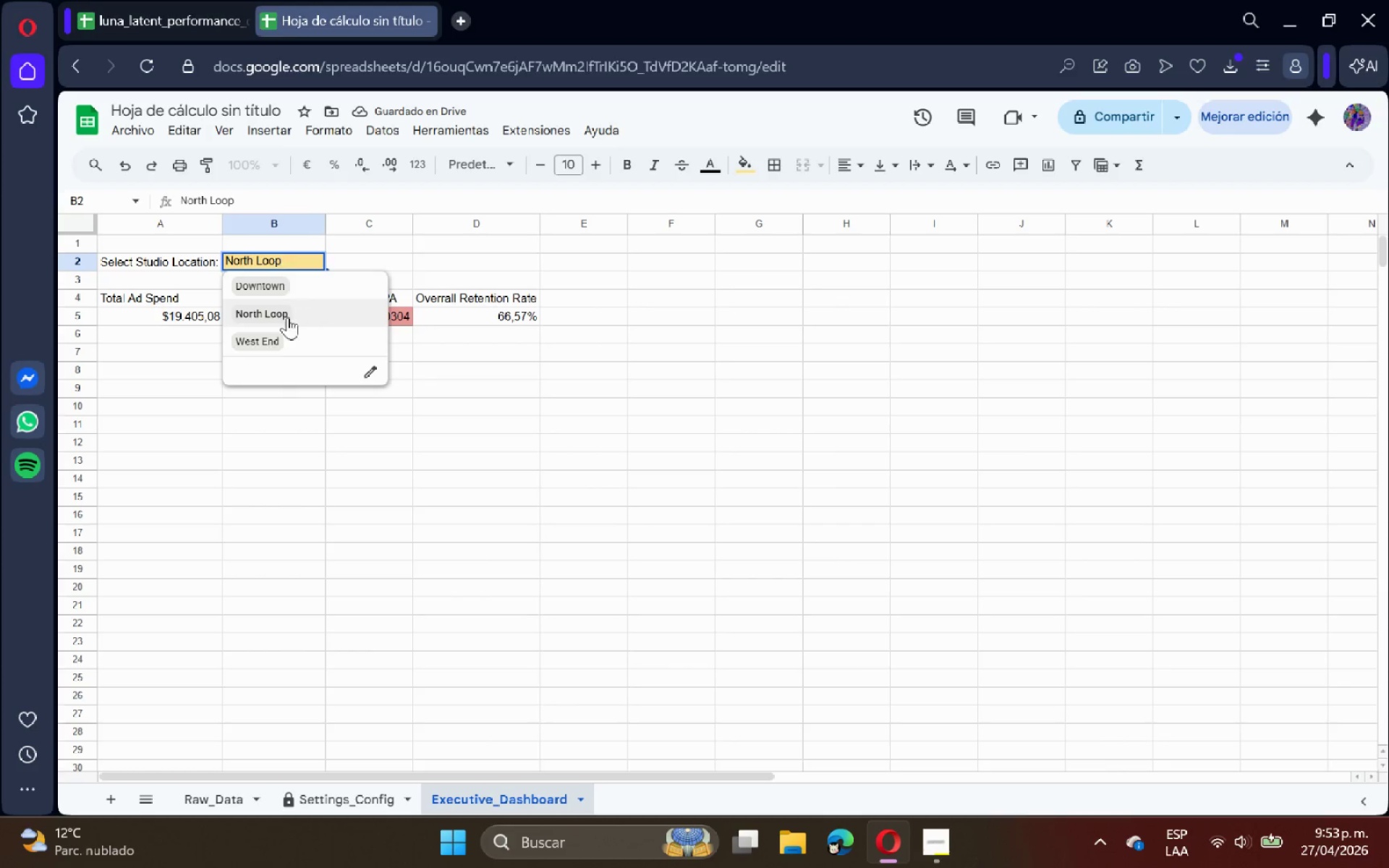 
left_click([250, 337])
 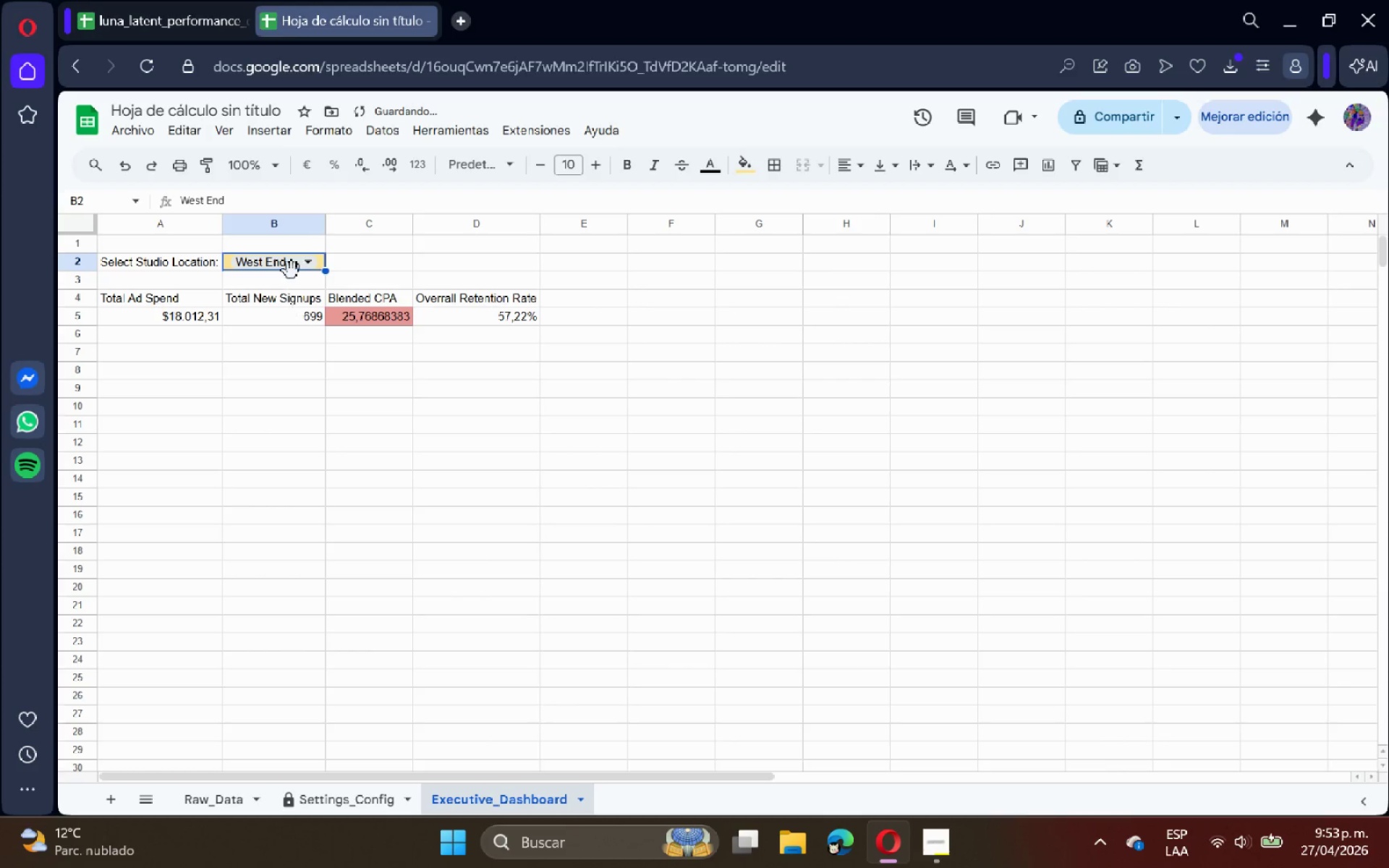 
left_click([292, 265])
 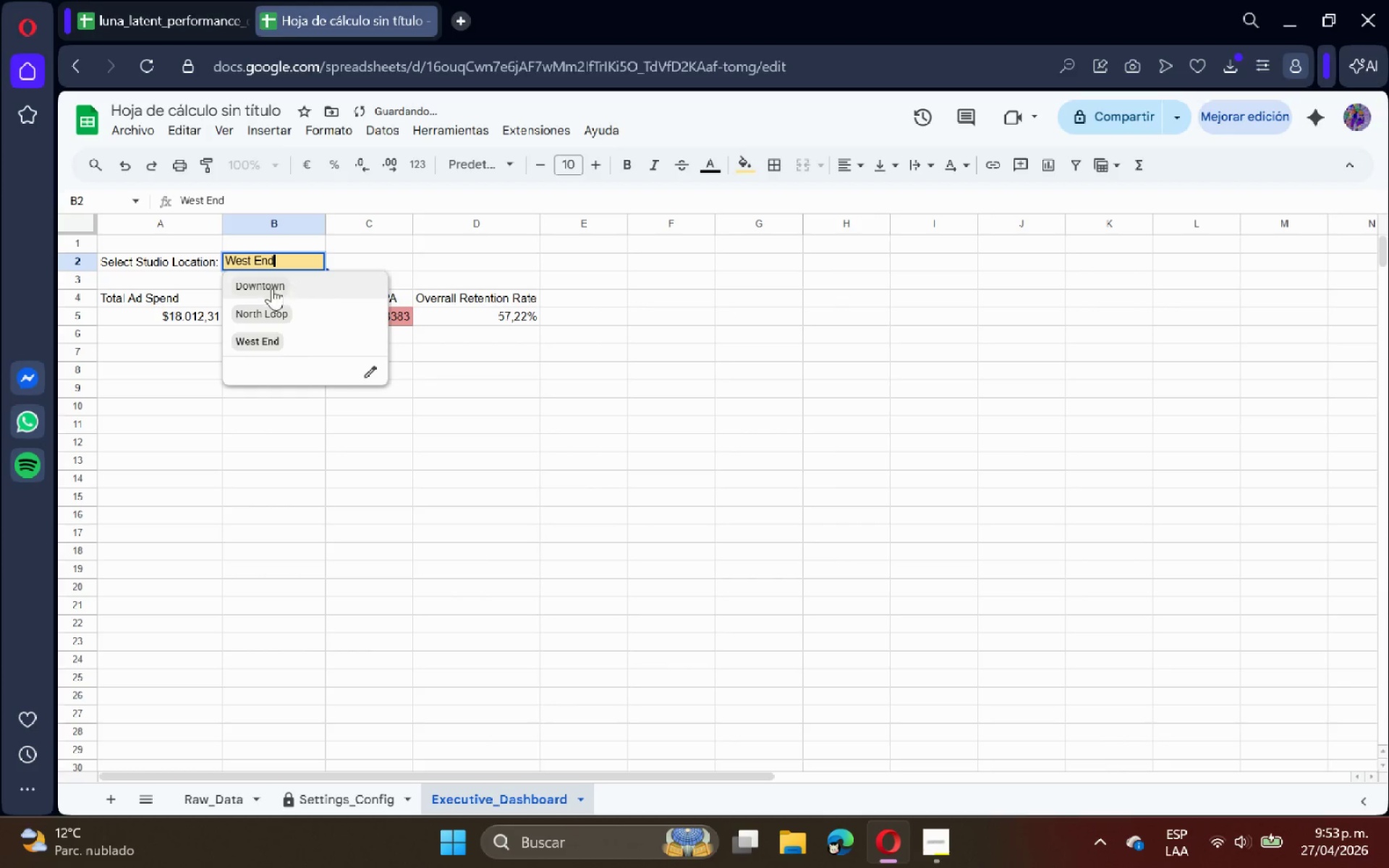 
left_click_drag(start_coordinate=[272, 288], to_coordinate=[266, 286])
 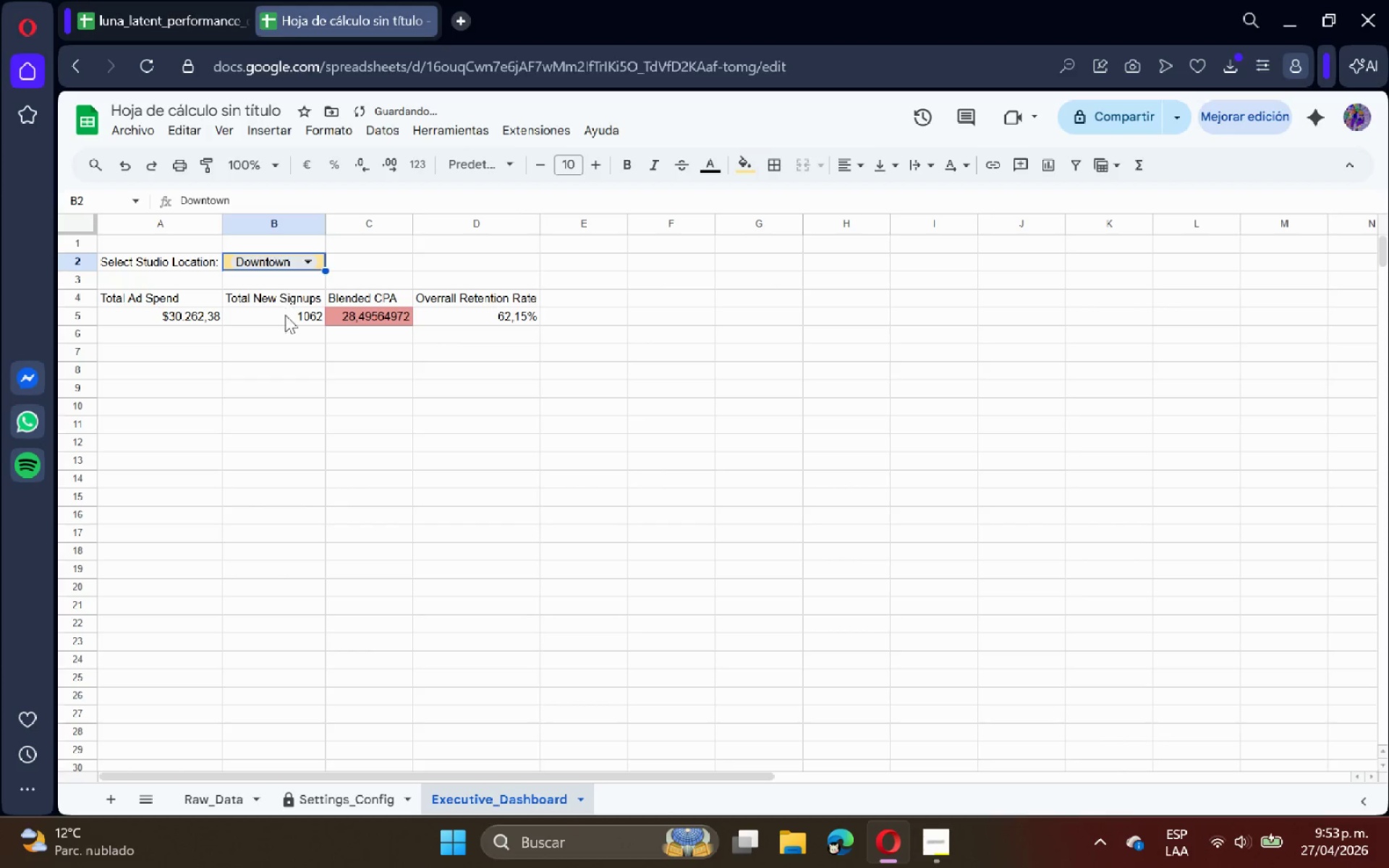 
left_click([293, 348])
 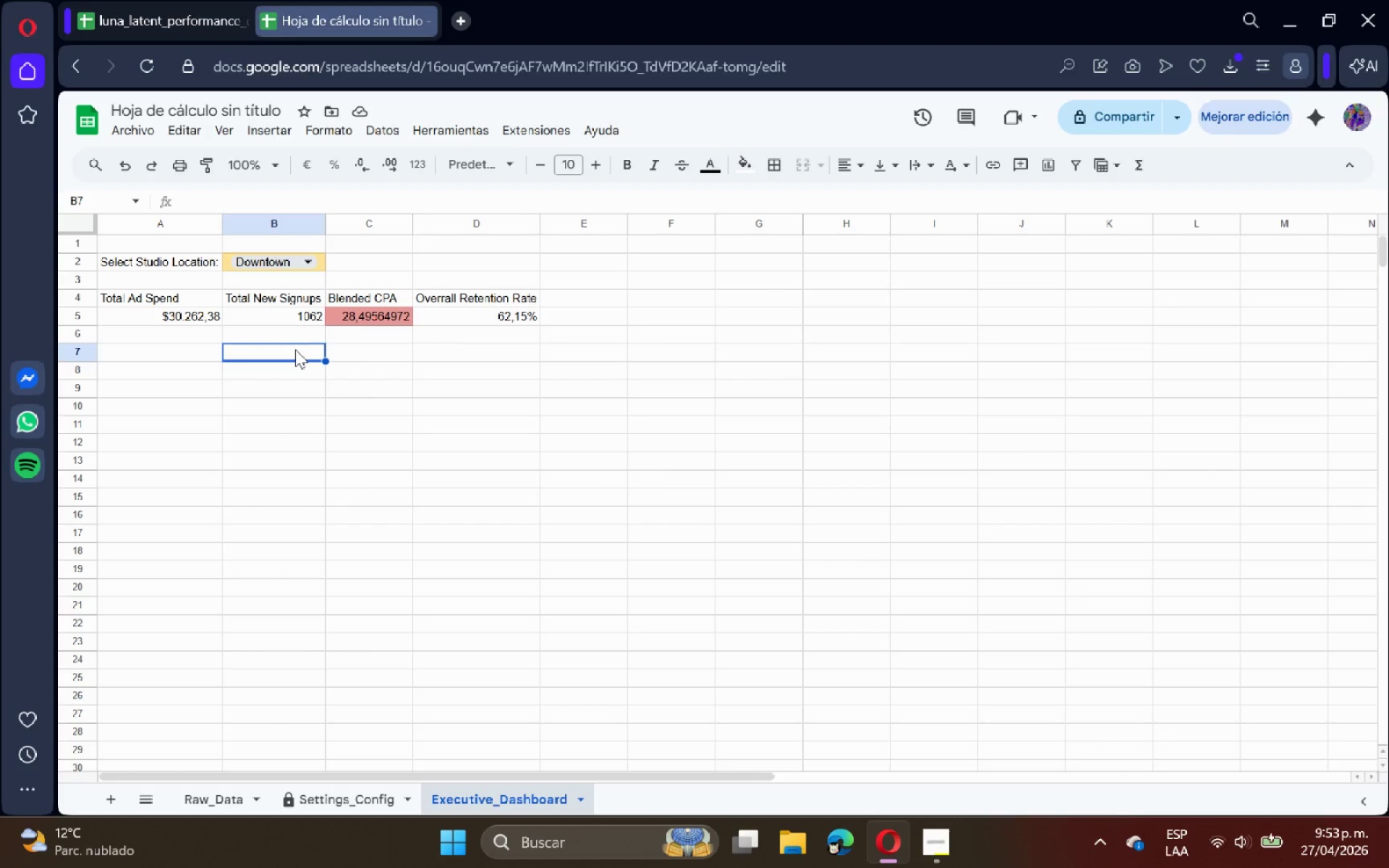 
wait(6.0)
 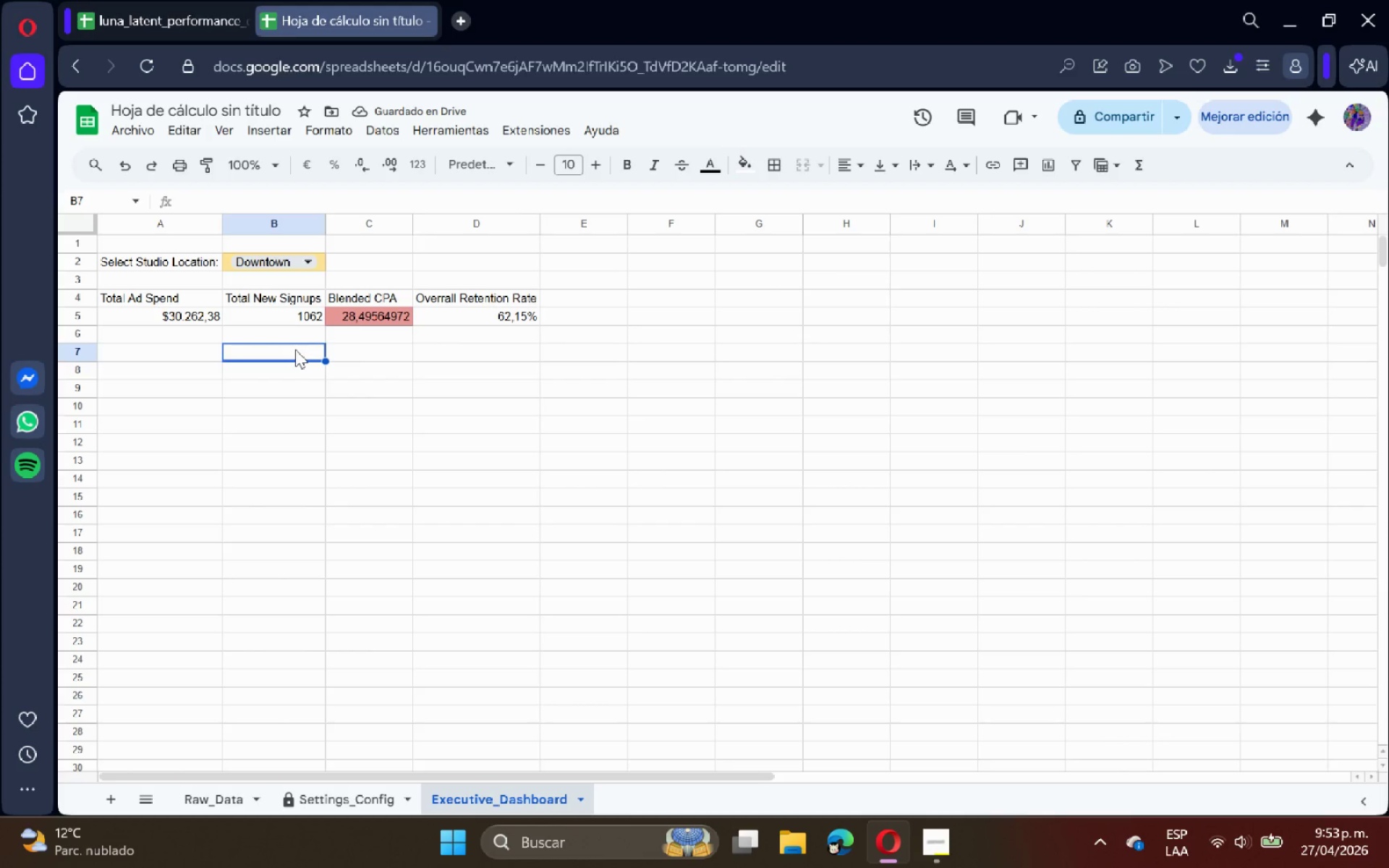 
left_click([151, 377])
 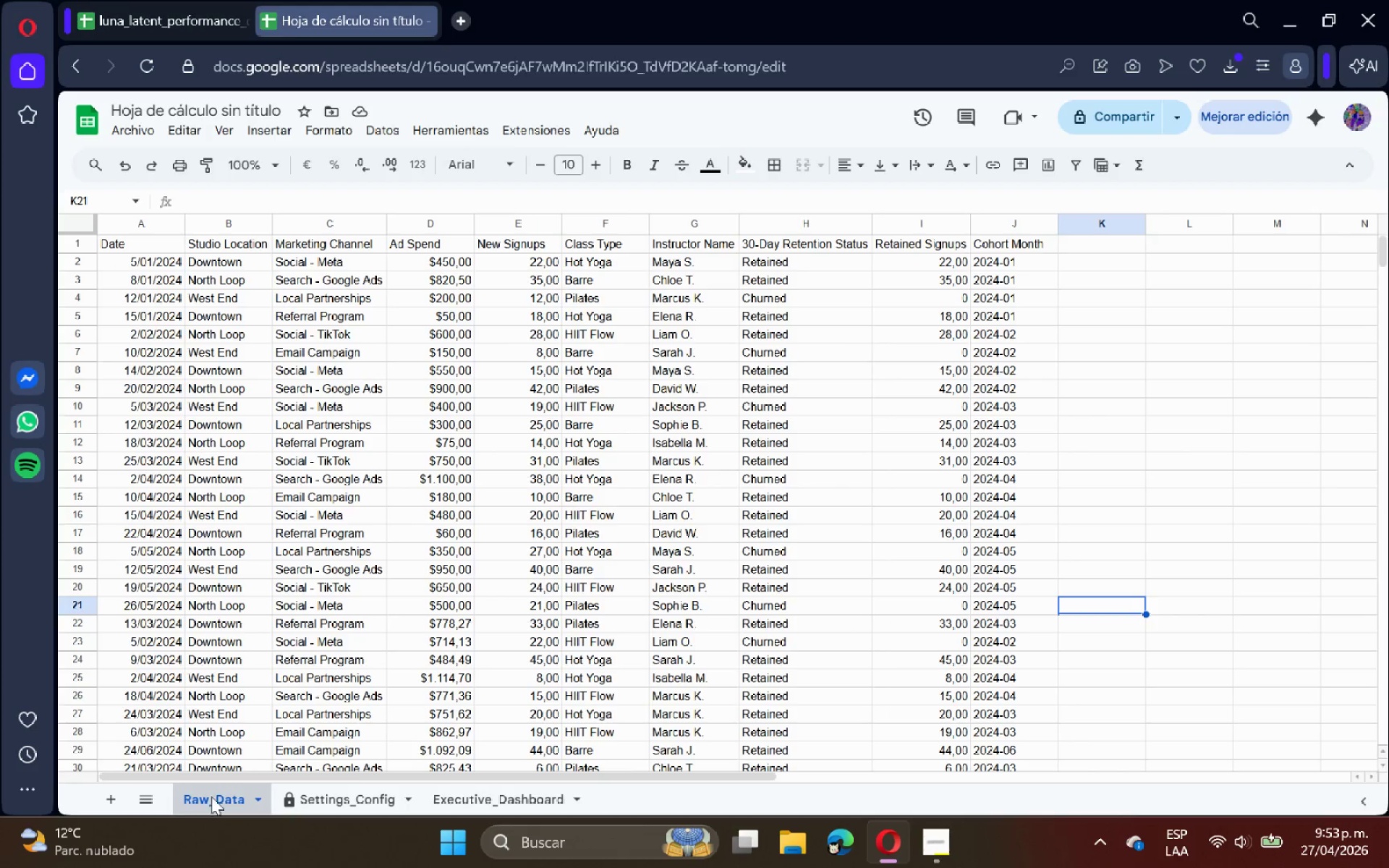 
scroll: coordinate [729, 511], scroll_direction: up, amount: 2.0
 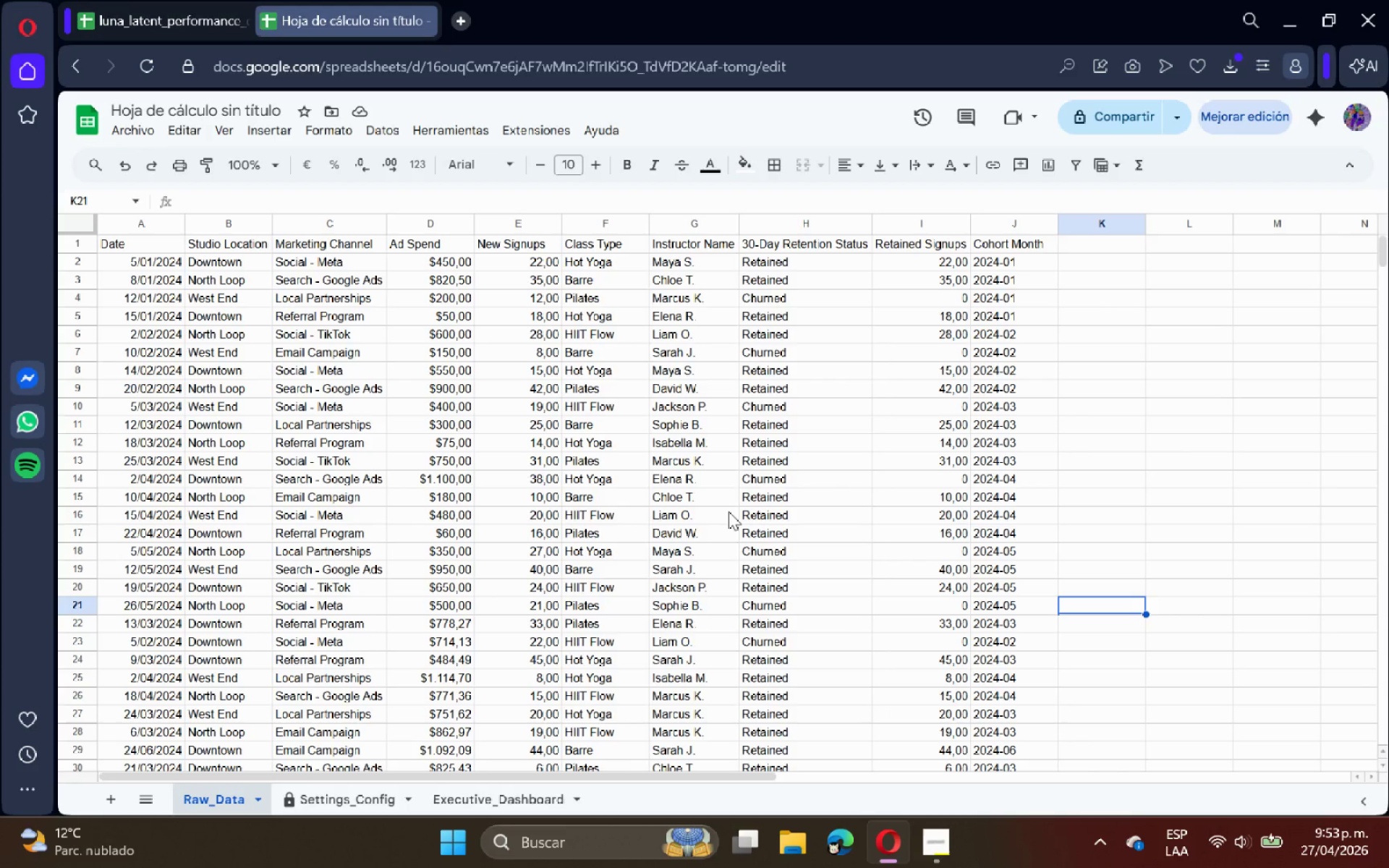 
scroll: coordinate [729, 511], scroll_direction: none, amount: 0.0
 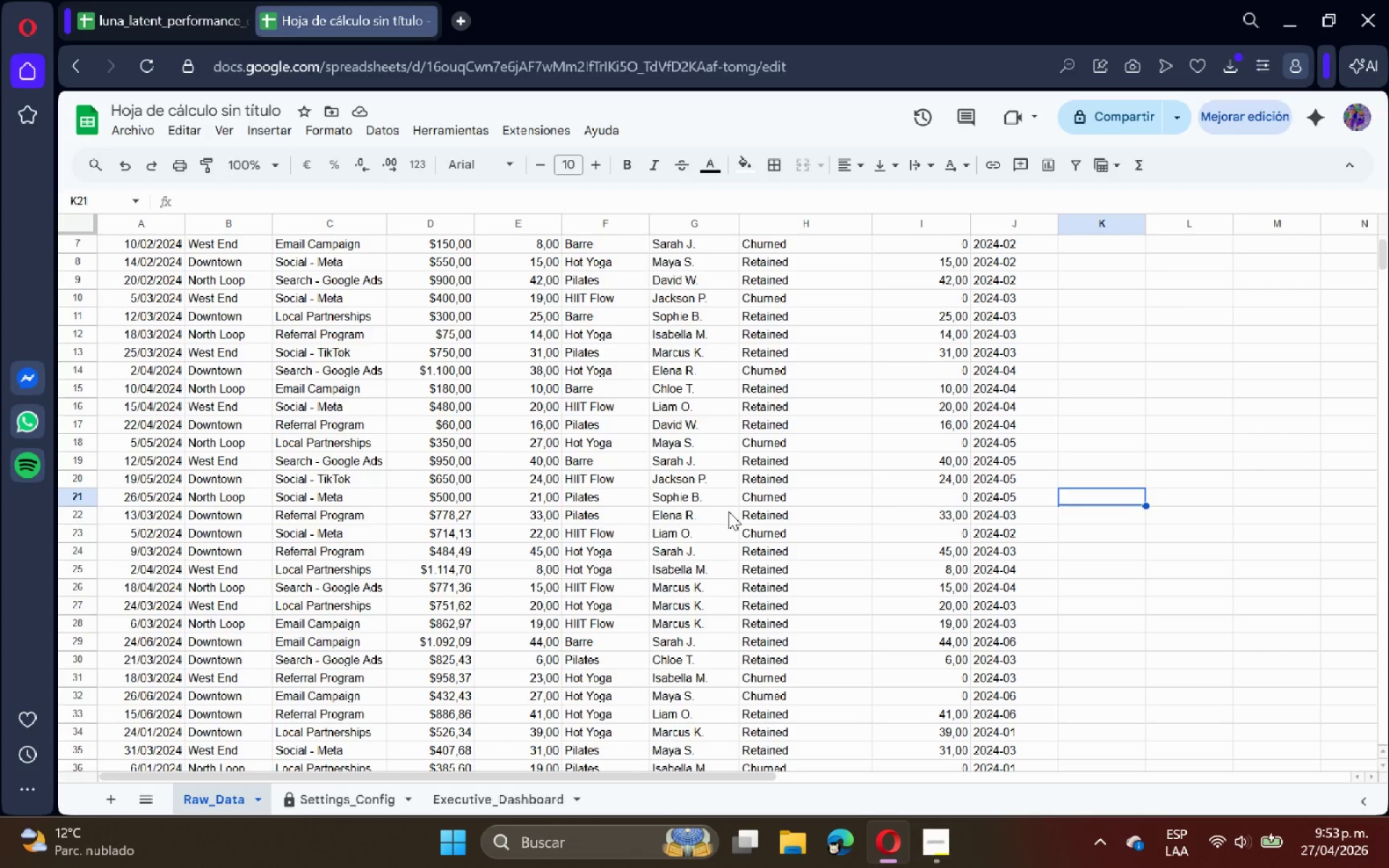 
scroll: coordinate [729, 511], scroll_direction: down, amount: 10.0
 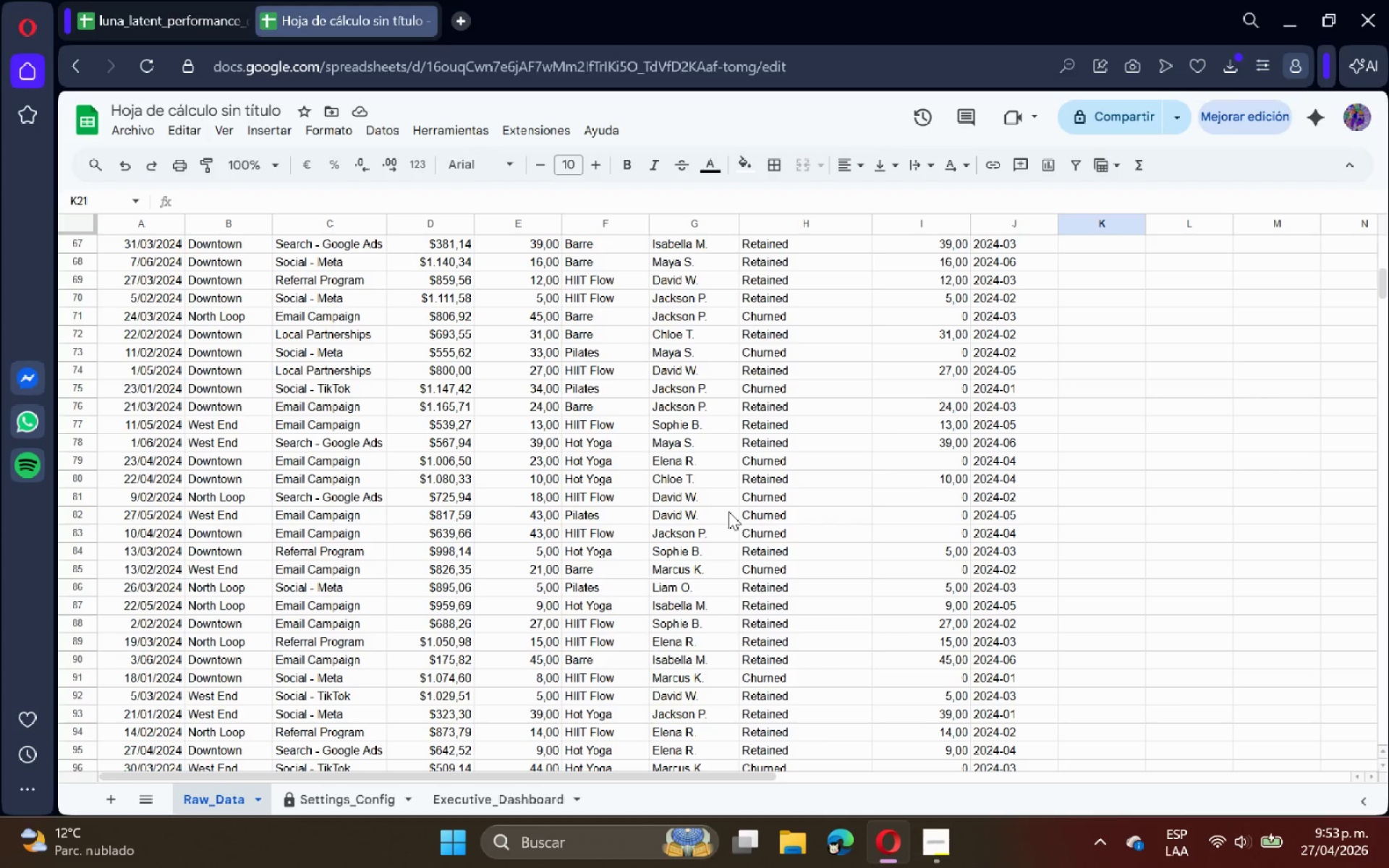 
scroll: coordinate [729, 511], scroll_direction: up, amount: 8.0
 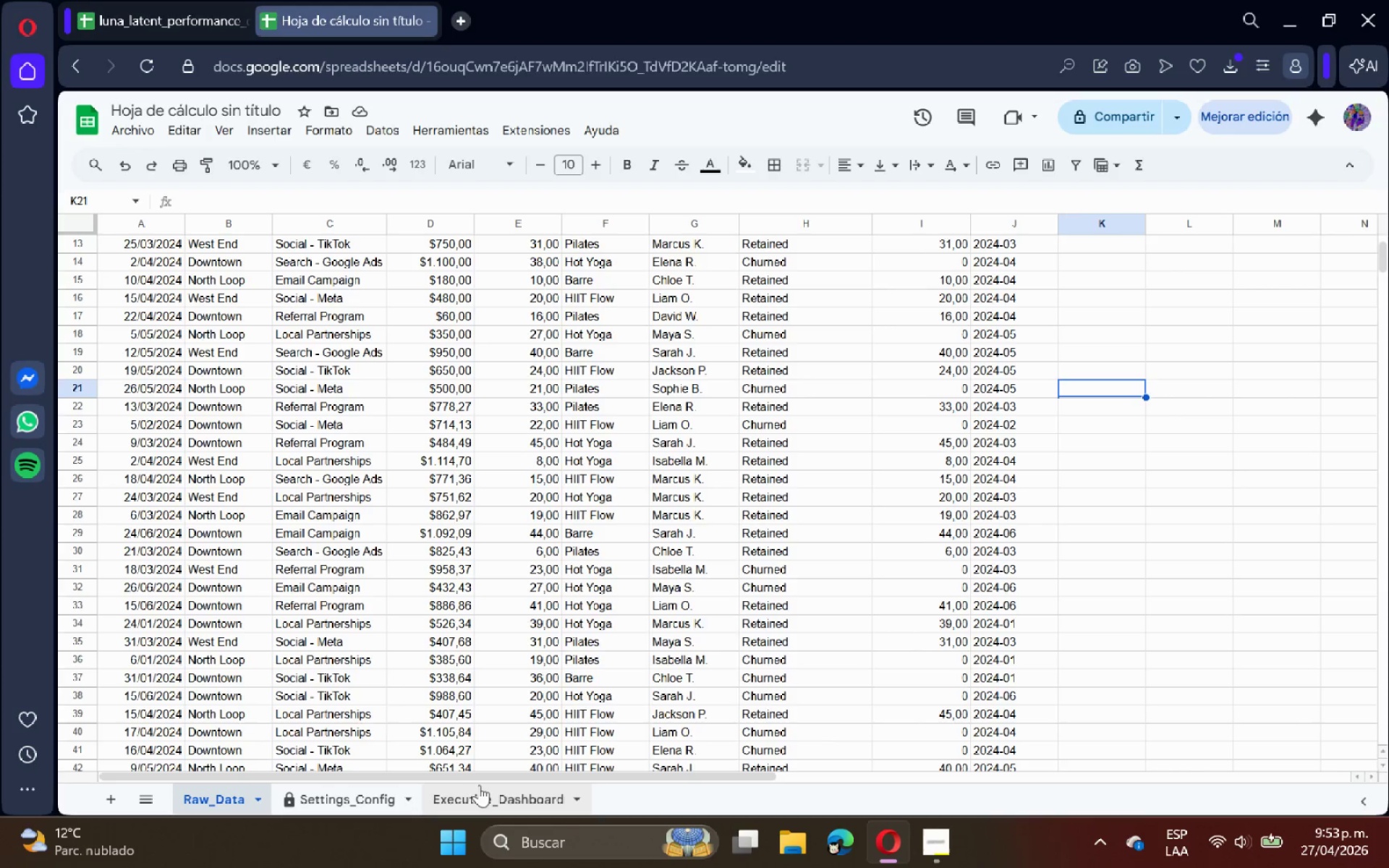 
left_click([488, 793])
 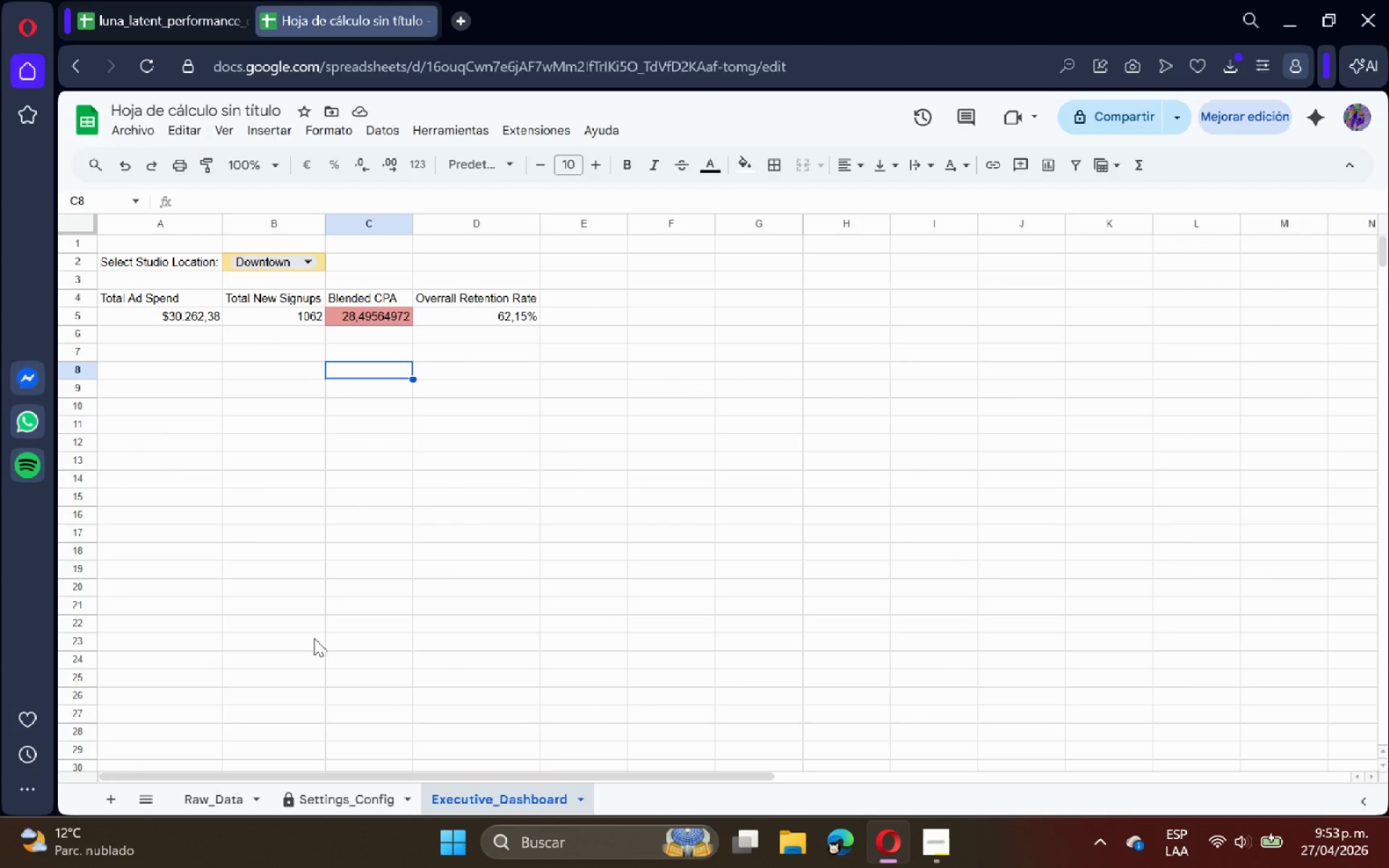 
left_click([162, 367])
 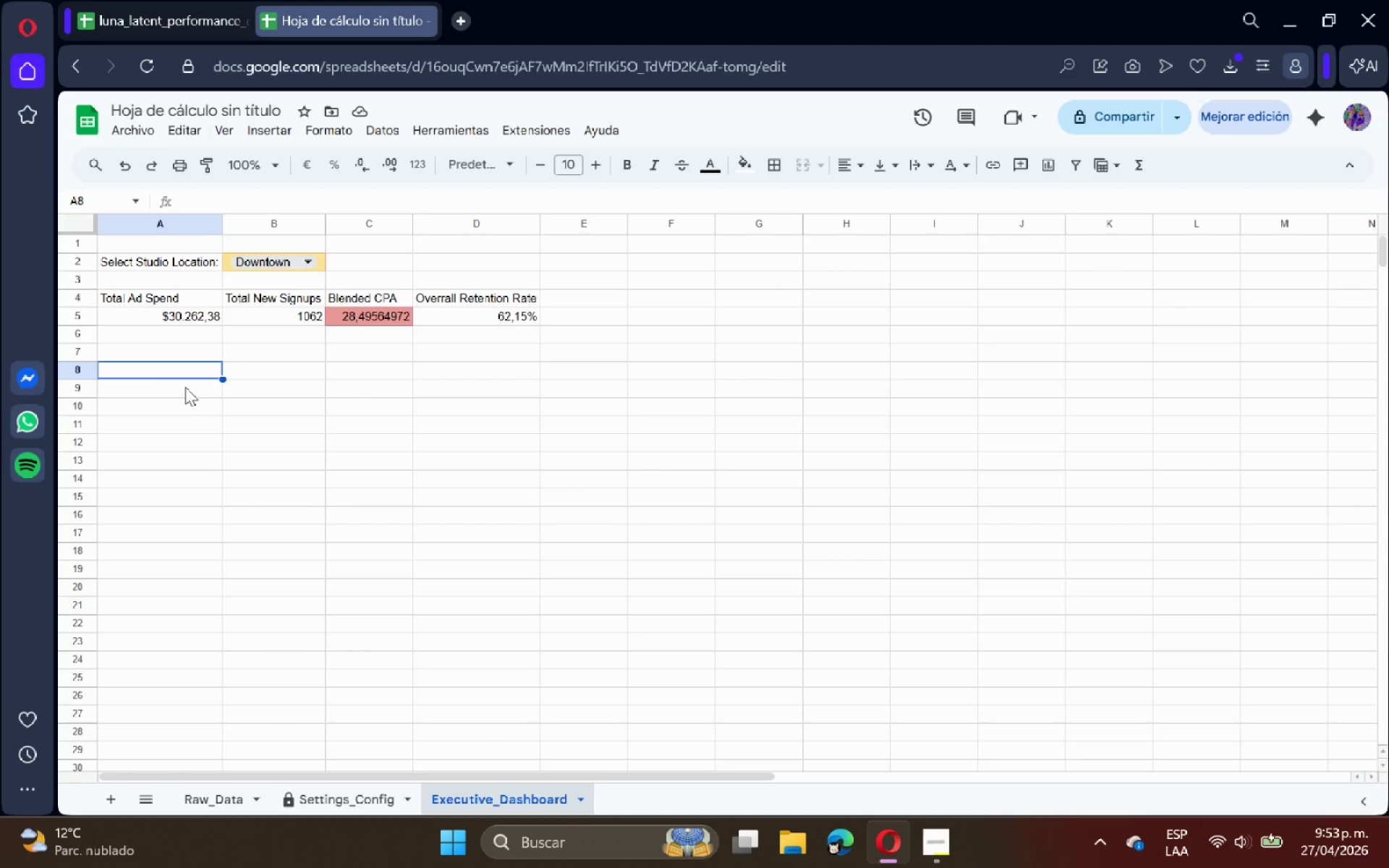 
type(Instructor ^ Class Retention Heatmap)
 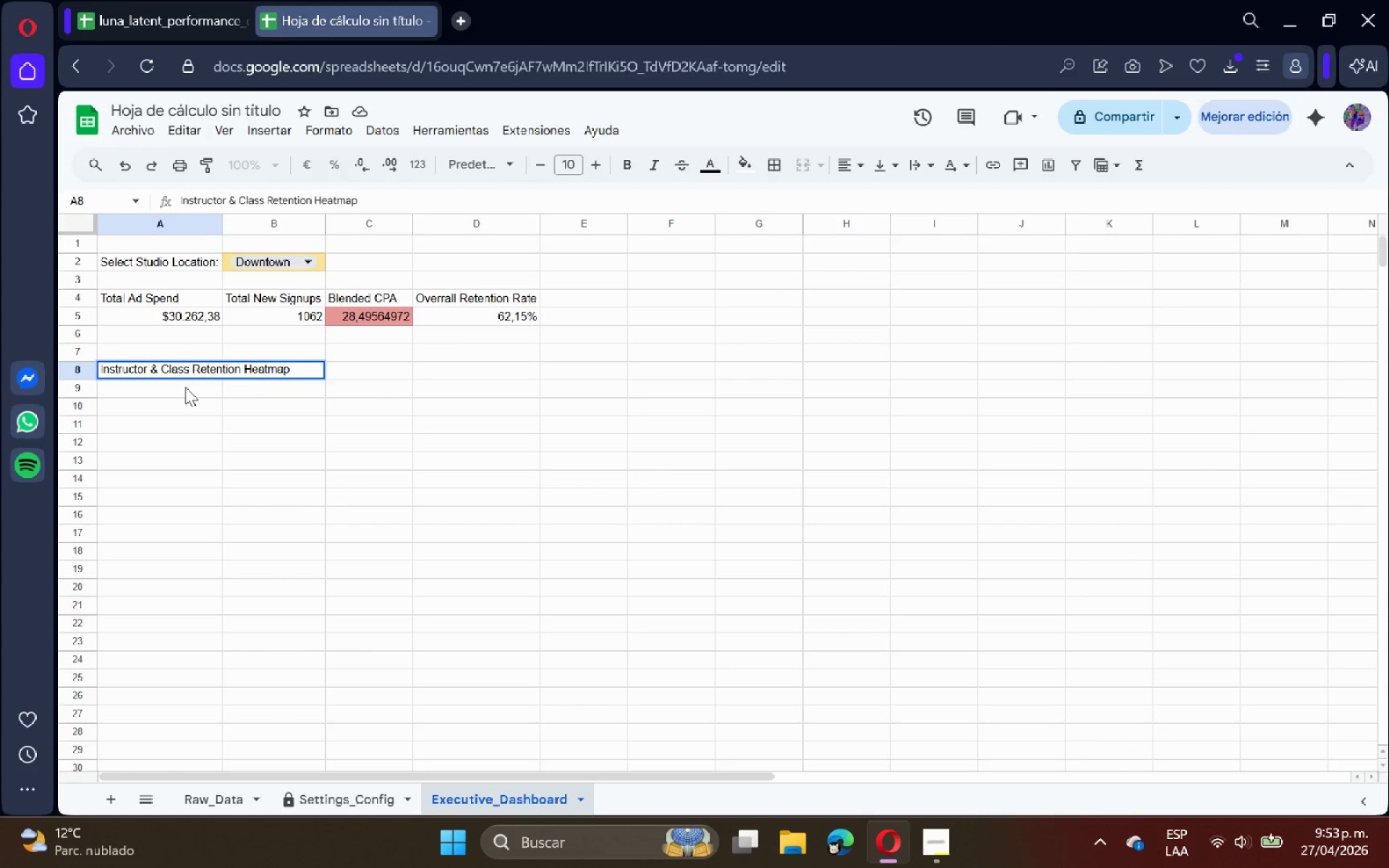 
 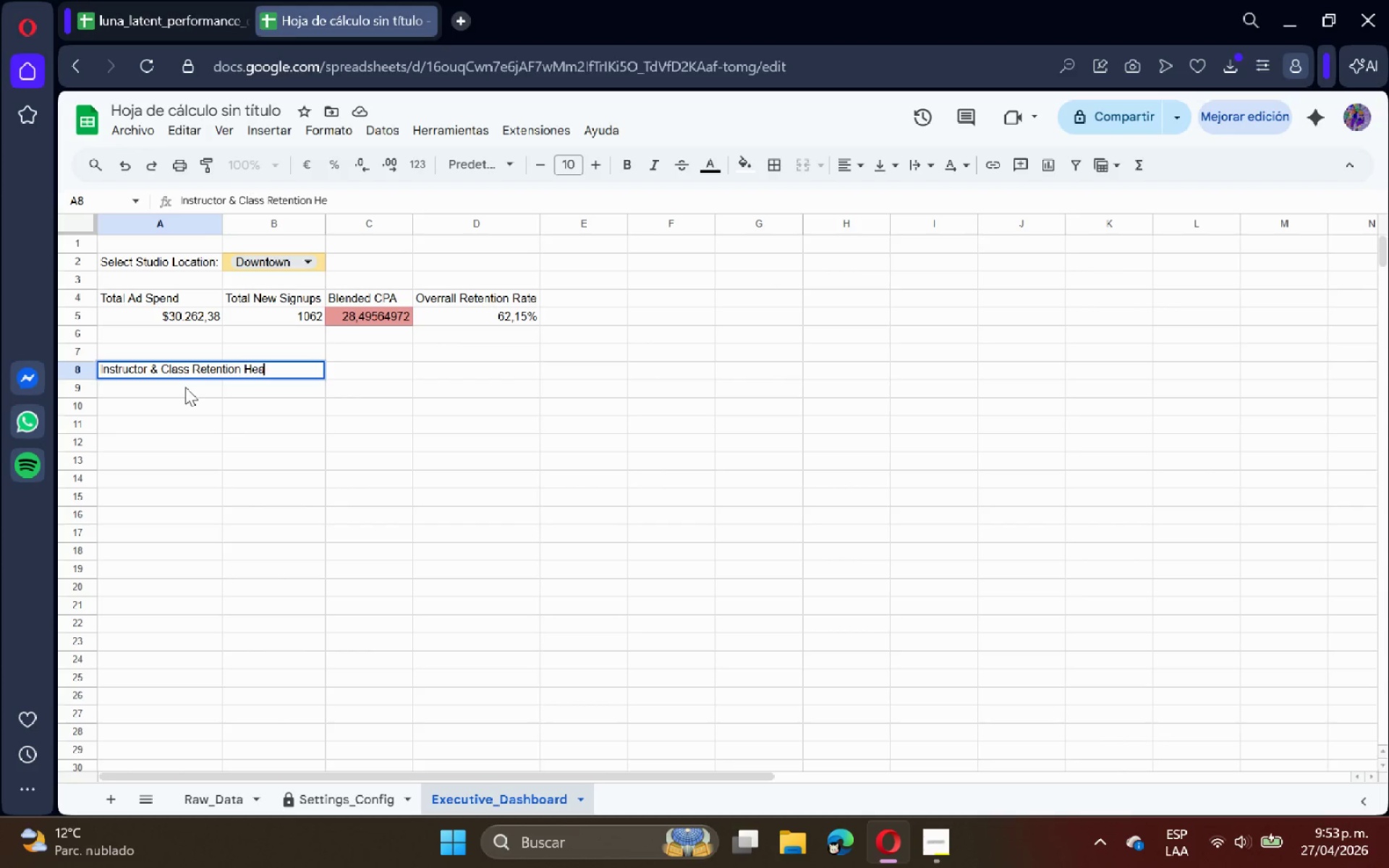 
key(Enter)
 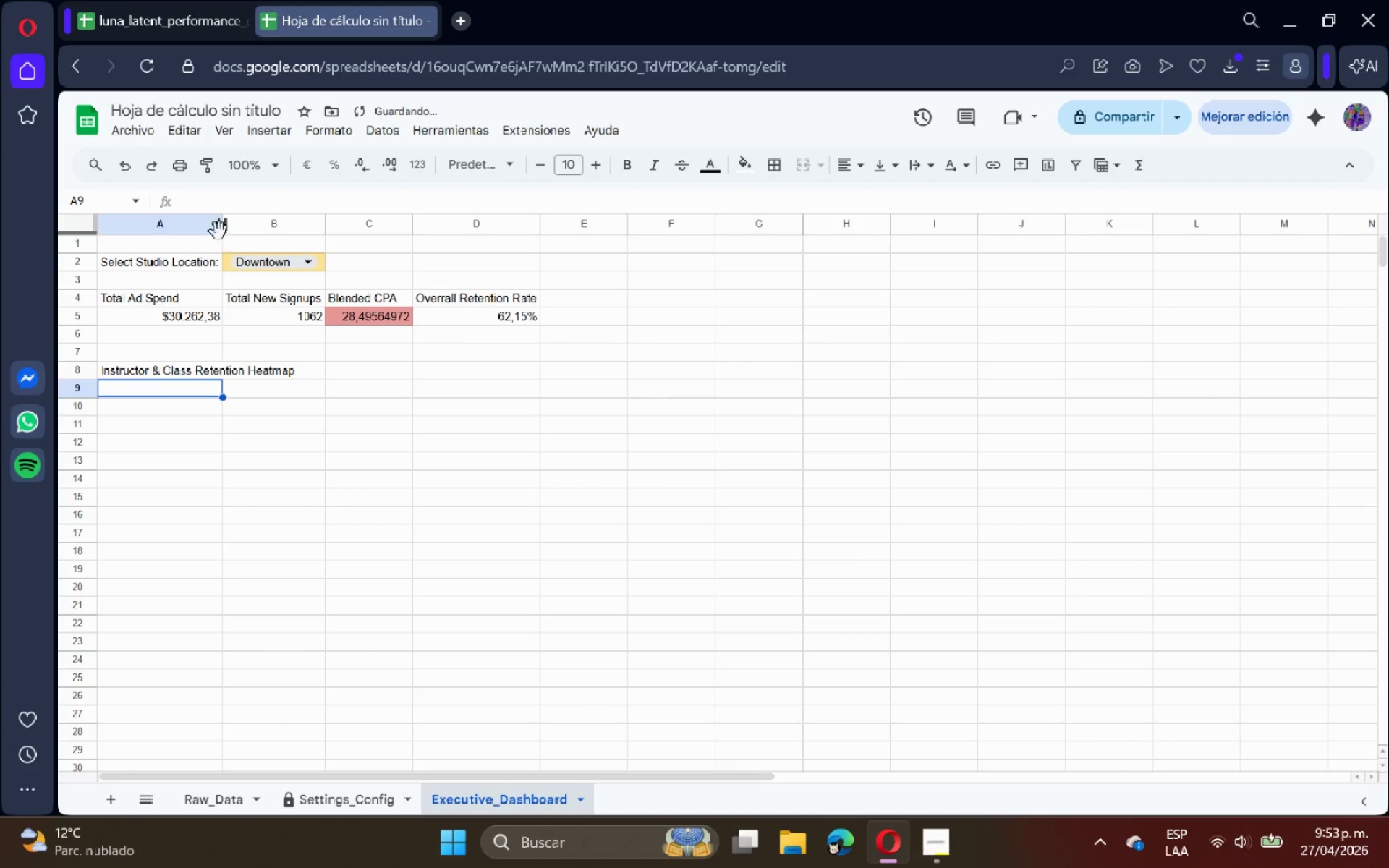 
double_click([219, 229])
 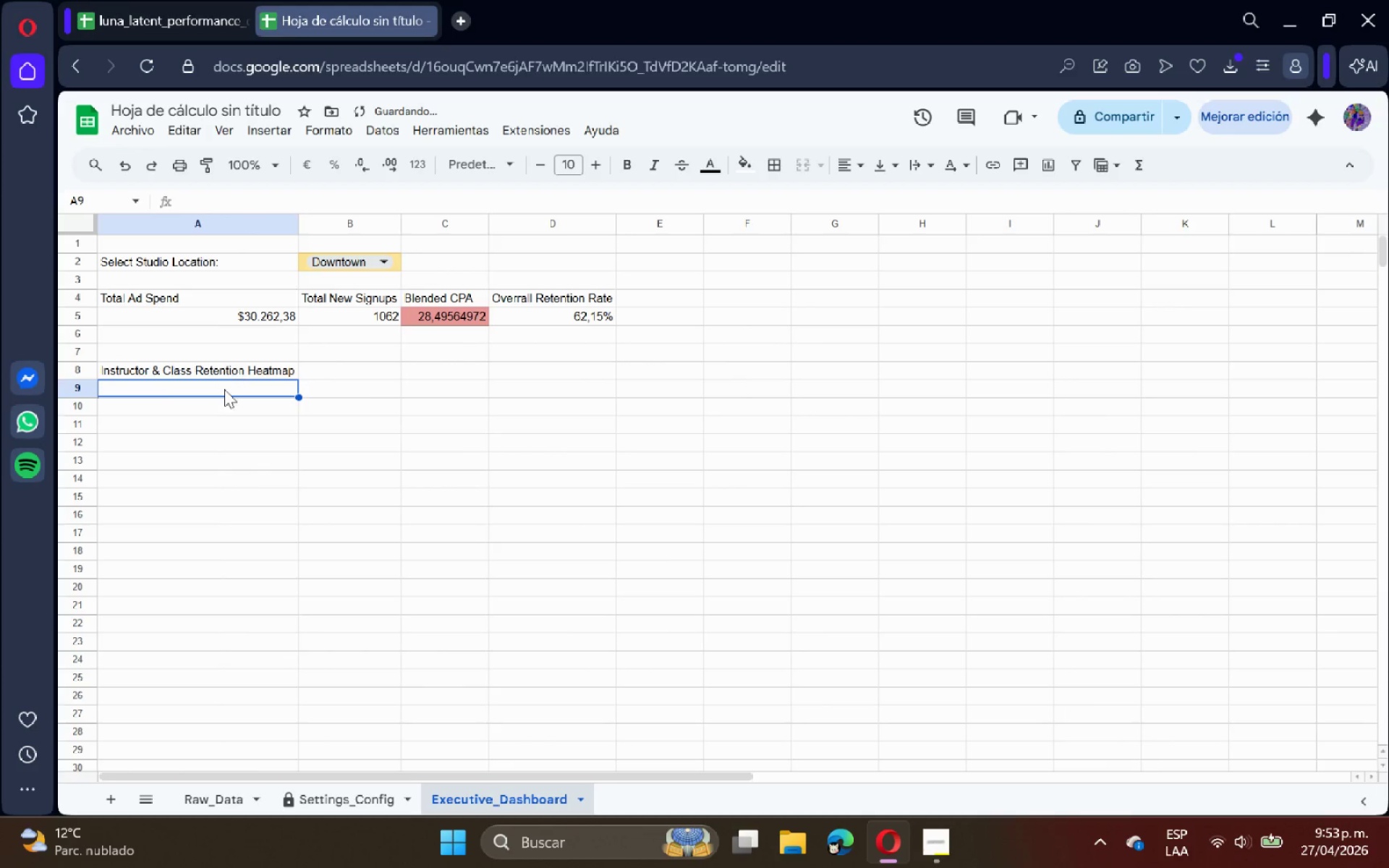 
type()QUERY)
key(Tab)
type(R)
key(Backspace)
 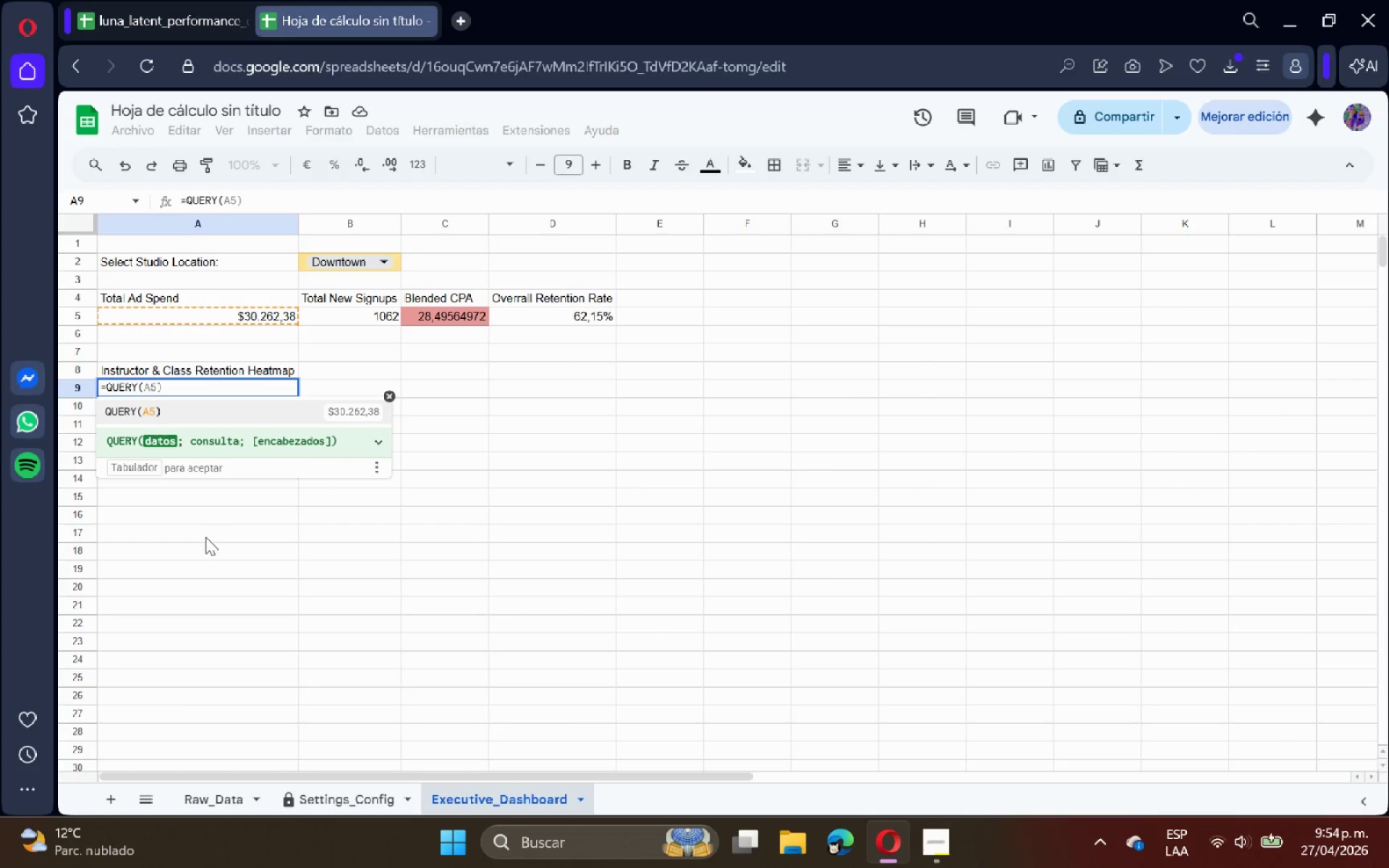 
left_click([225, 801])
 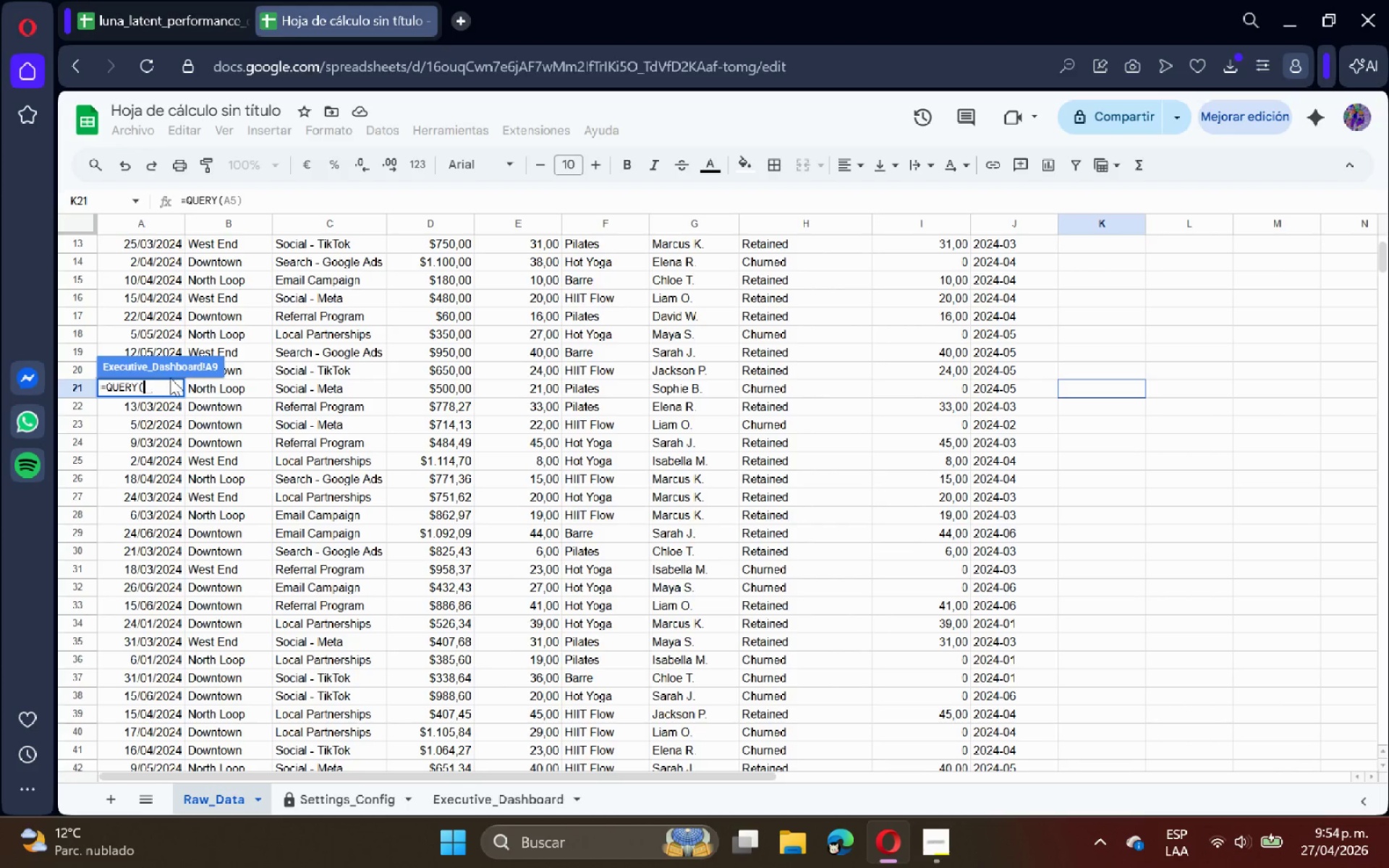 
scroll: coordinate [179, 279], scroll_direction: up, amount: 8.0
 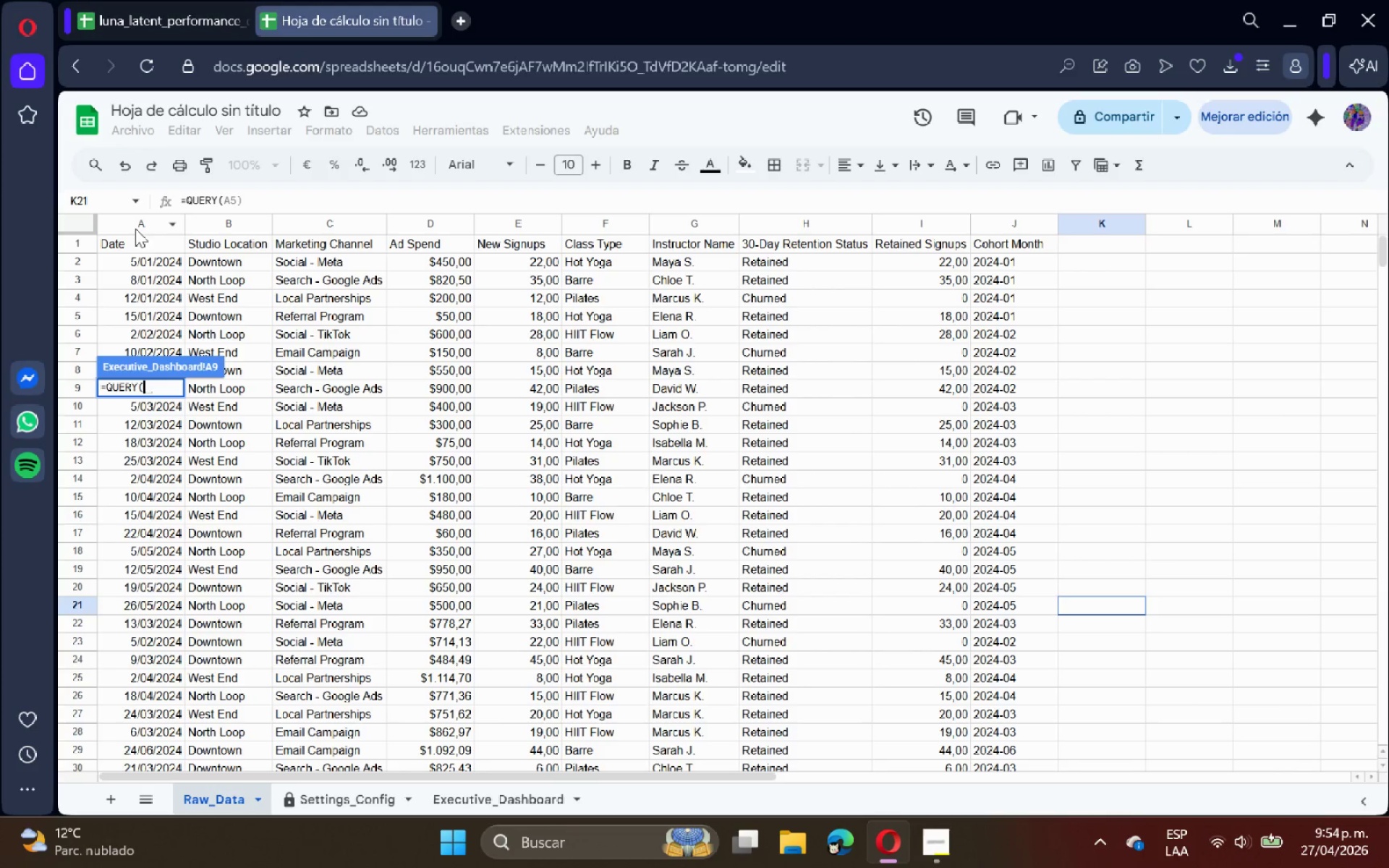 
left_click_drag(start_coordinate=[134, 226], to_coordinate=[992, 229])
 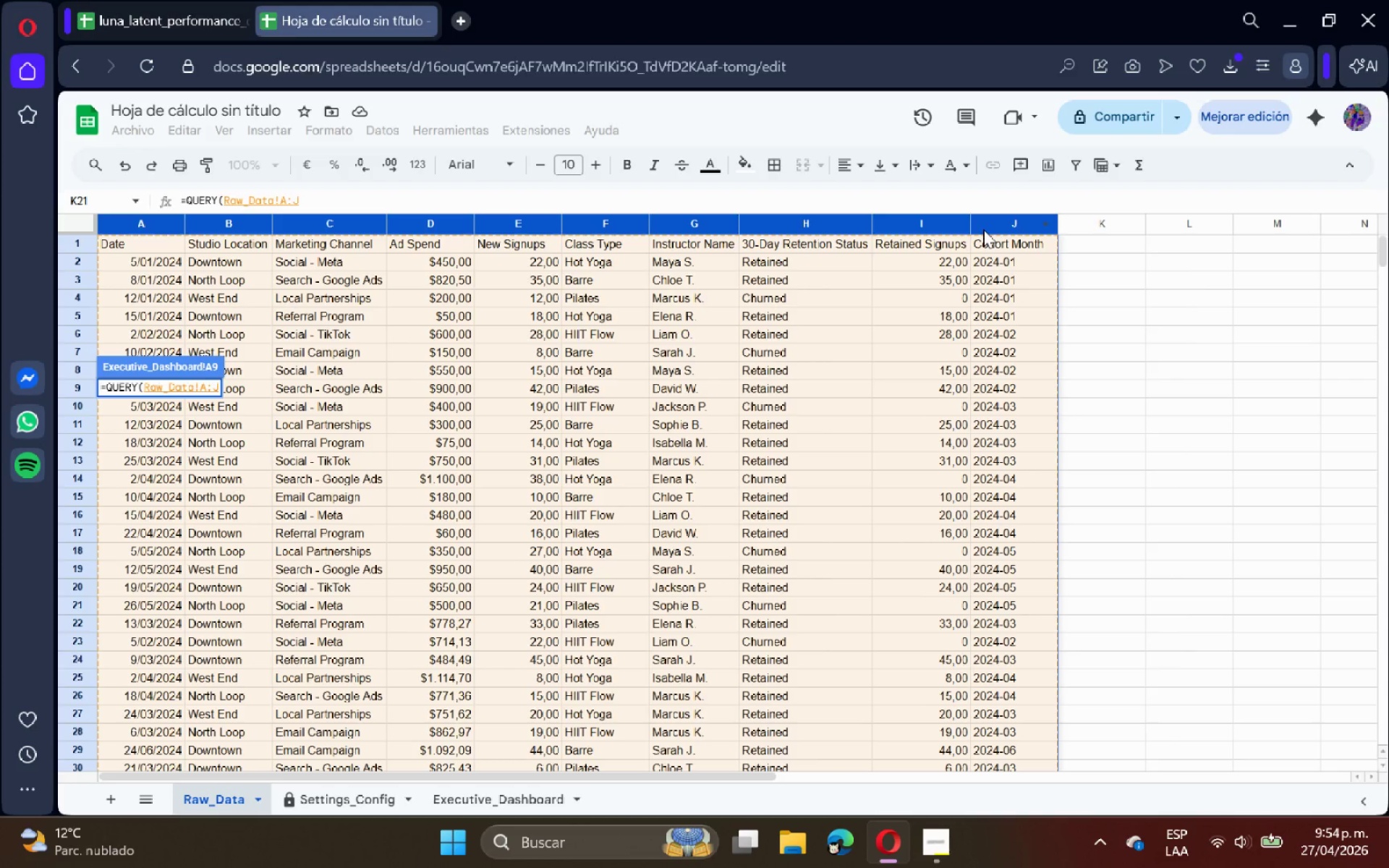 
type(< WHERE)
key(Backspace)
key(Backspace)
key(Backspace)
key(Backspace)
key(Backspace)
type(@SELECT F, G, SUM*E(, SUM*I(, *SUM*I)
 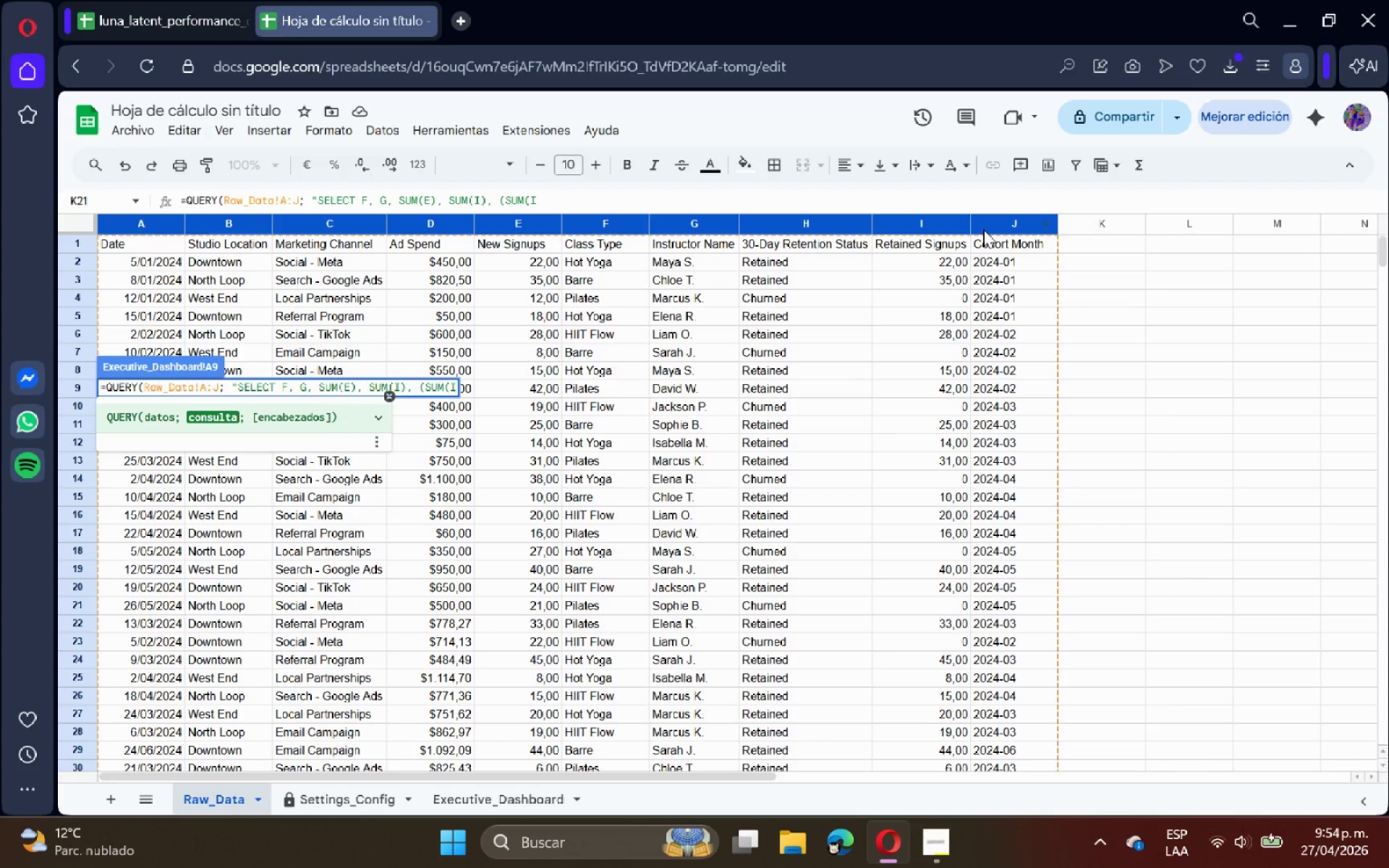 
type((&SUM*E(( WHERE B ))
key(Backspace)
key(Backspace)
type() [@%)
key(Backspace)
type($)
key(Backspace)
type(^$B$2)
 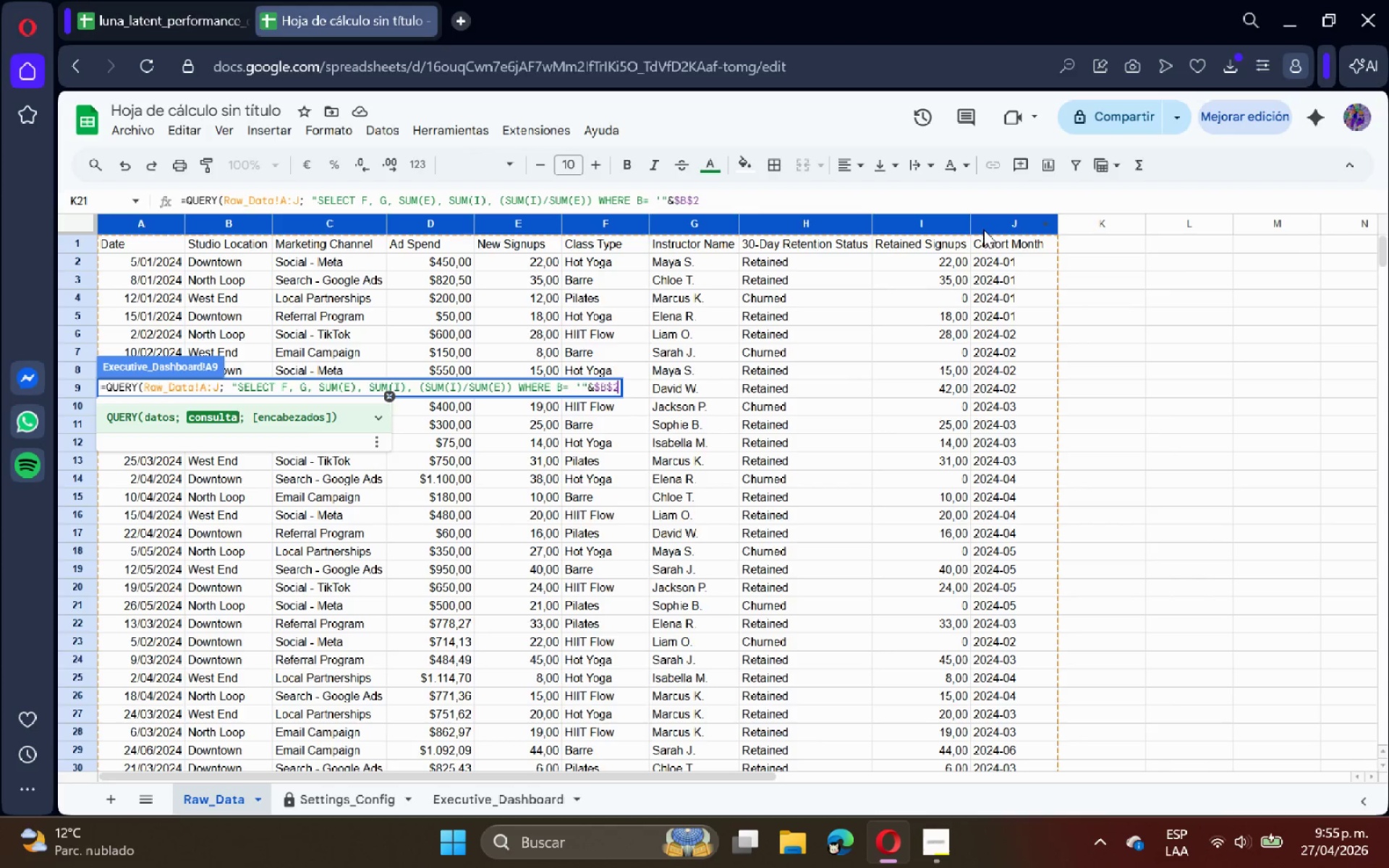 
wait(5.02)
 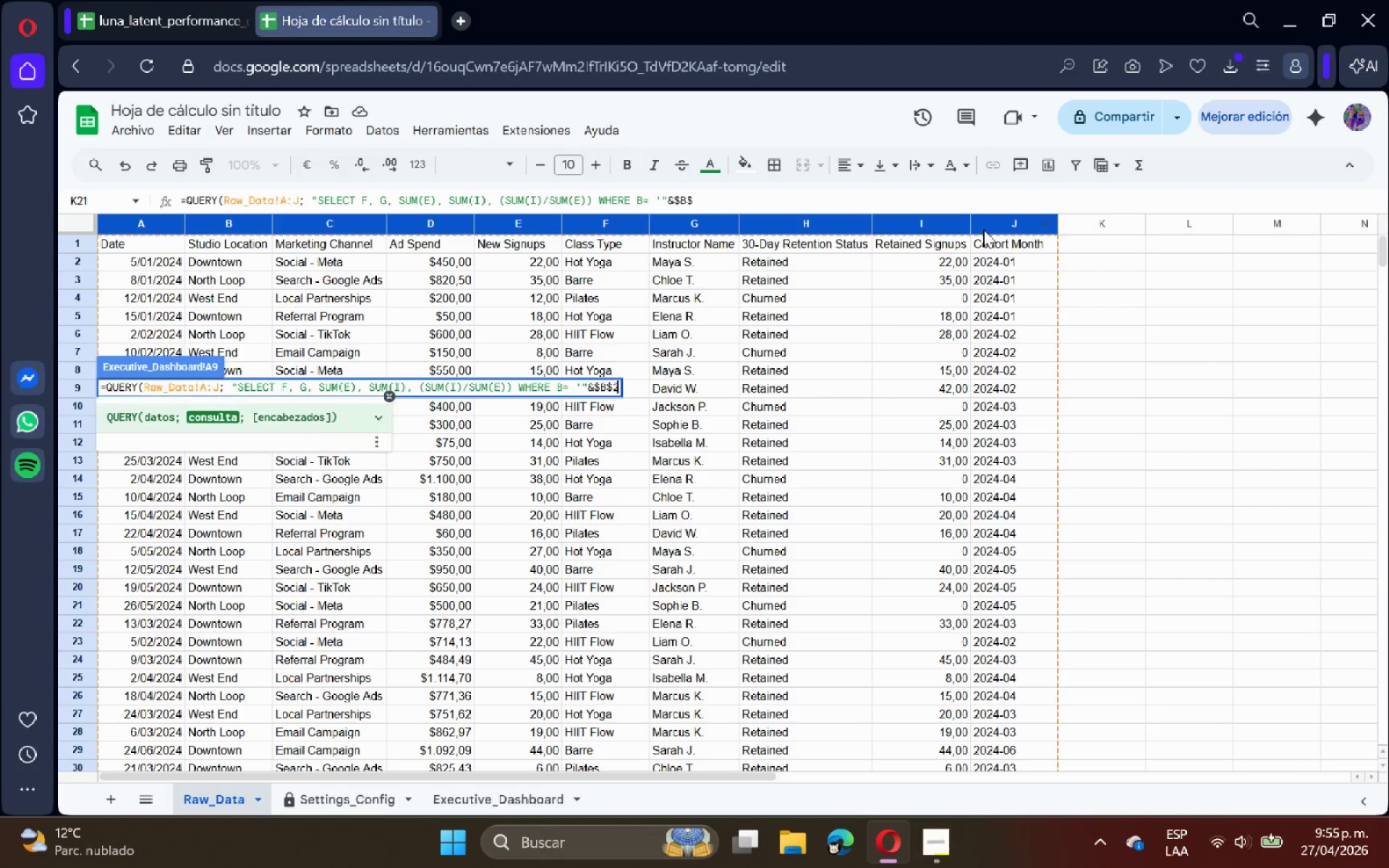 
type(^@[ GROUP)
 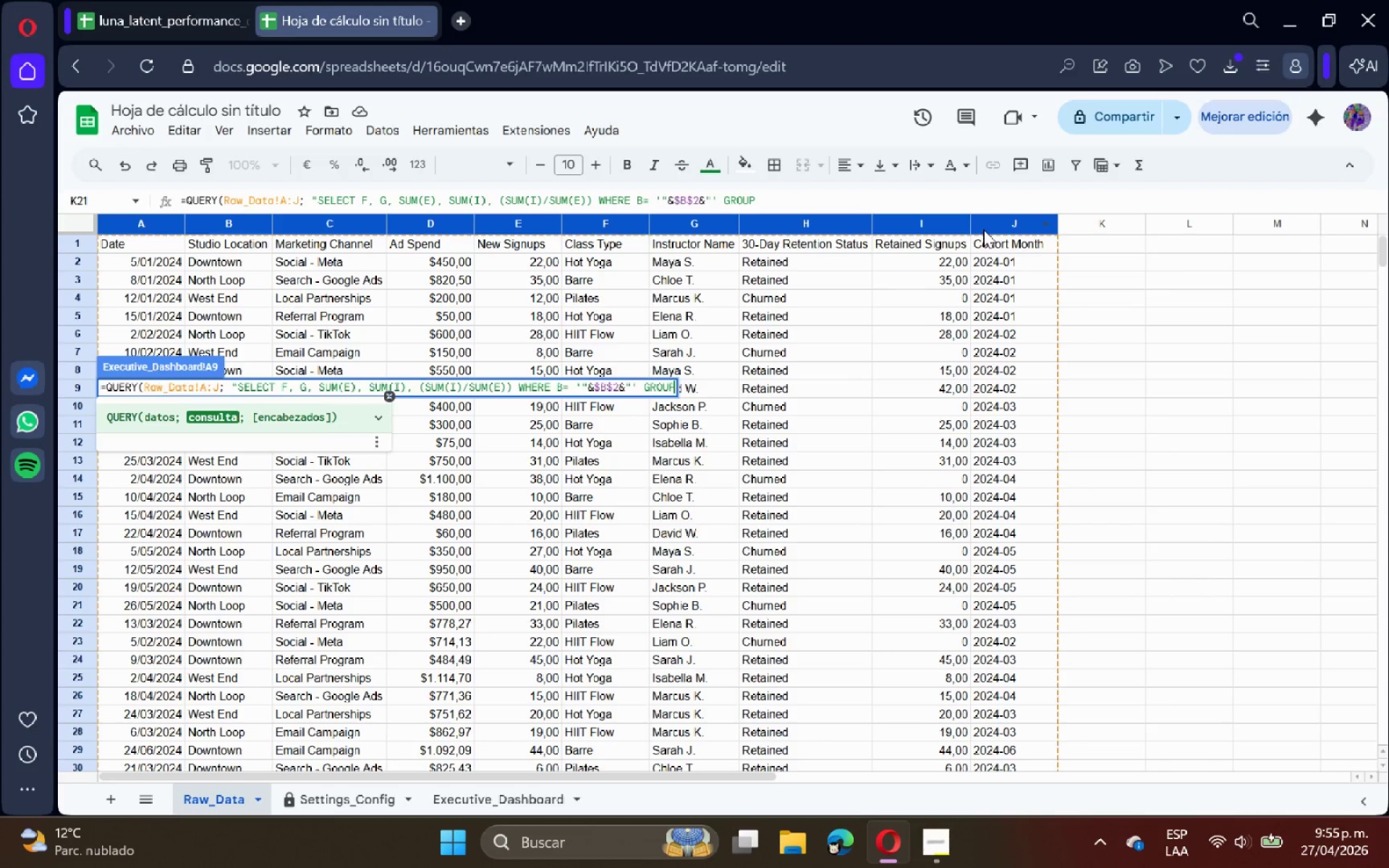 
type( BY F, G LABEL F [Class Type[ )
key(Backspace)
type(, G)
 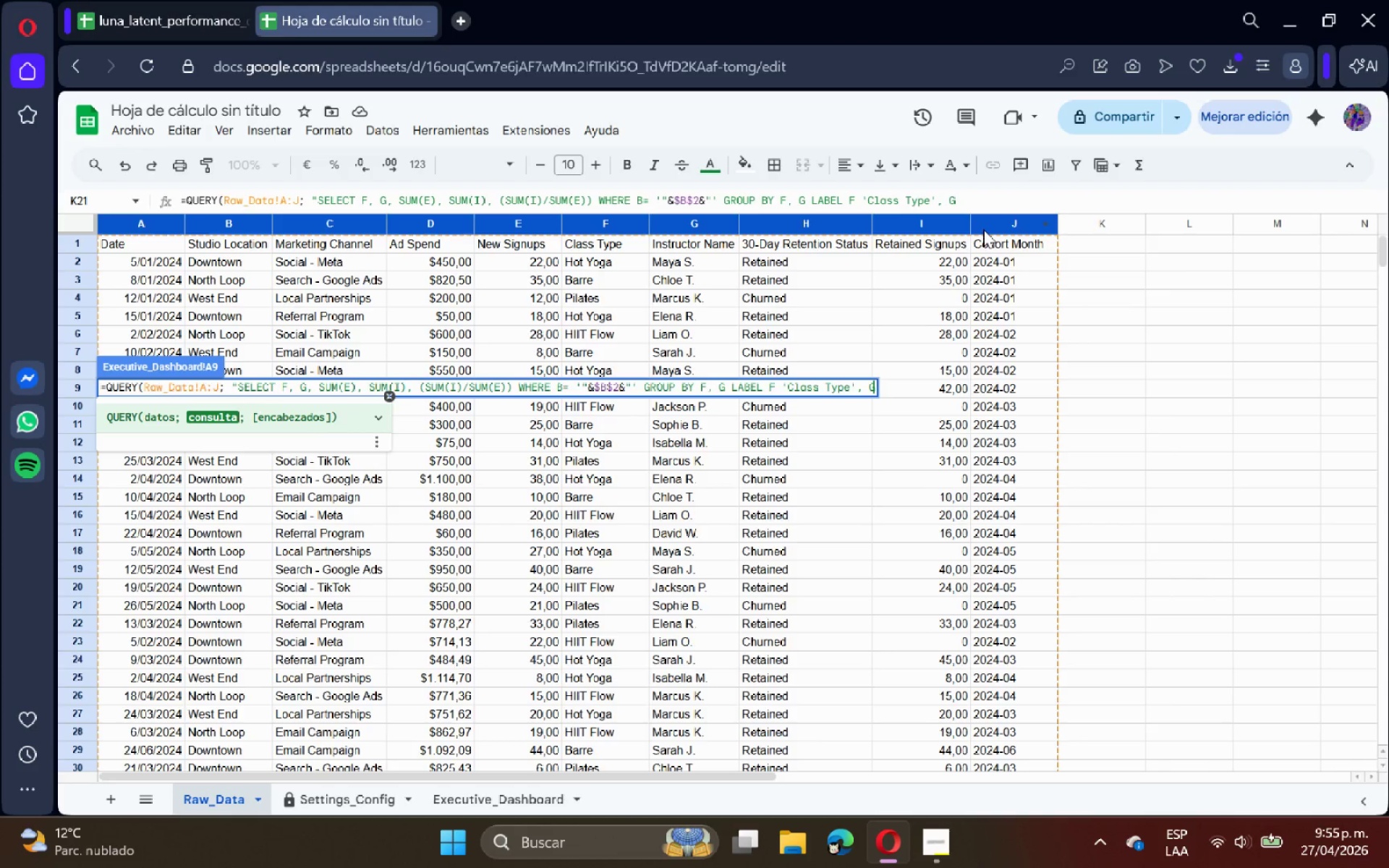 
type( [Instructor[, )
 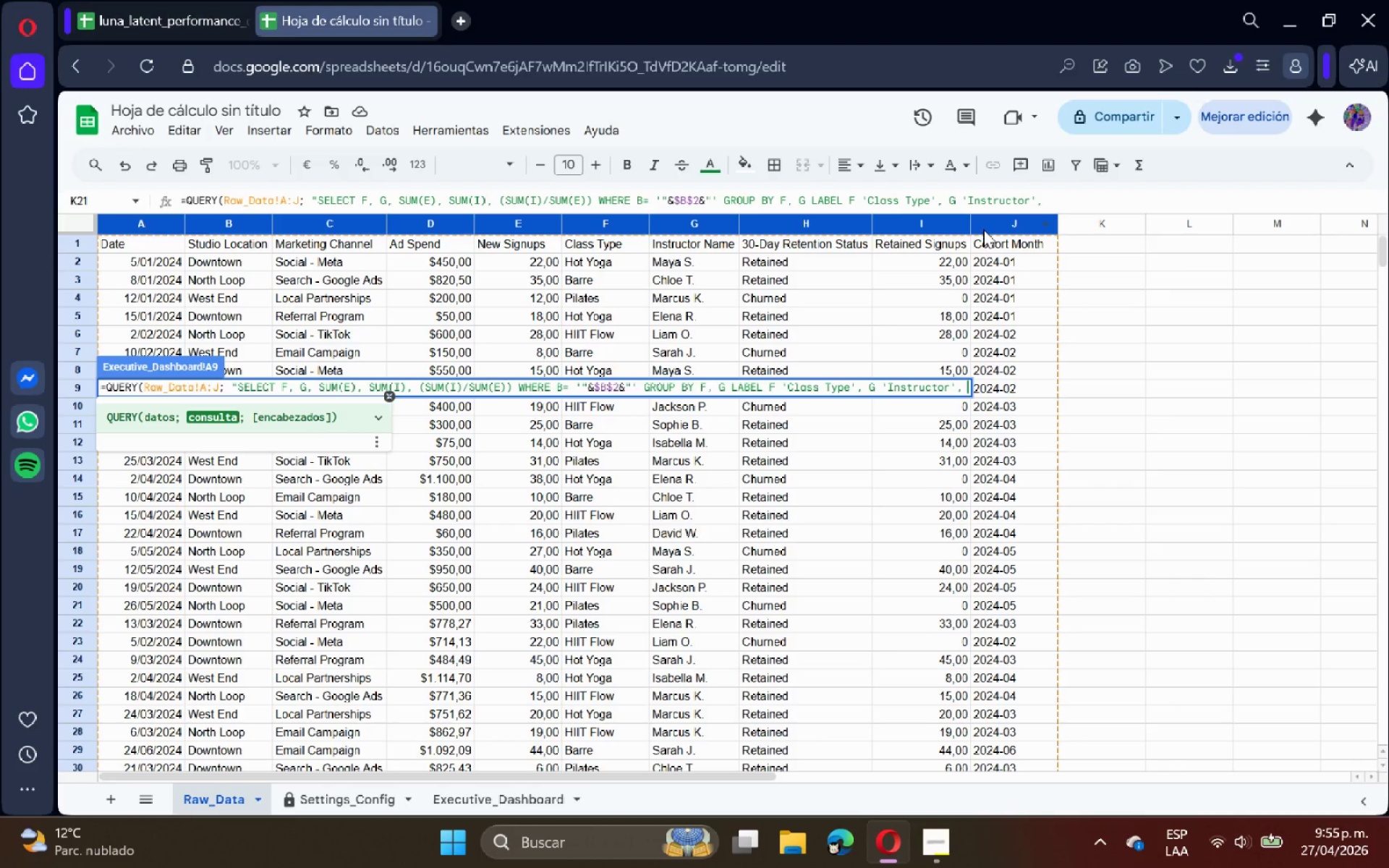 
wait(8.25)
 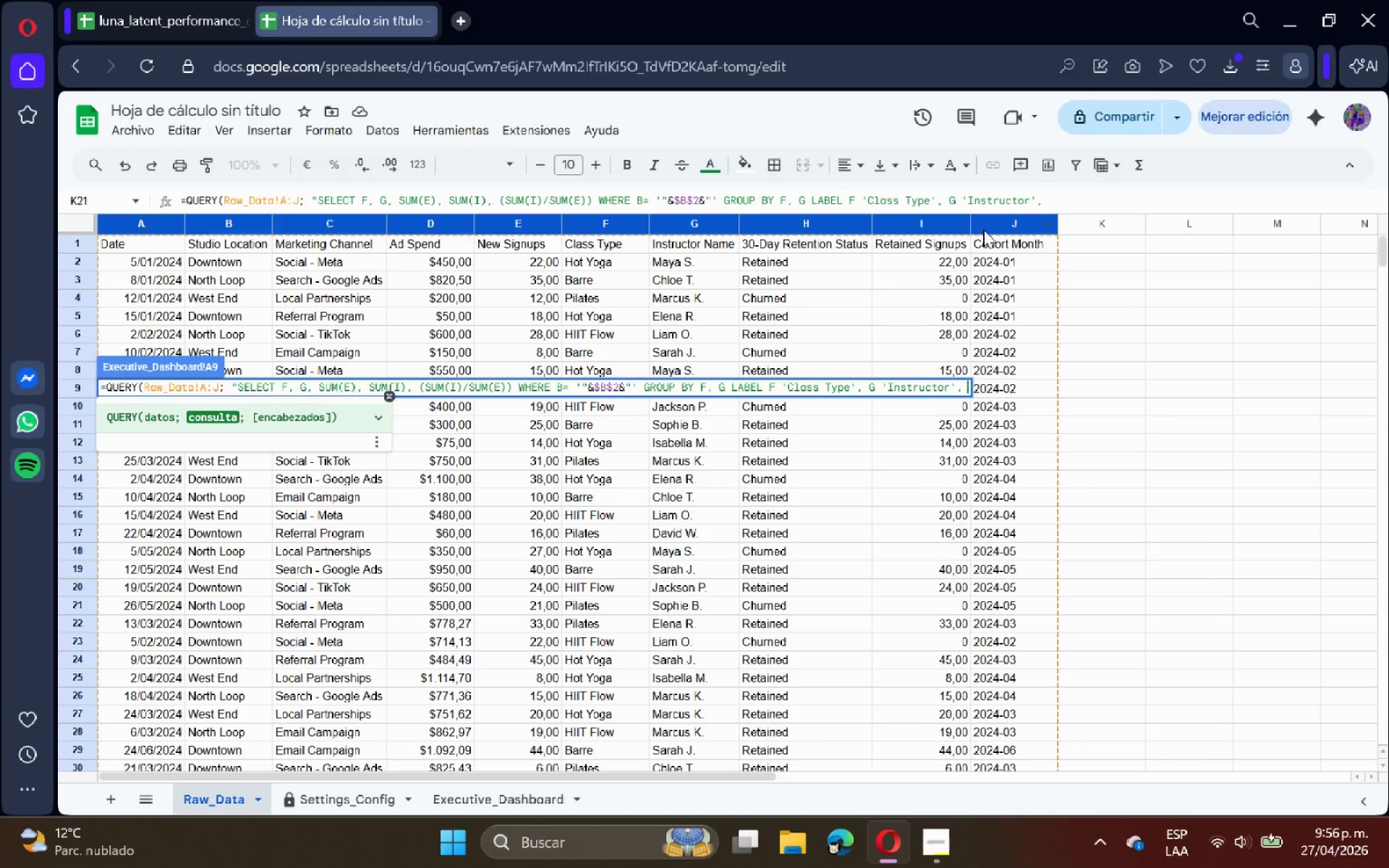 
type(SUM*E( [Total Signups)
 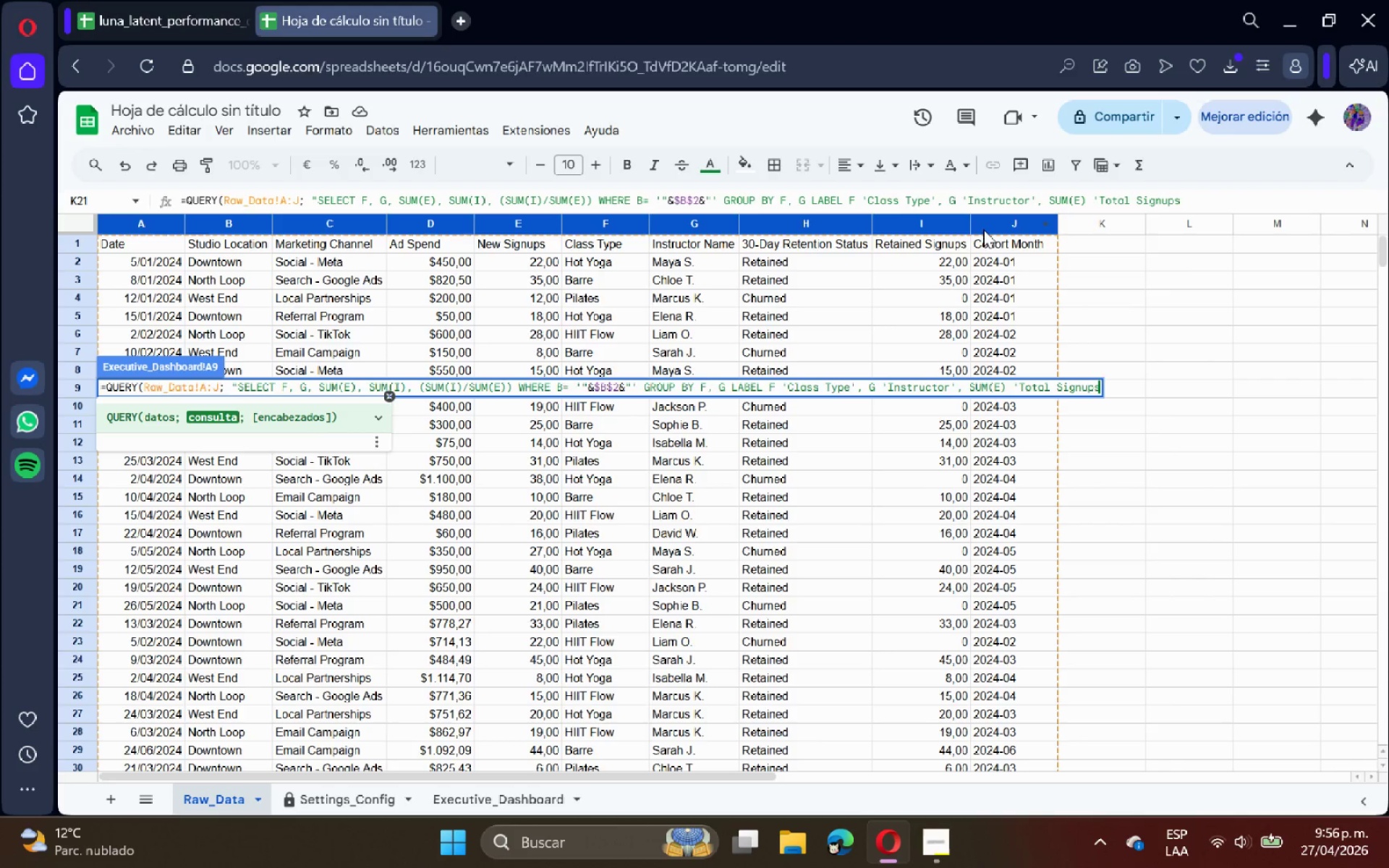 
type([, SUM*I( [Retained Studen)
 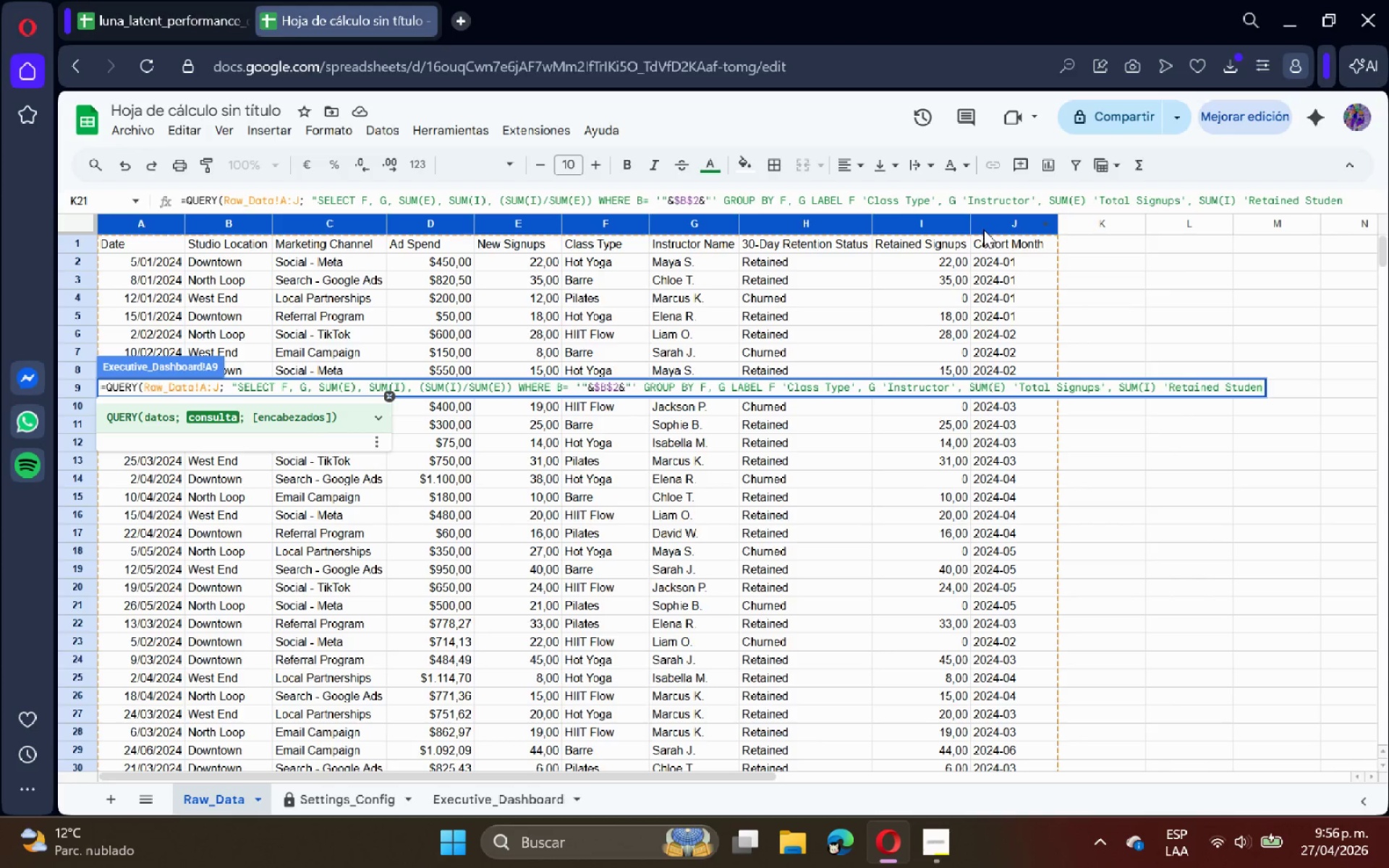 
type(ts[, *SUM*I(&SUM*E(()
 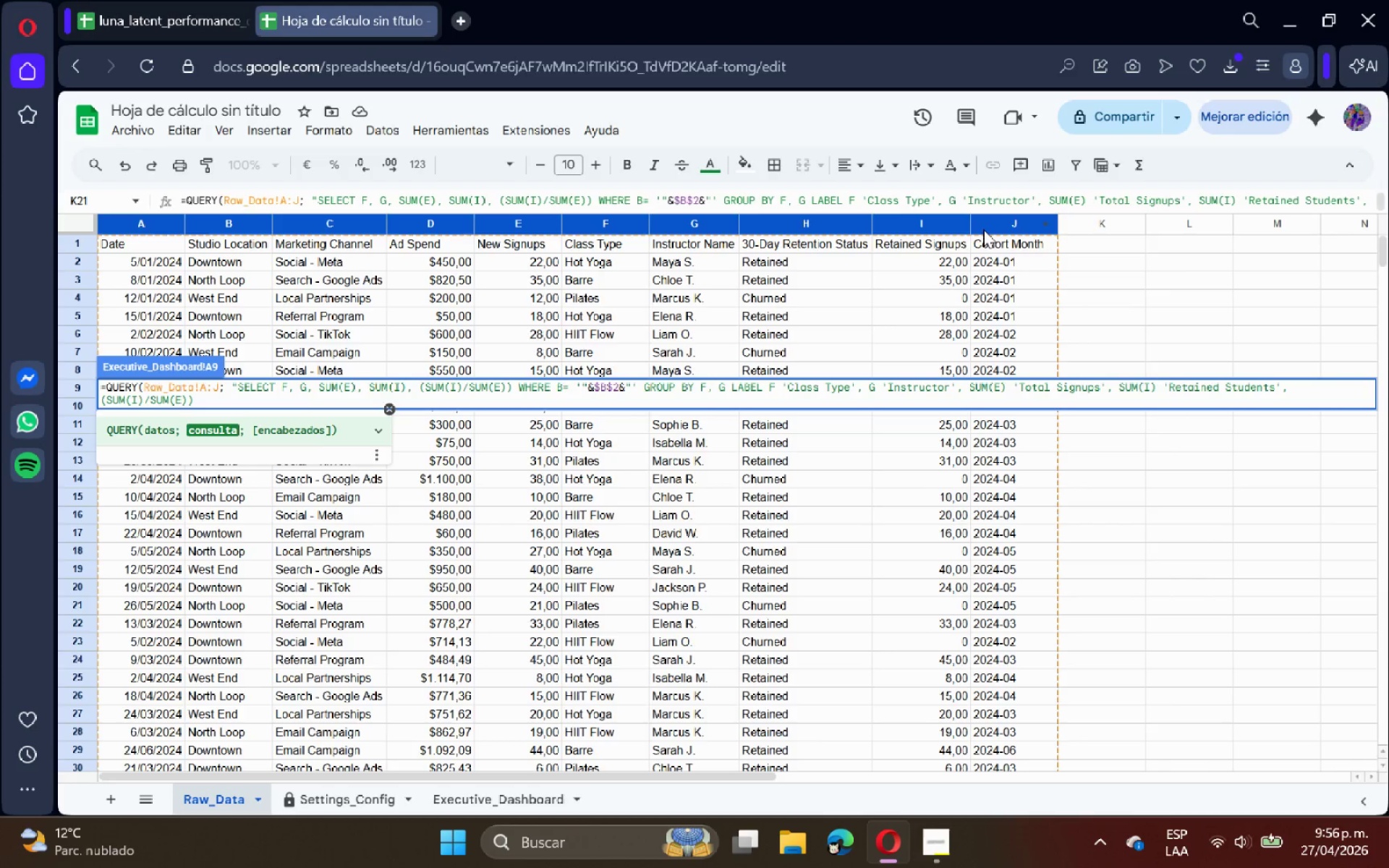 
type( [Retention Rate[@< 1()
 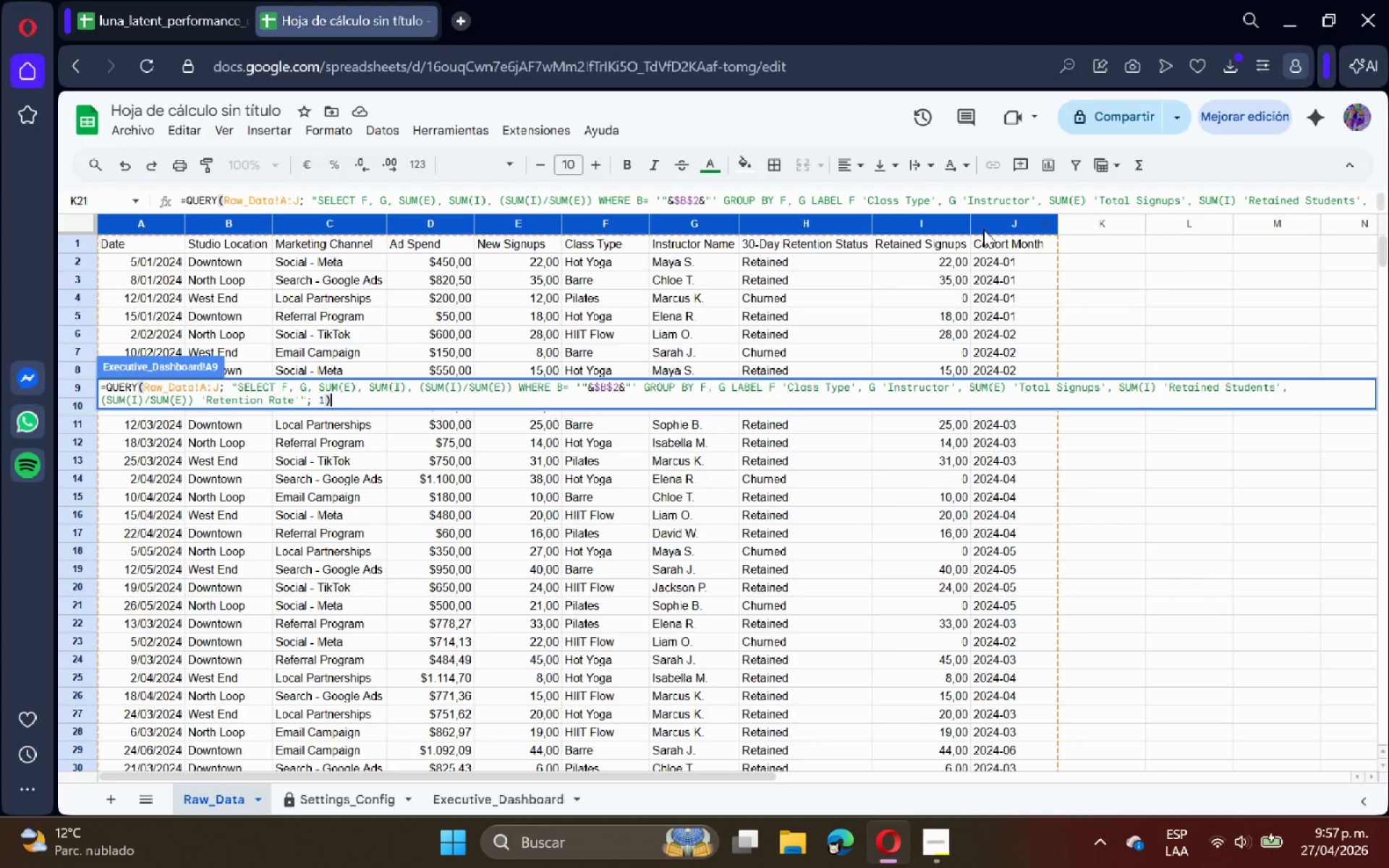 
key(Enter)
 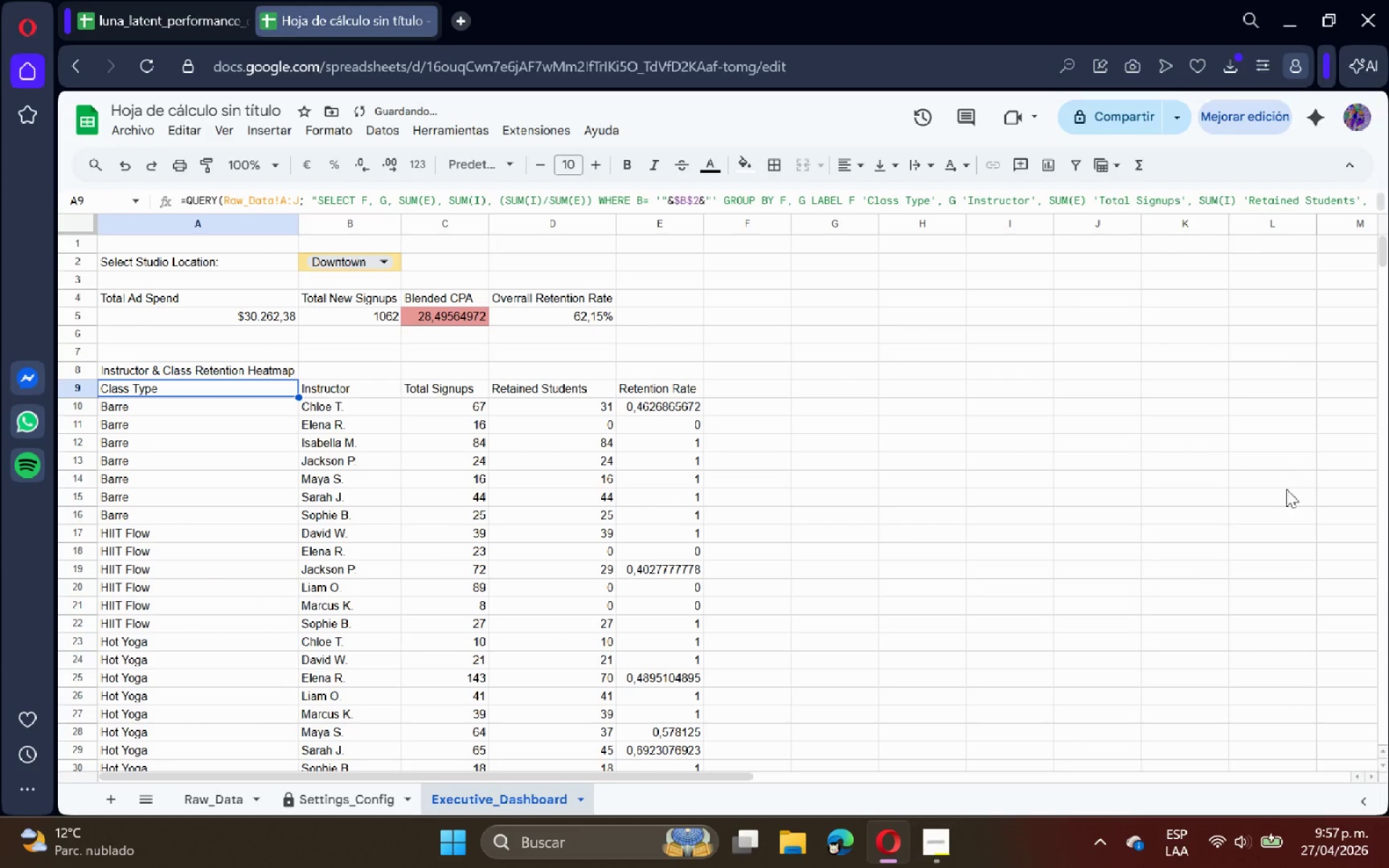 
scroll: coordinate [833, 469], scroll_direction: up, amount: 6.0
 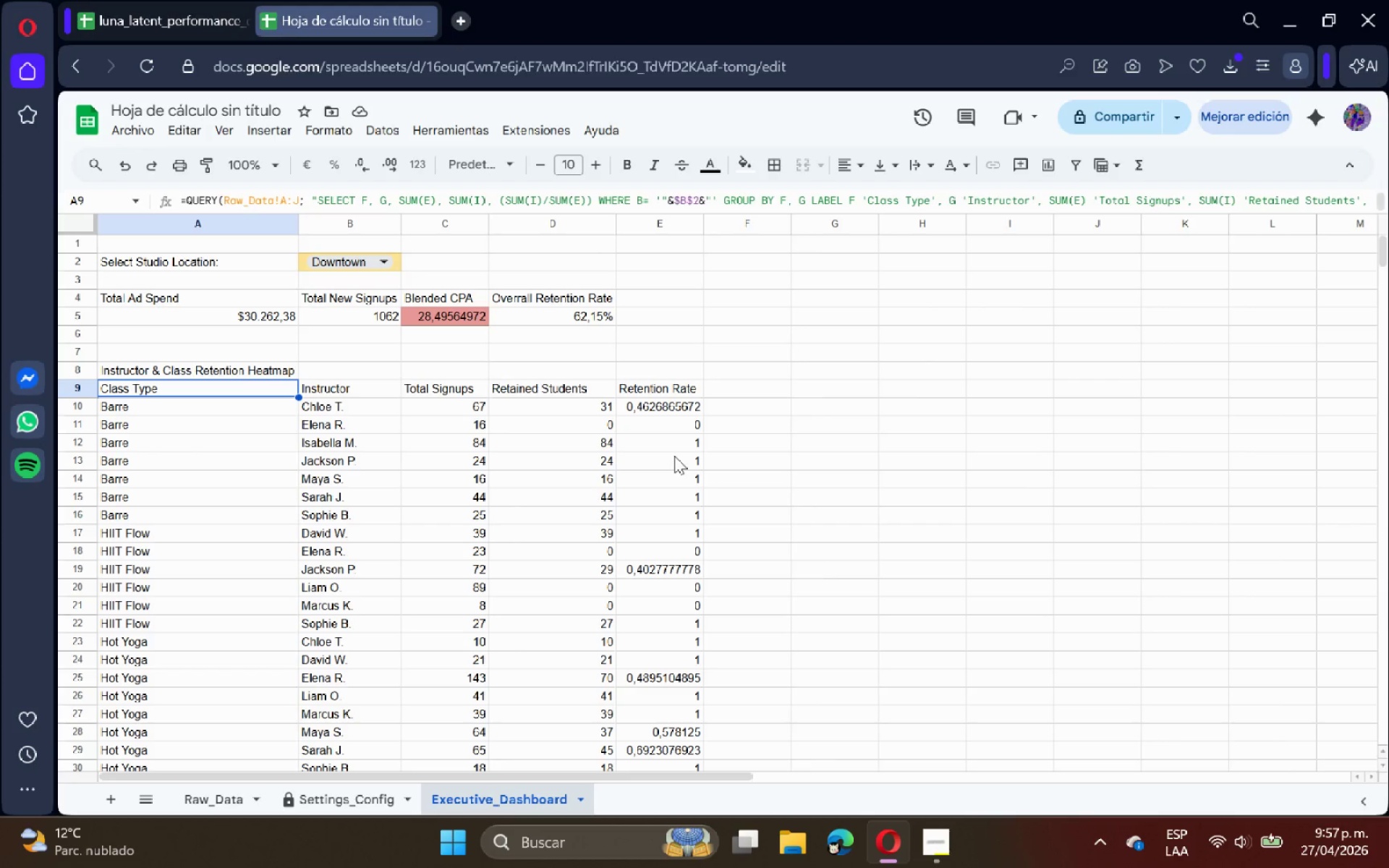 
left_click([240, 797])
 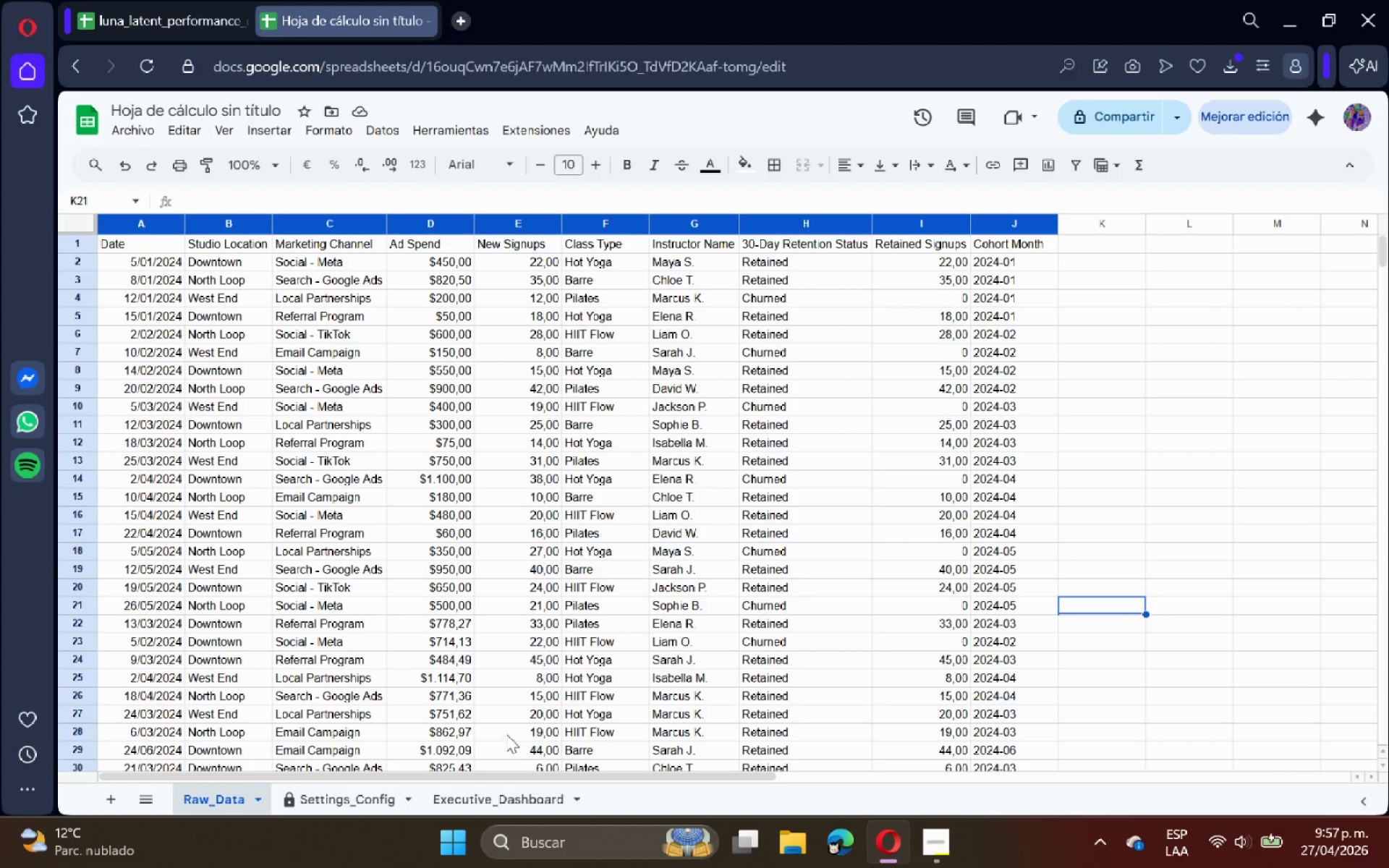 
left_click([510, 784])
 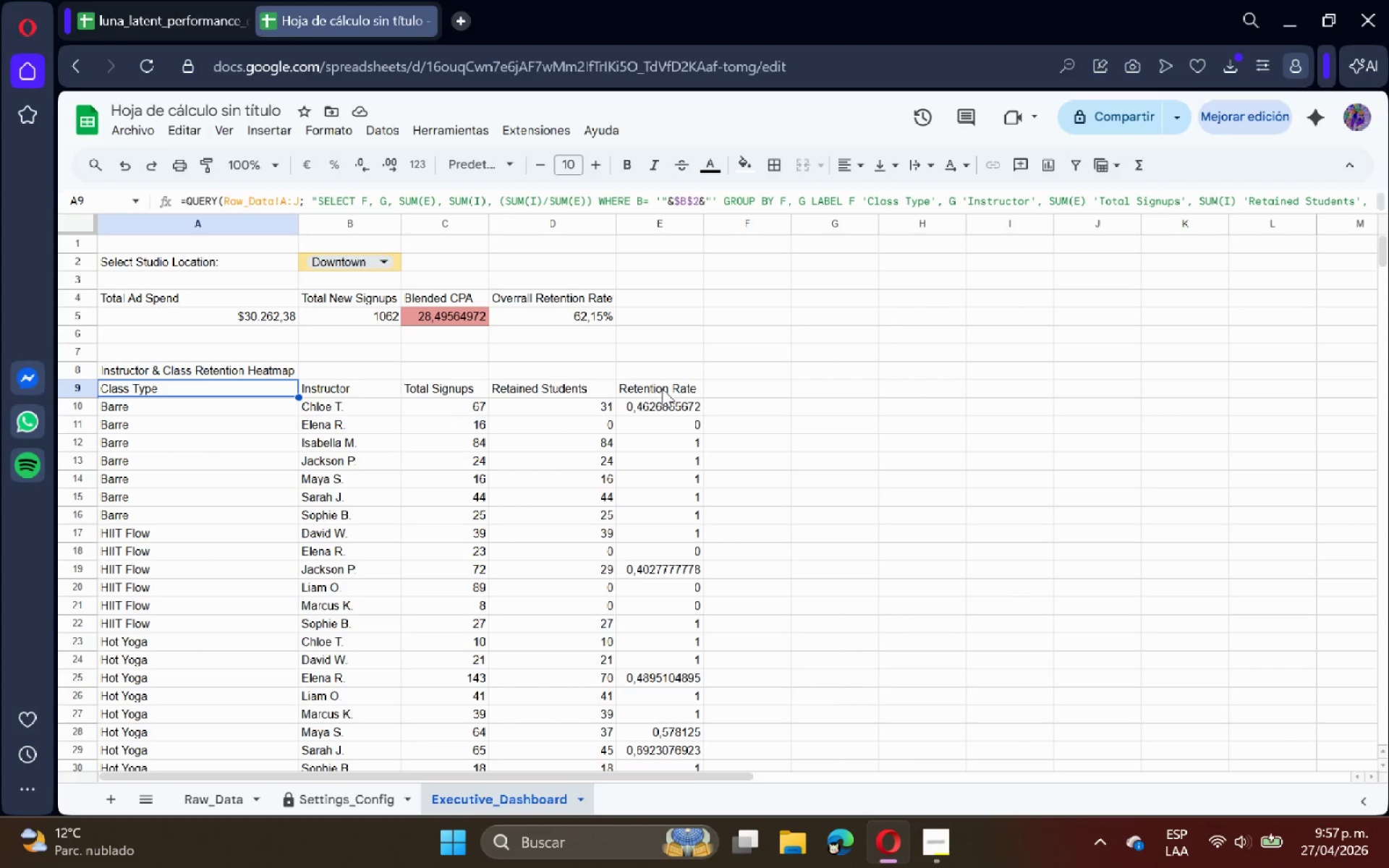 
left_click_drag(start_coordinate=[662, 388], to_coordinate=[678, 637])
 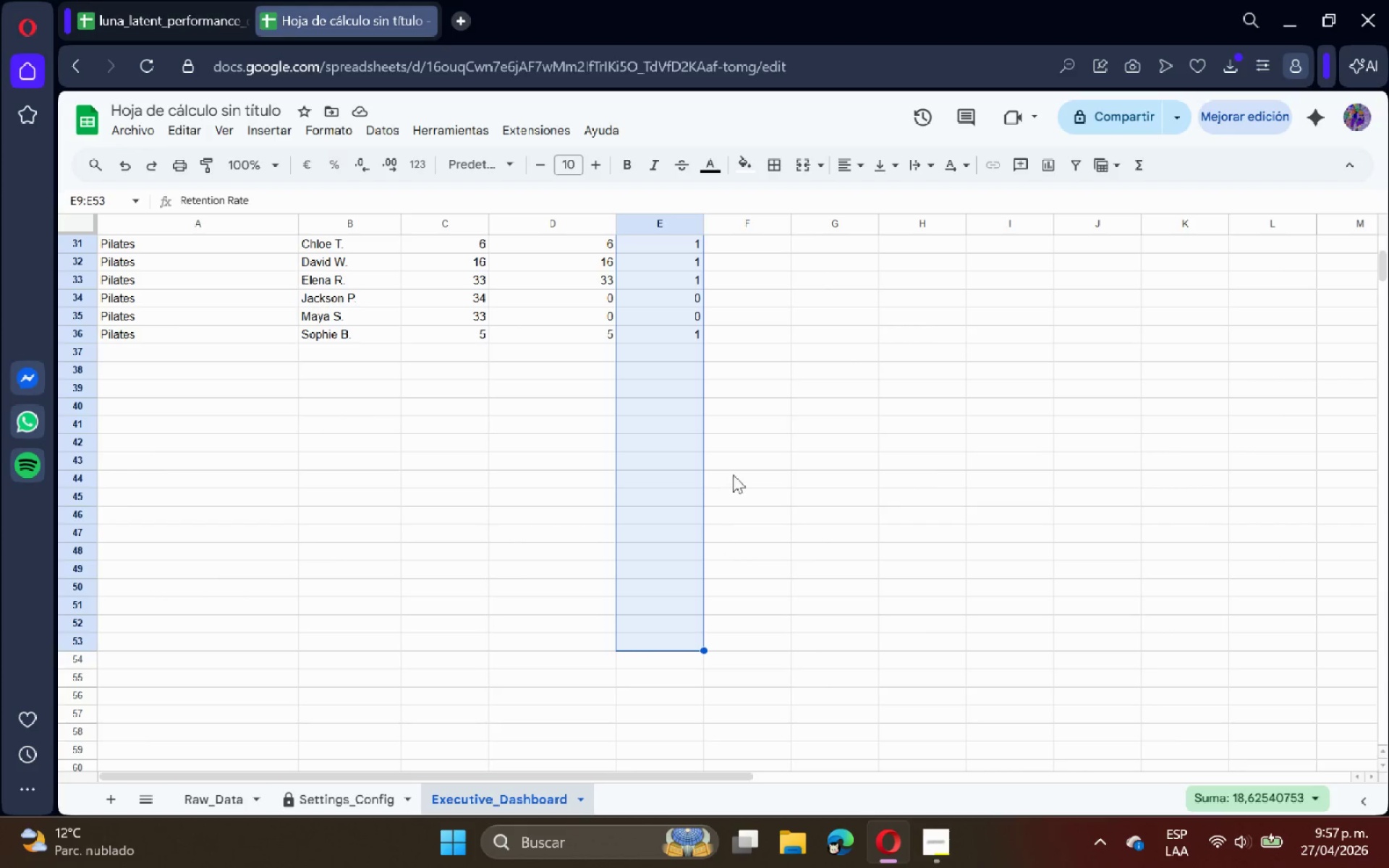 
scroll: coordinate [677, 660], scroll_direction: down, amount: 4.0
 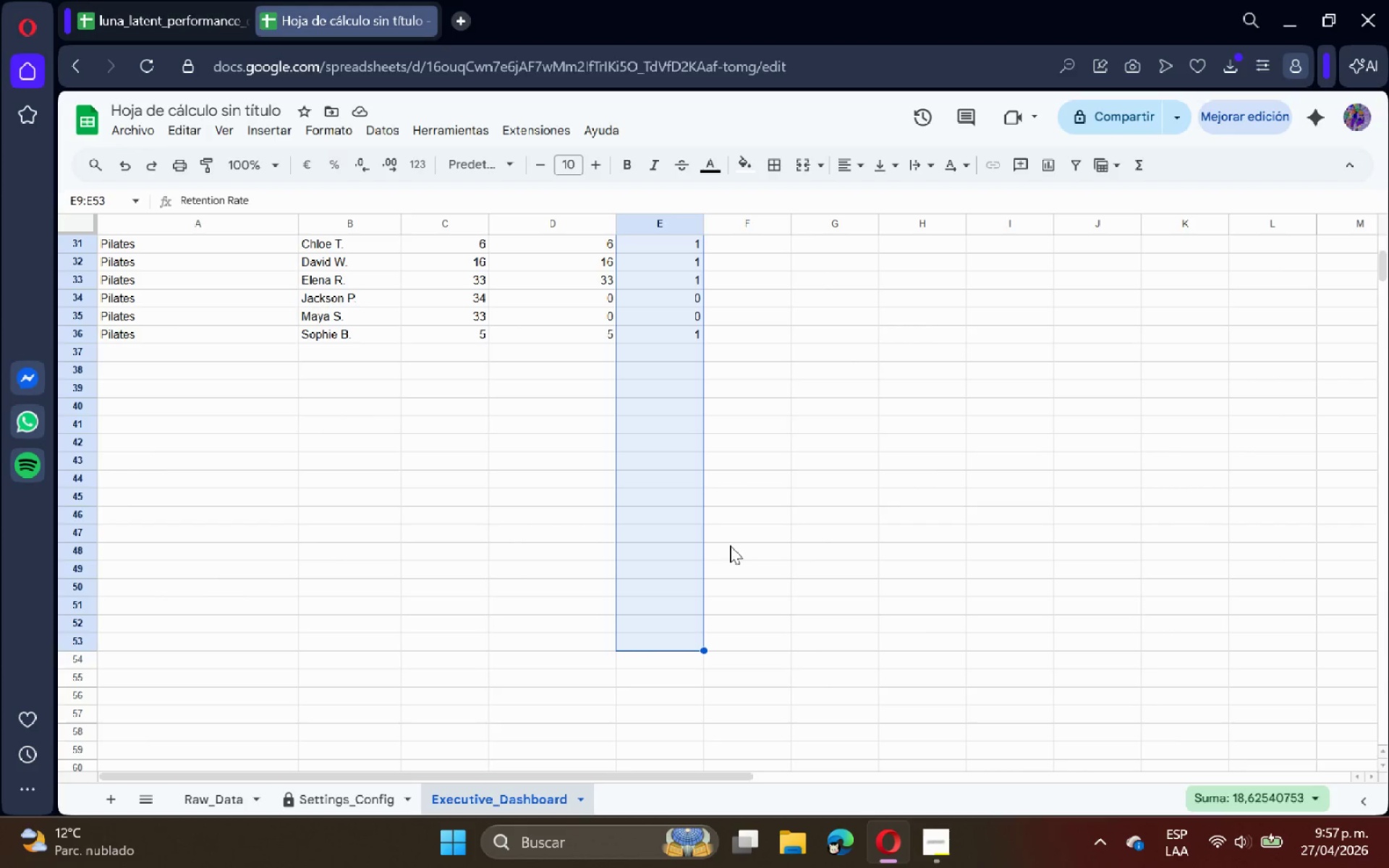 
left_click([715, 420])
 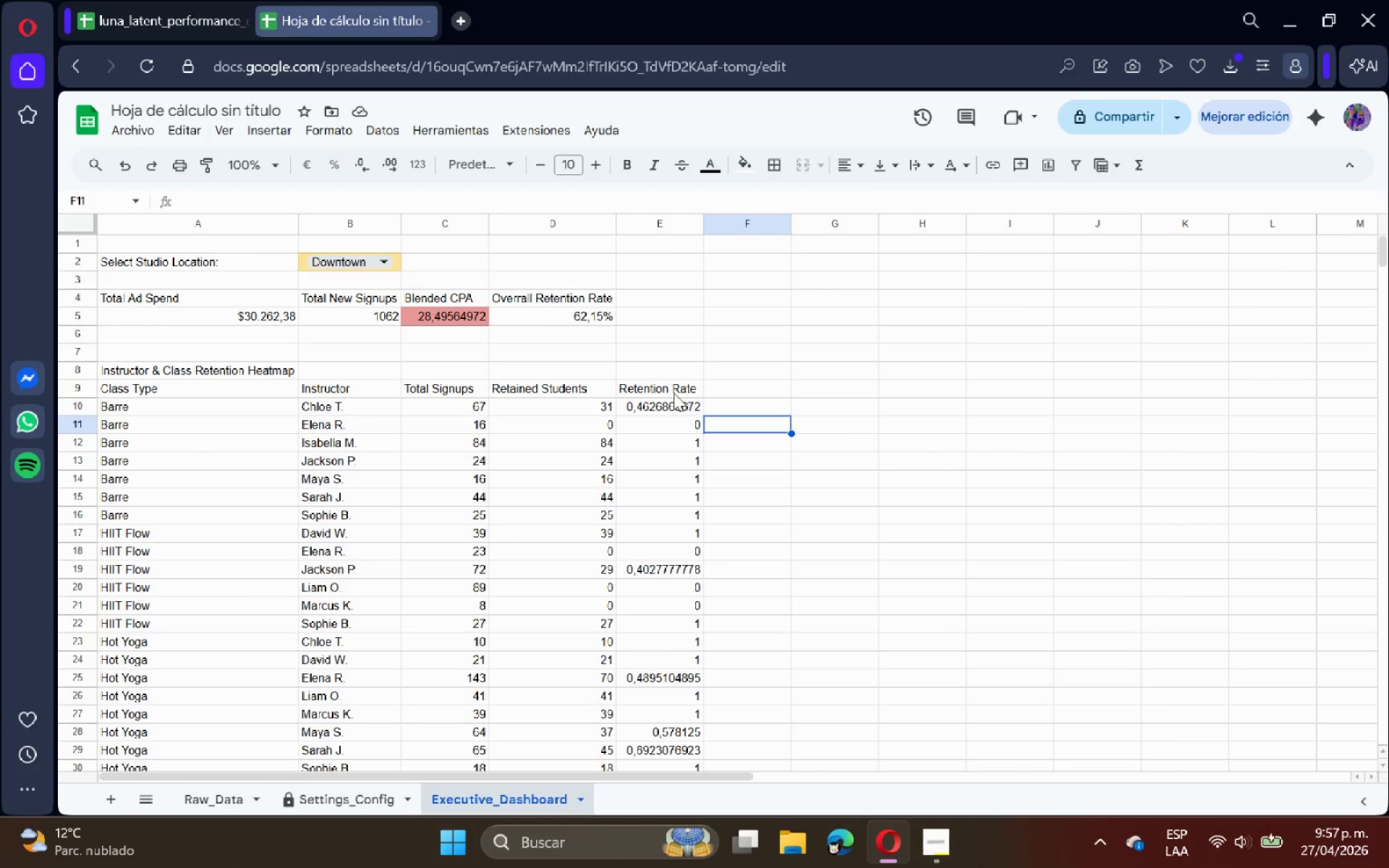 
scroll: coordinate [789, 439], scroll_direction: up, amount: 7.0
 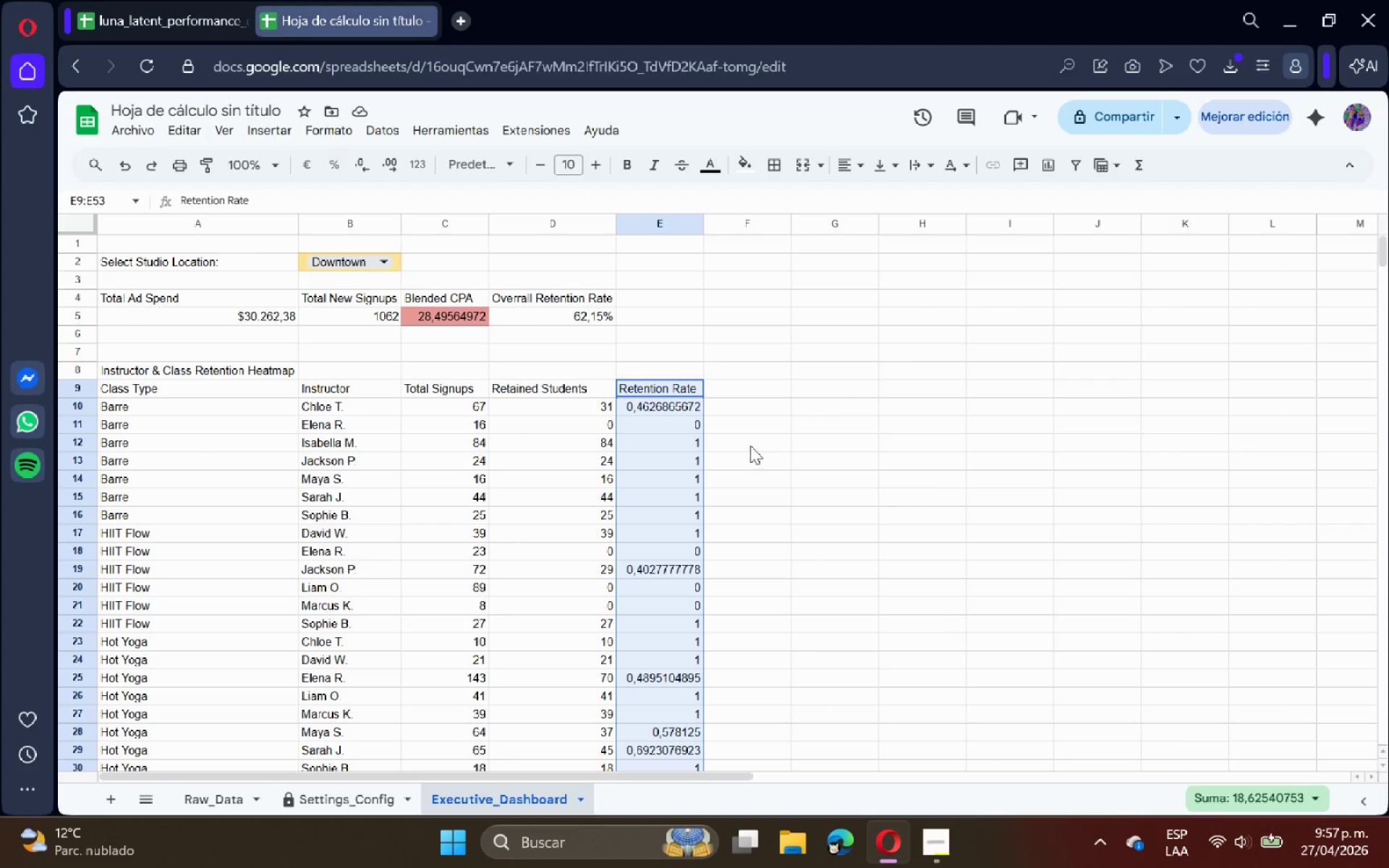 
left_click_drag(start_coordinate=[674, 393], to_coordinate=[654, 652])
 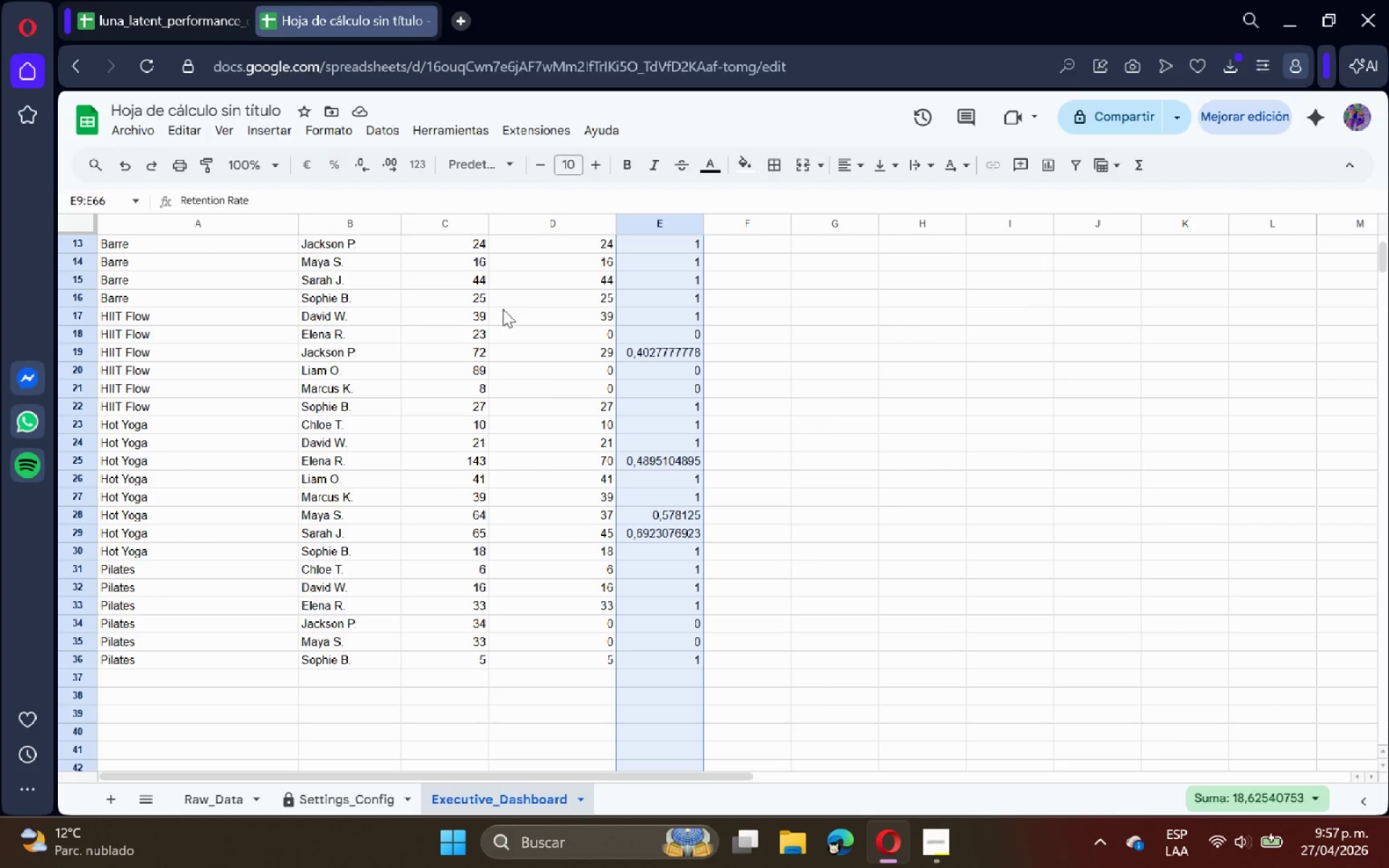 
scroll: coordinate [653, 727], scroll_direction: down, amount: 6.0
 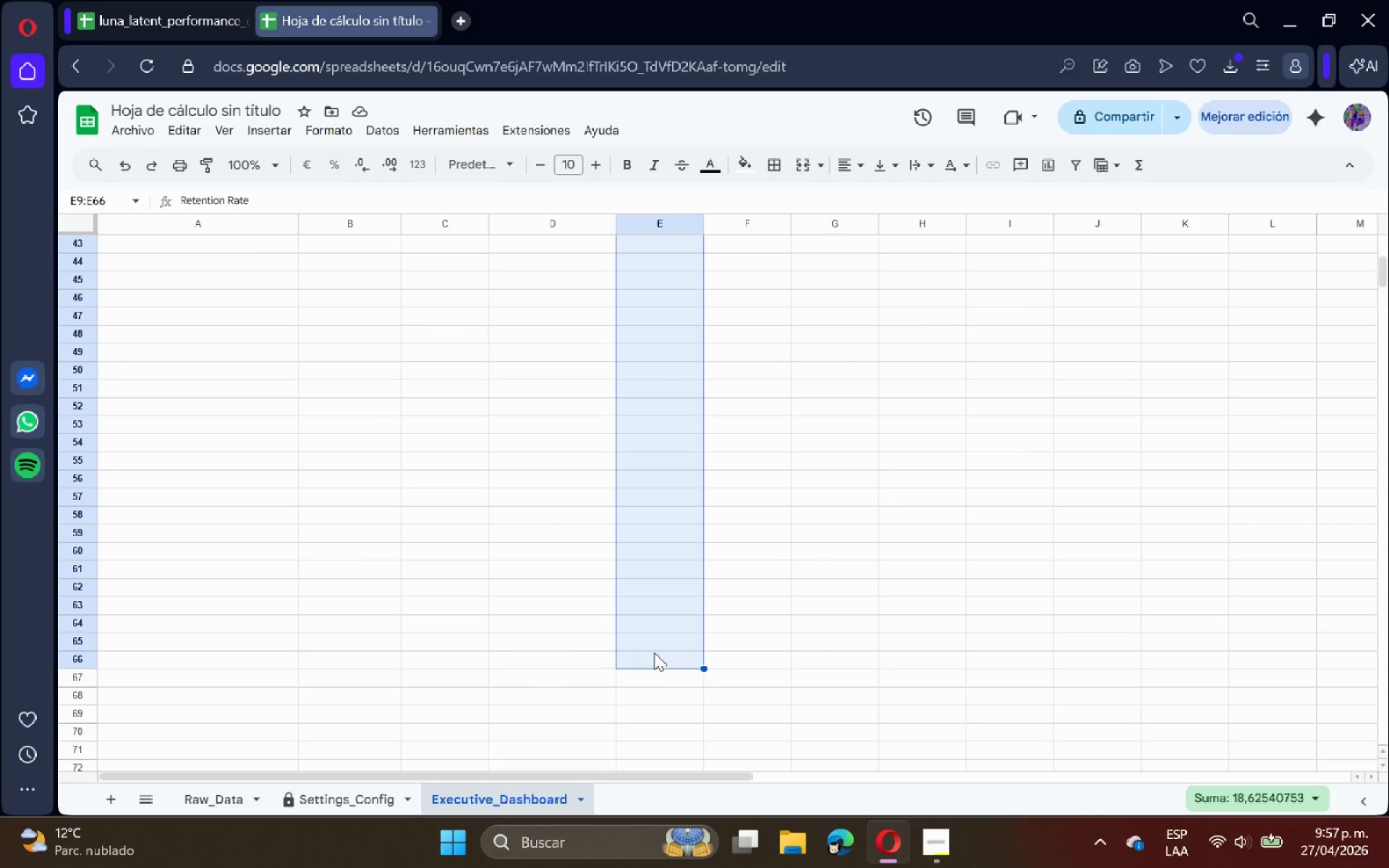 
scroll: coordinate [536, 378], scroll_direction: up, amount: 4.0
 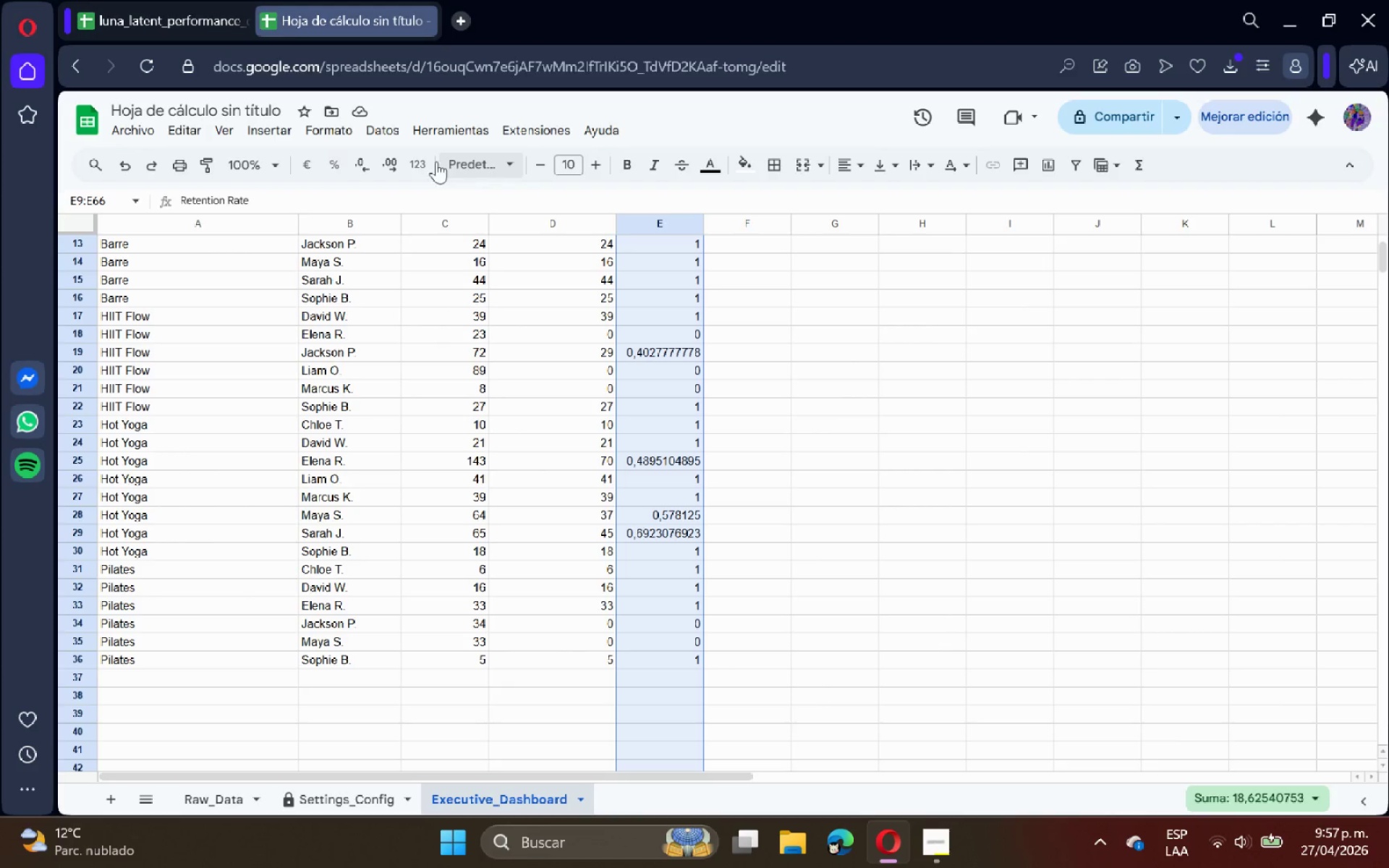 
left_click([334, 129])
 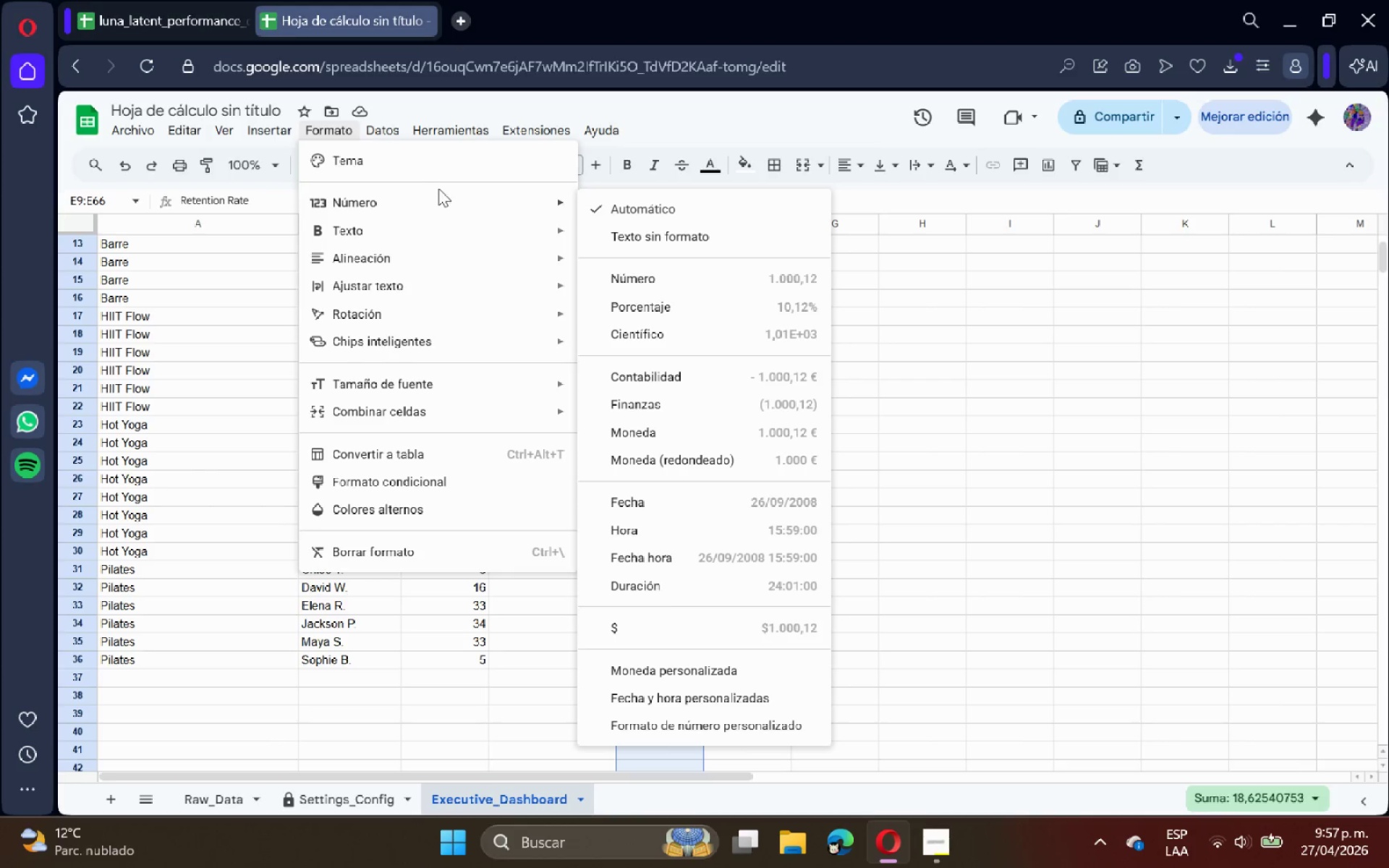 
left_click([649, 317])
 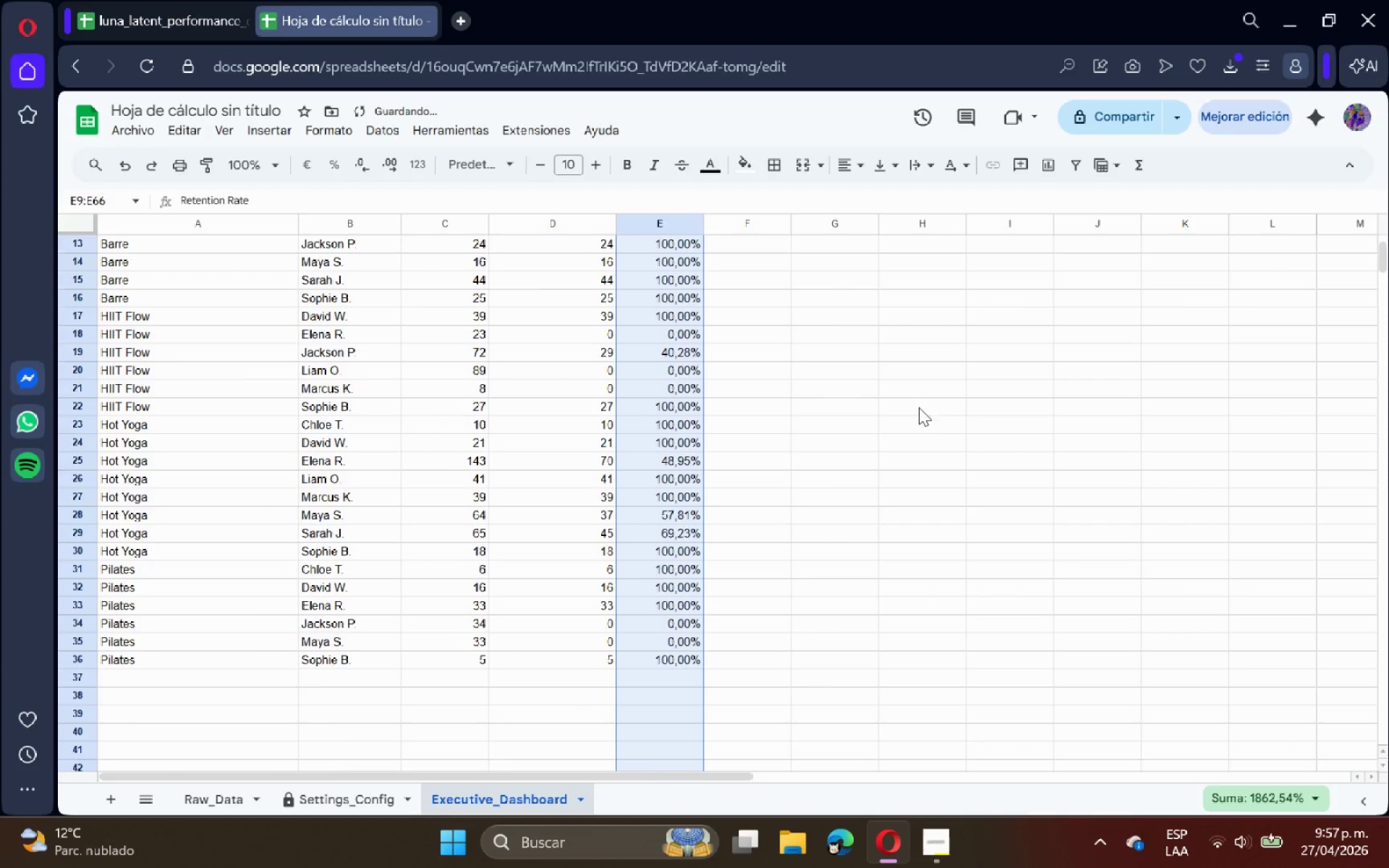 
left_click([849, 433])
 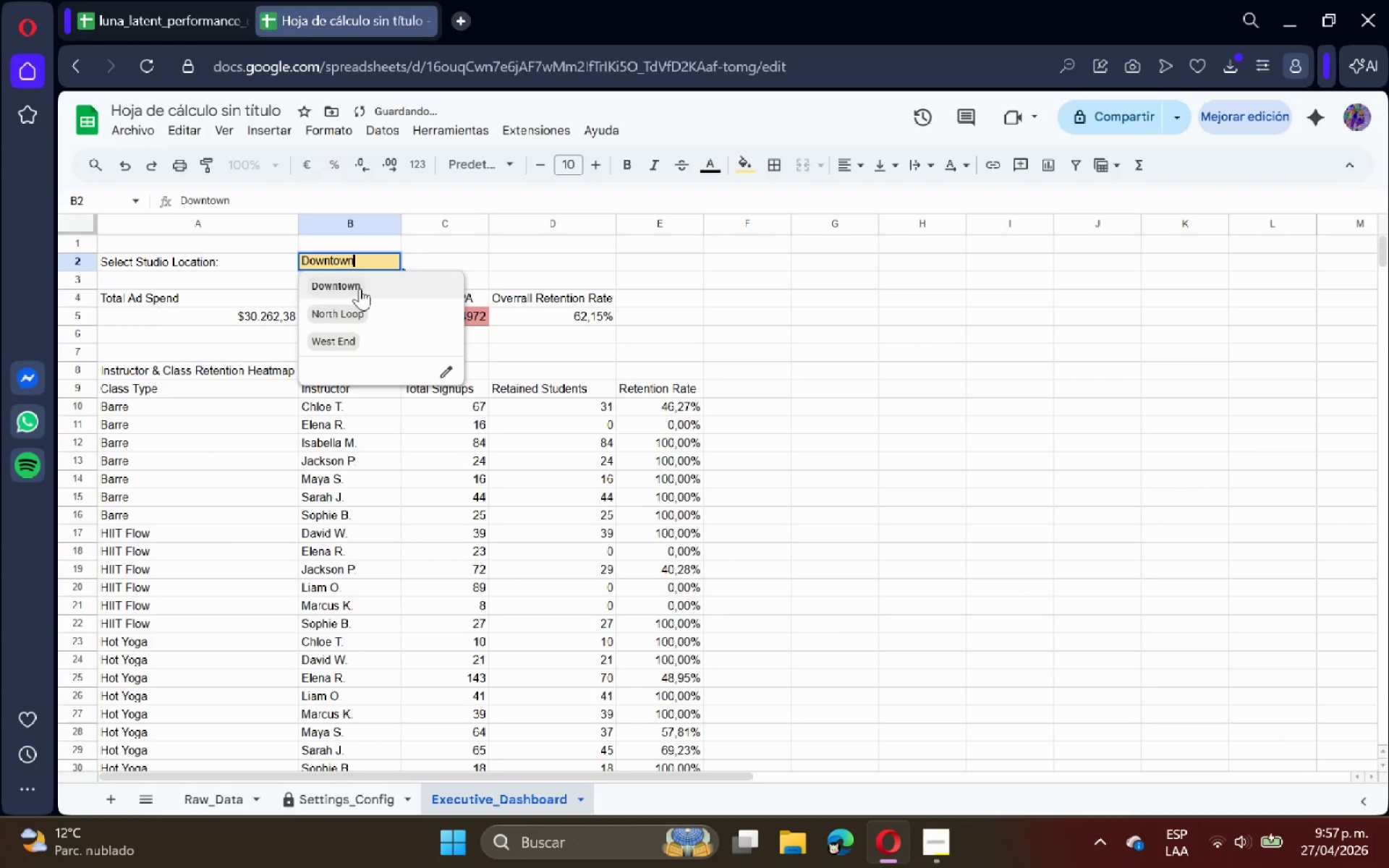 
scroll: coordinate [933, 417], scroll_direction: up, amount: 7.0
 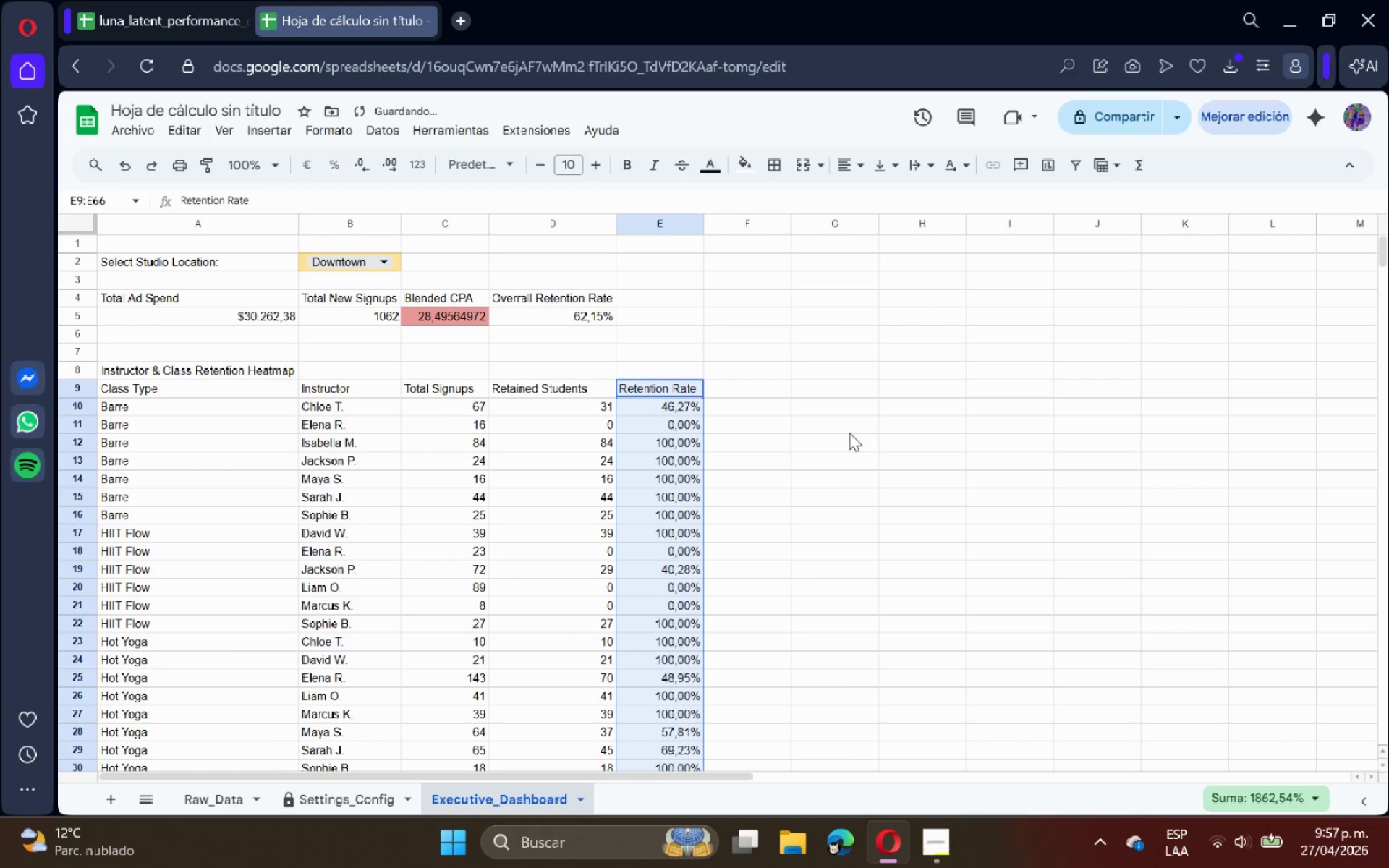 
left_click([357, 304])
 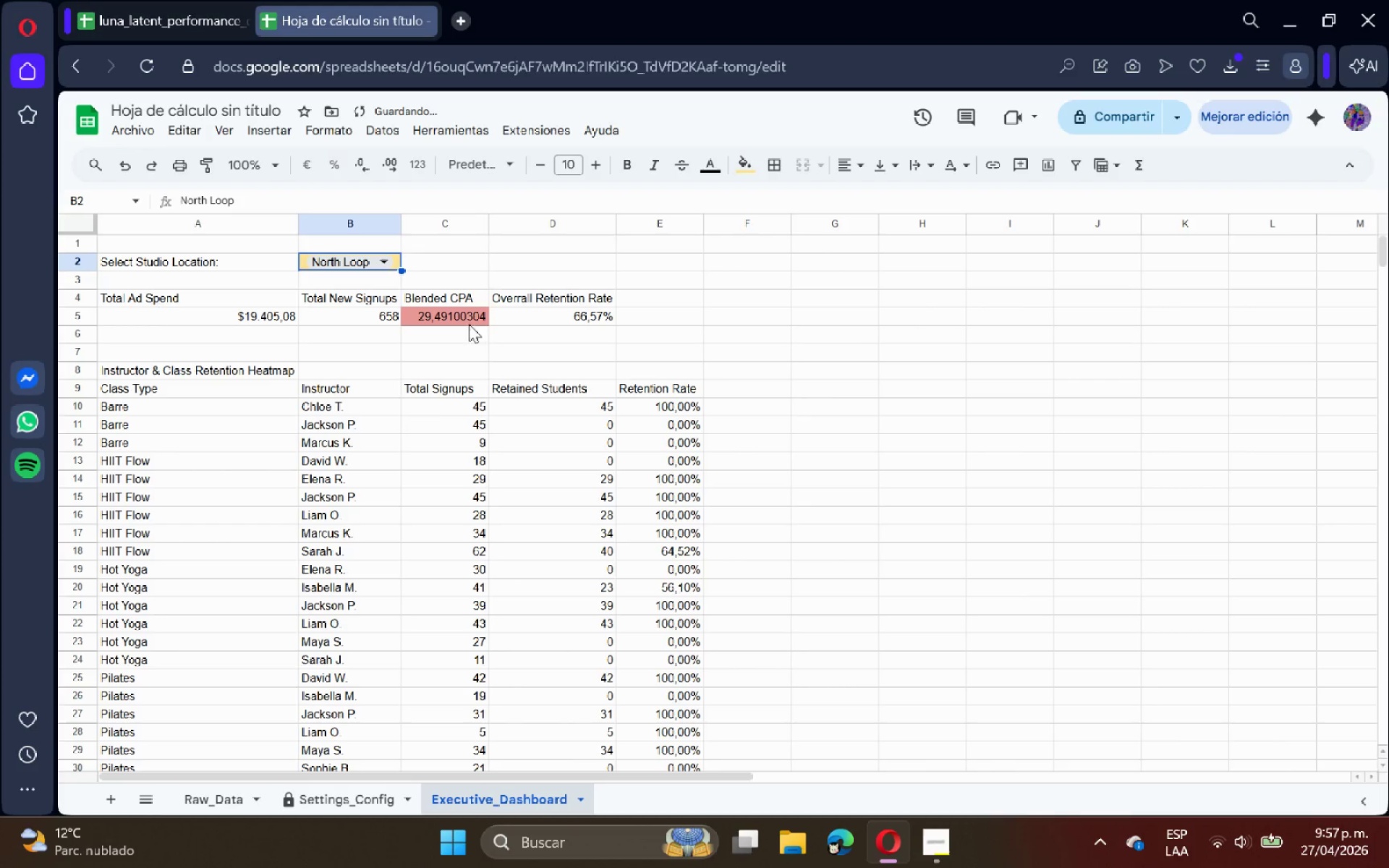 
scroll: coordinate [449, 292], scroll_direction: up, amount: 1.0
 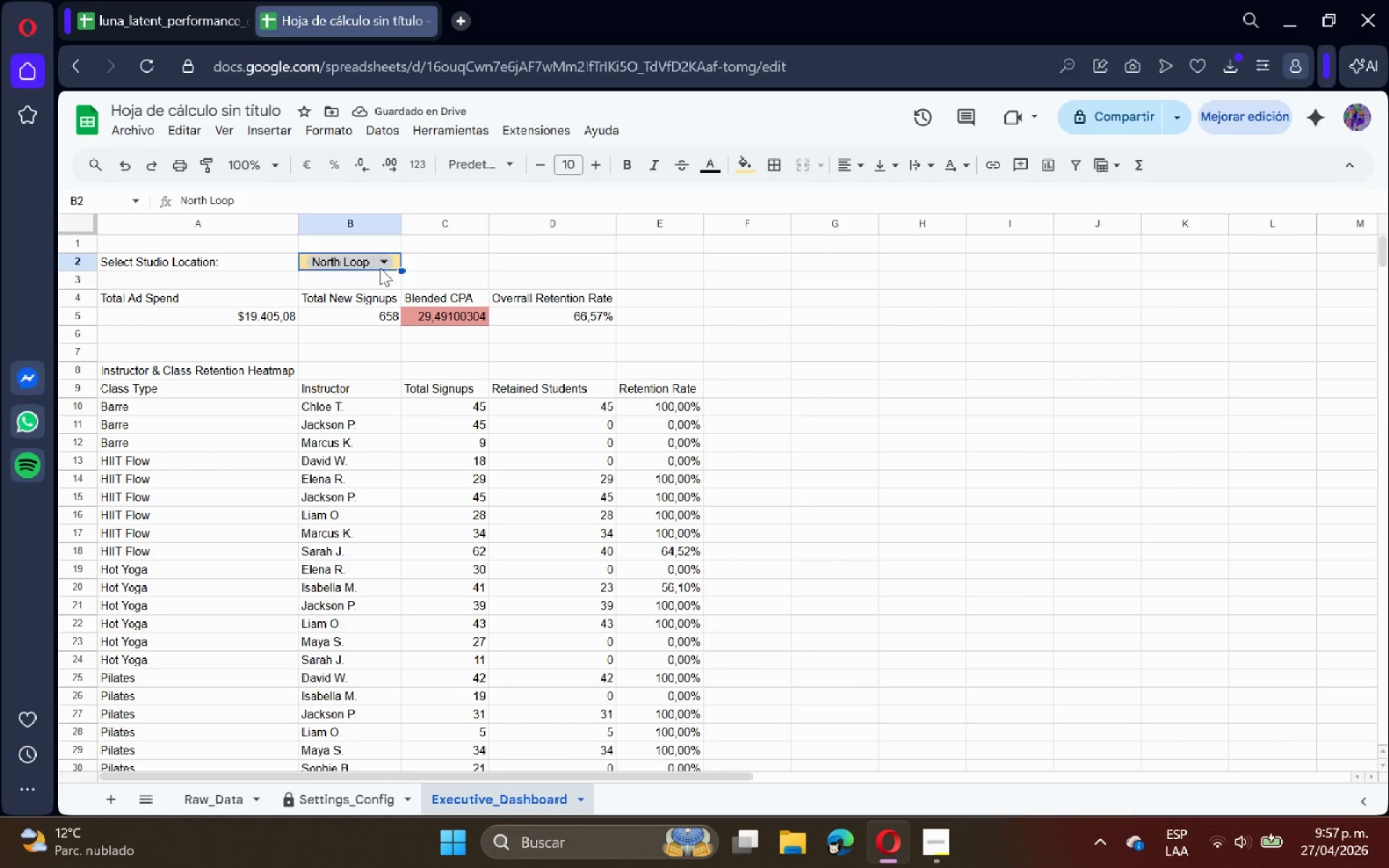 
left_click([379, 268])
 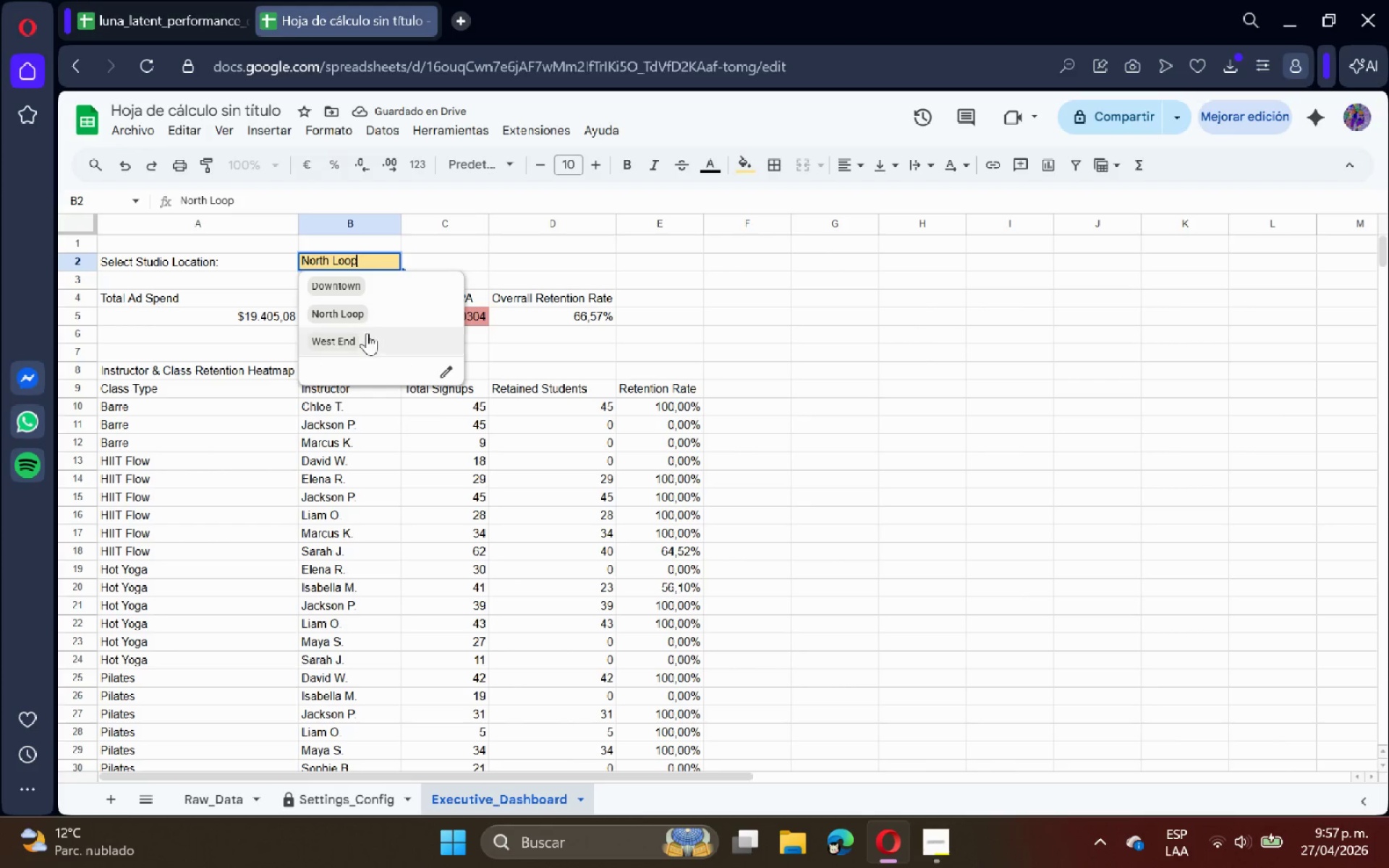 
left_click([366, 333])
 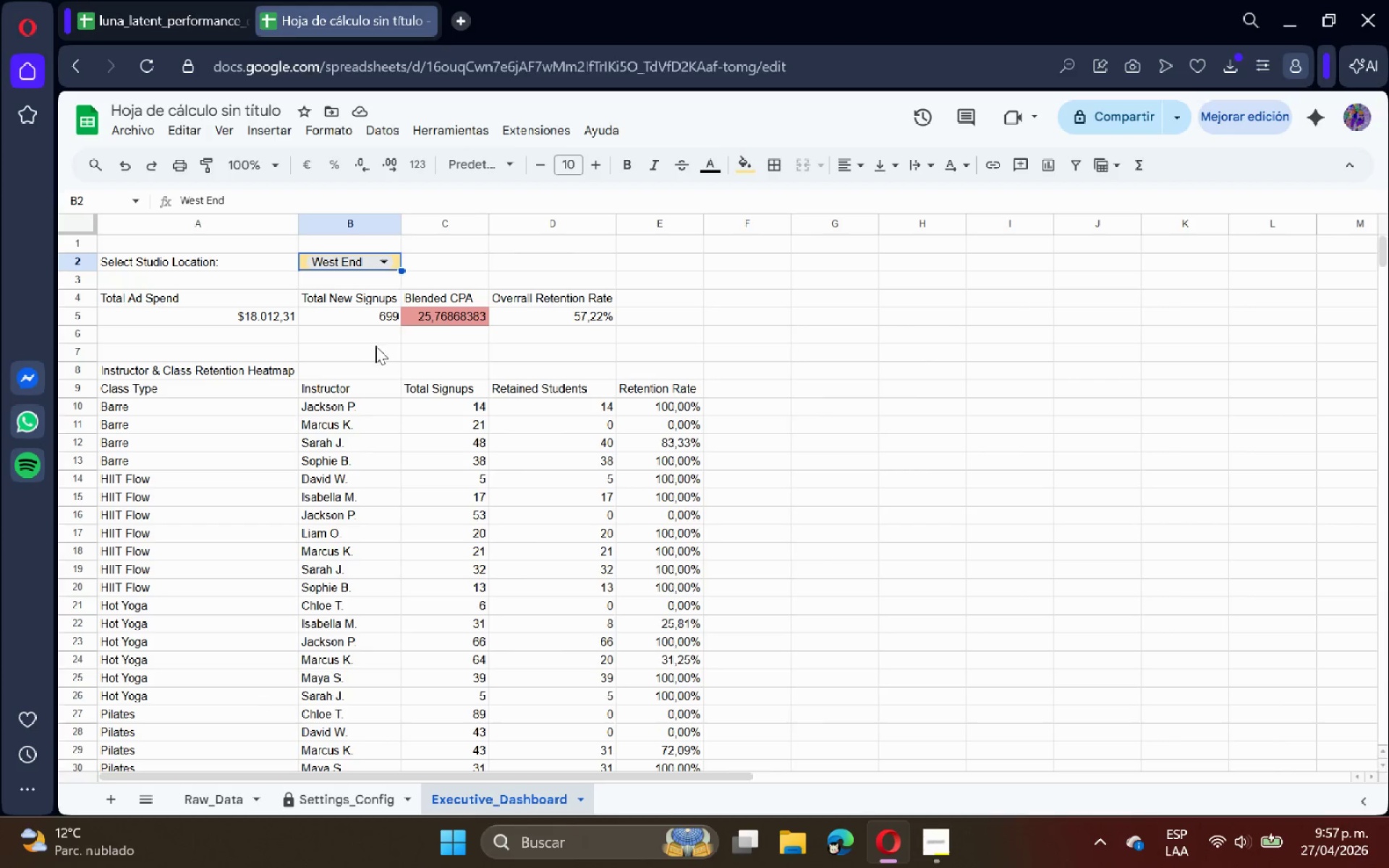 
wait(17.75)
 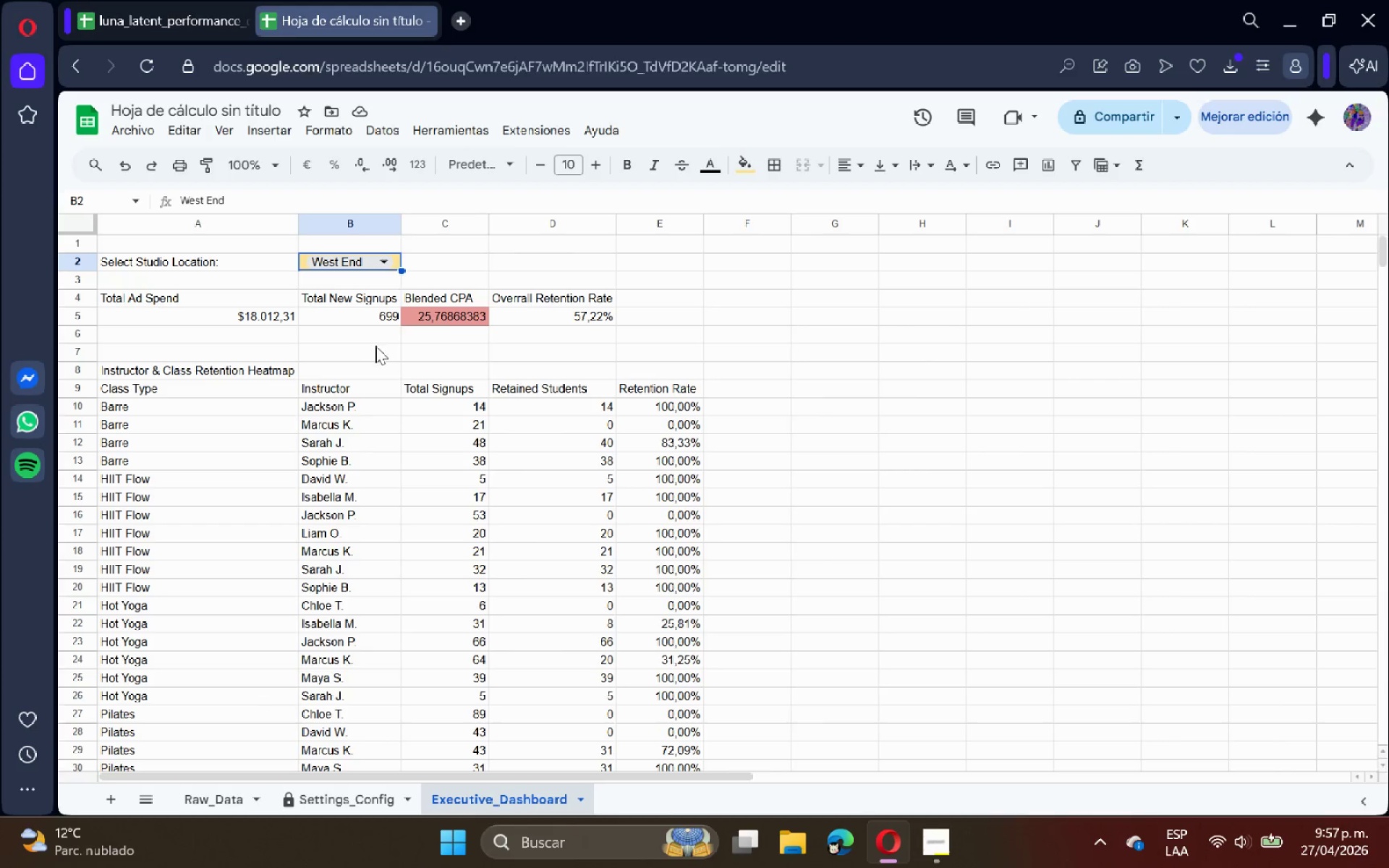 
left_click_drag(start_coordinate=[642, 390], to_coordinate=[664, 629])
 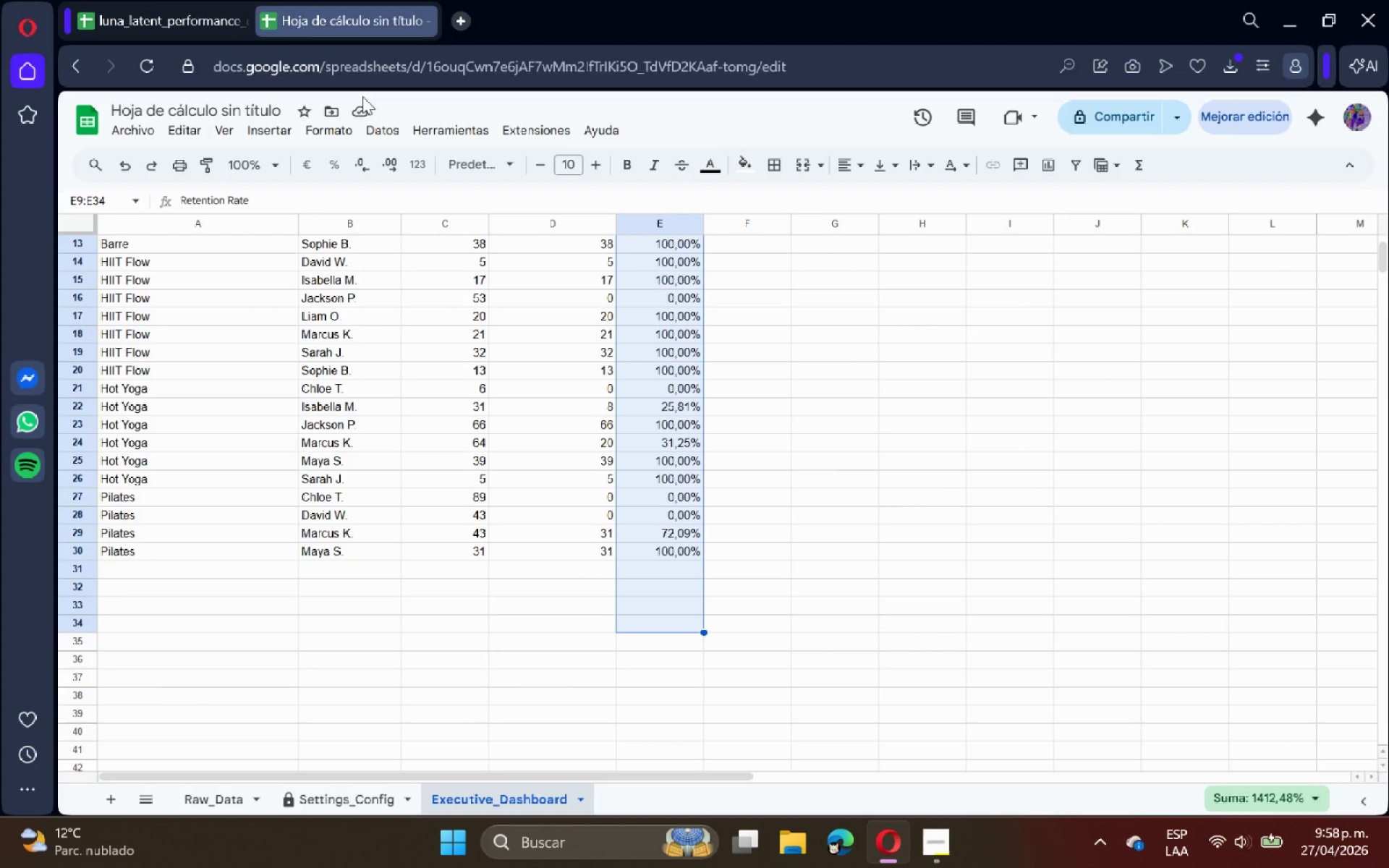 
scroll: coordinate [667, 470], scroll_direction: down, amount: 1.0
 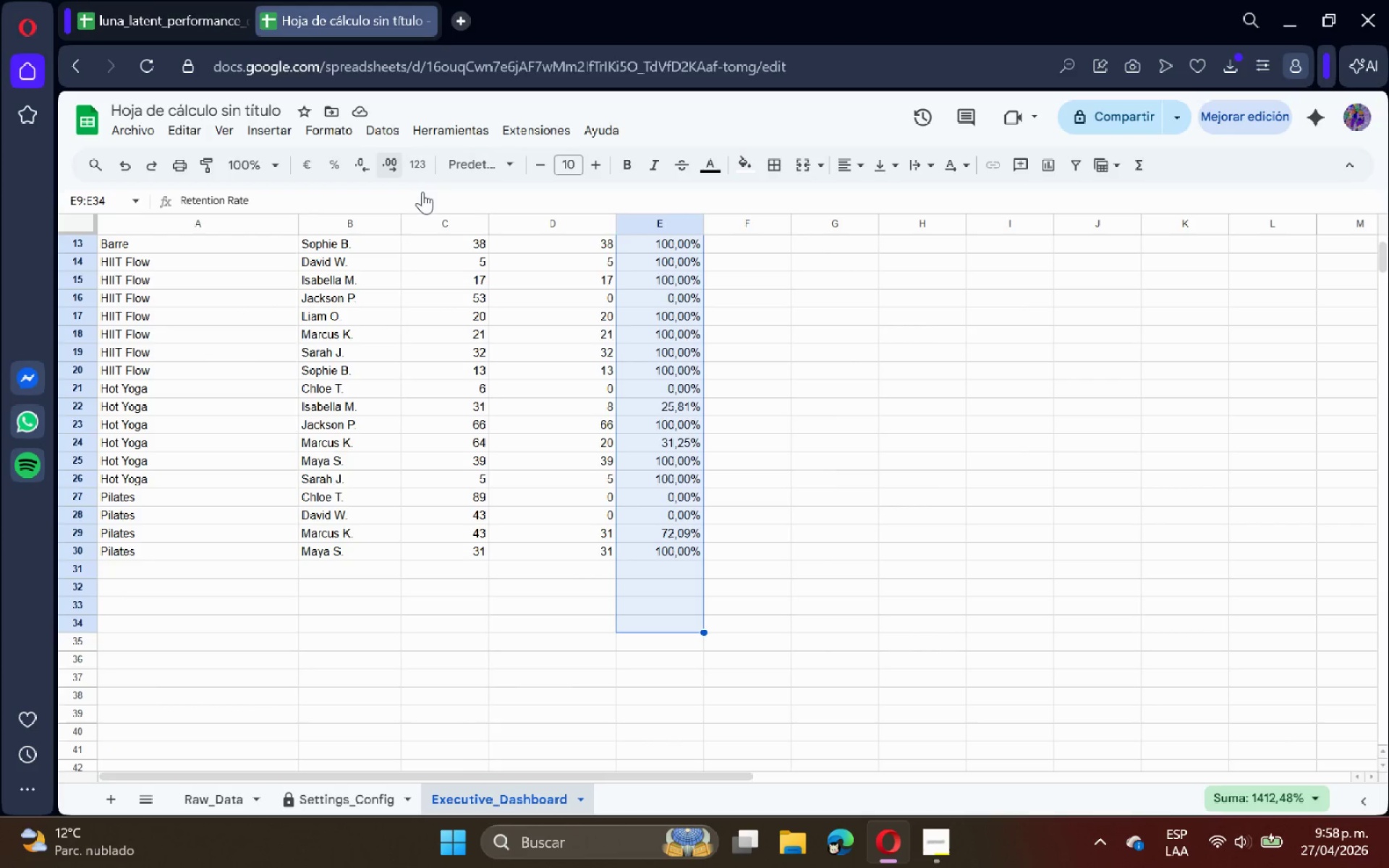 
left_click([330, 132])
 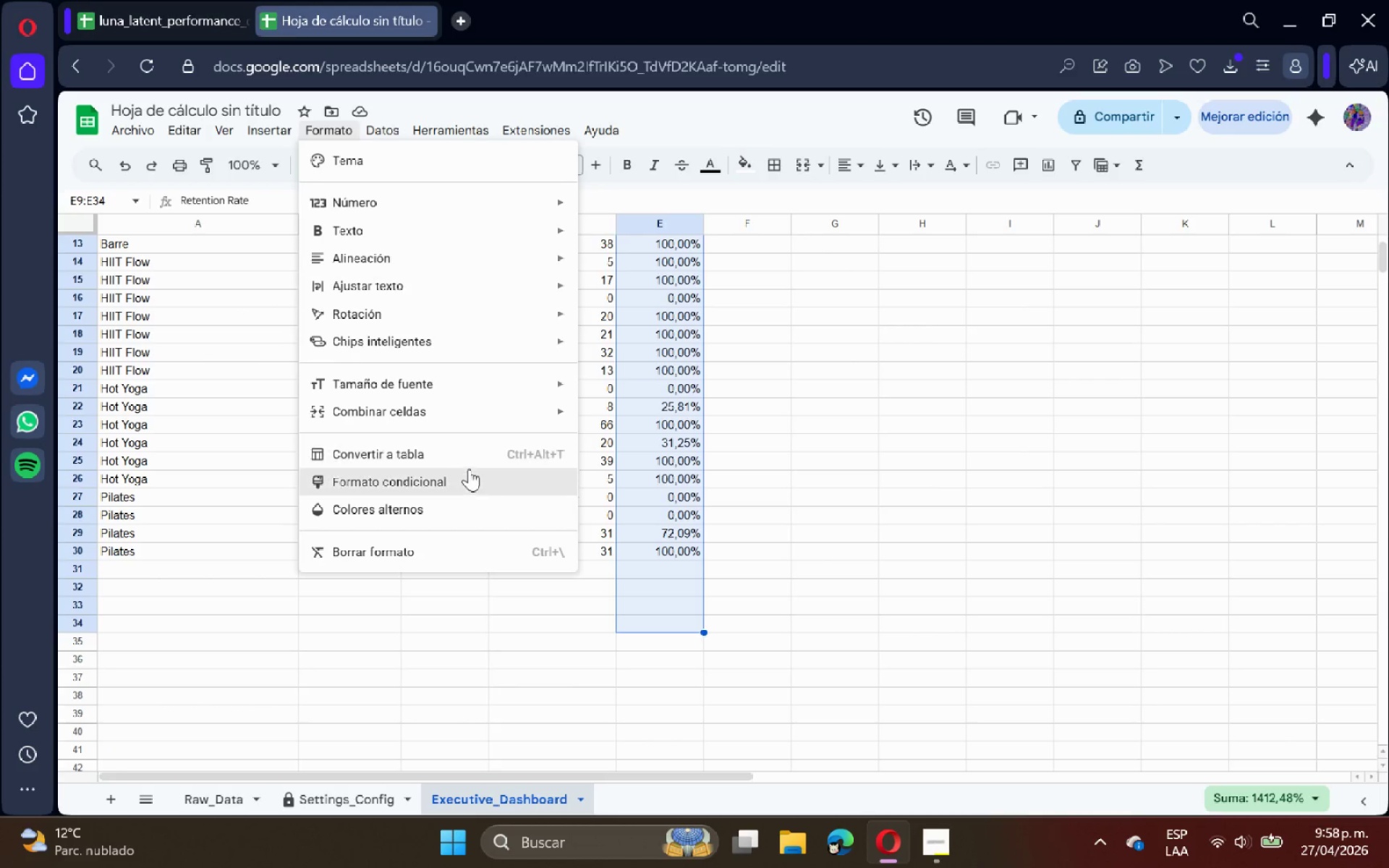 
left_click([469, 472])
 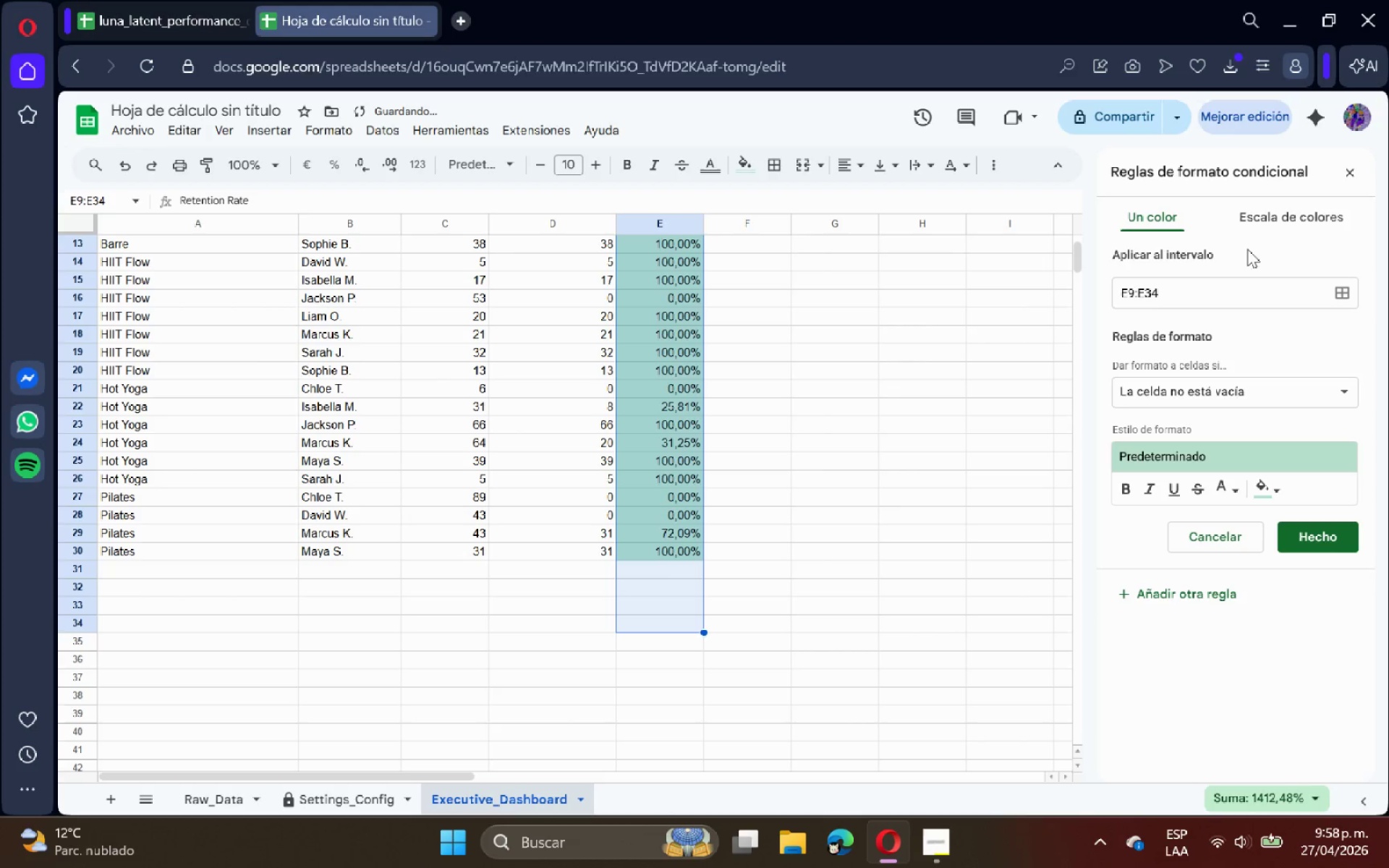 
left_click([1294, 213])
 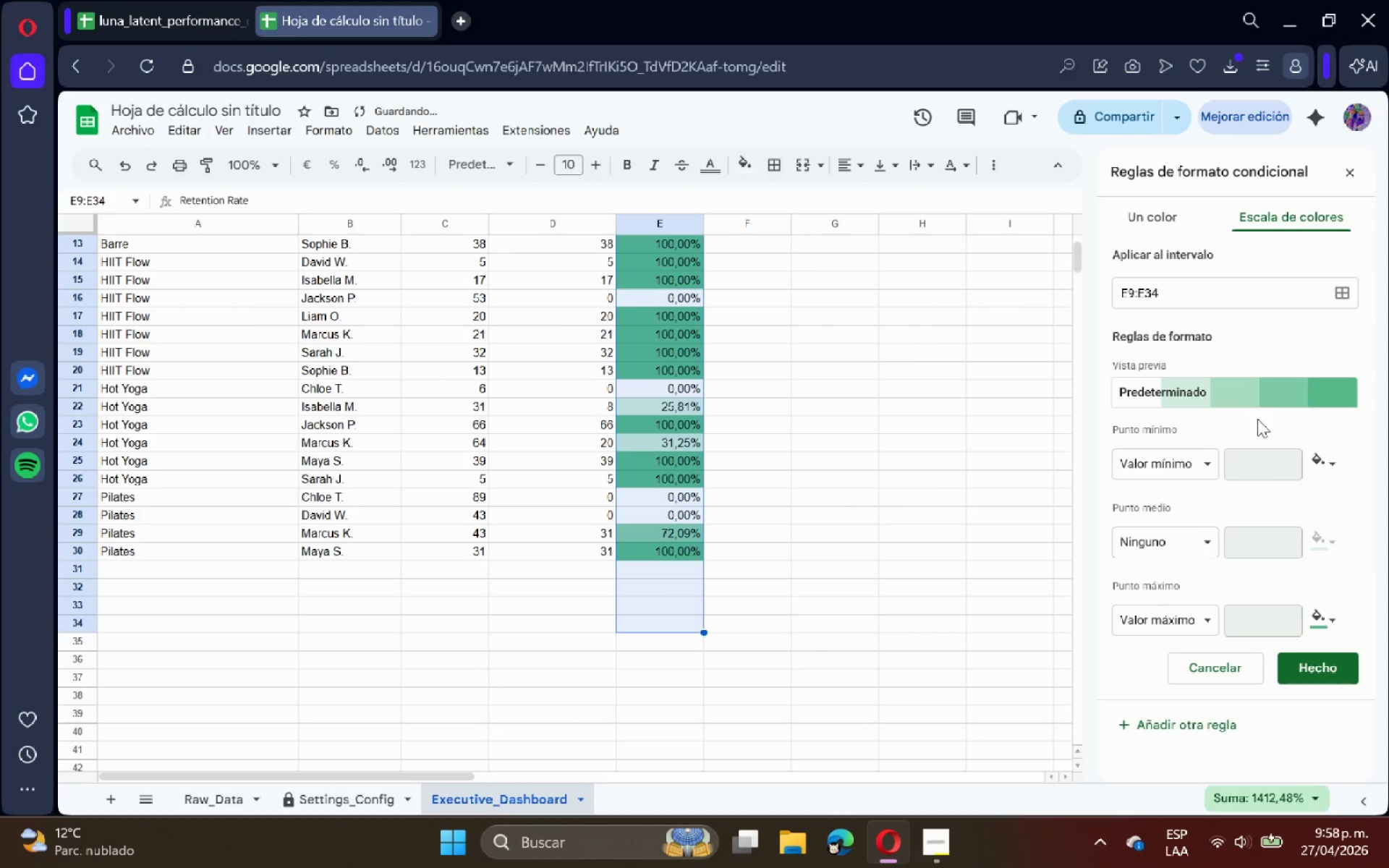 
left_click([1273, 396])
 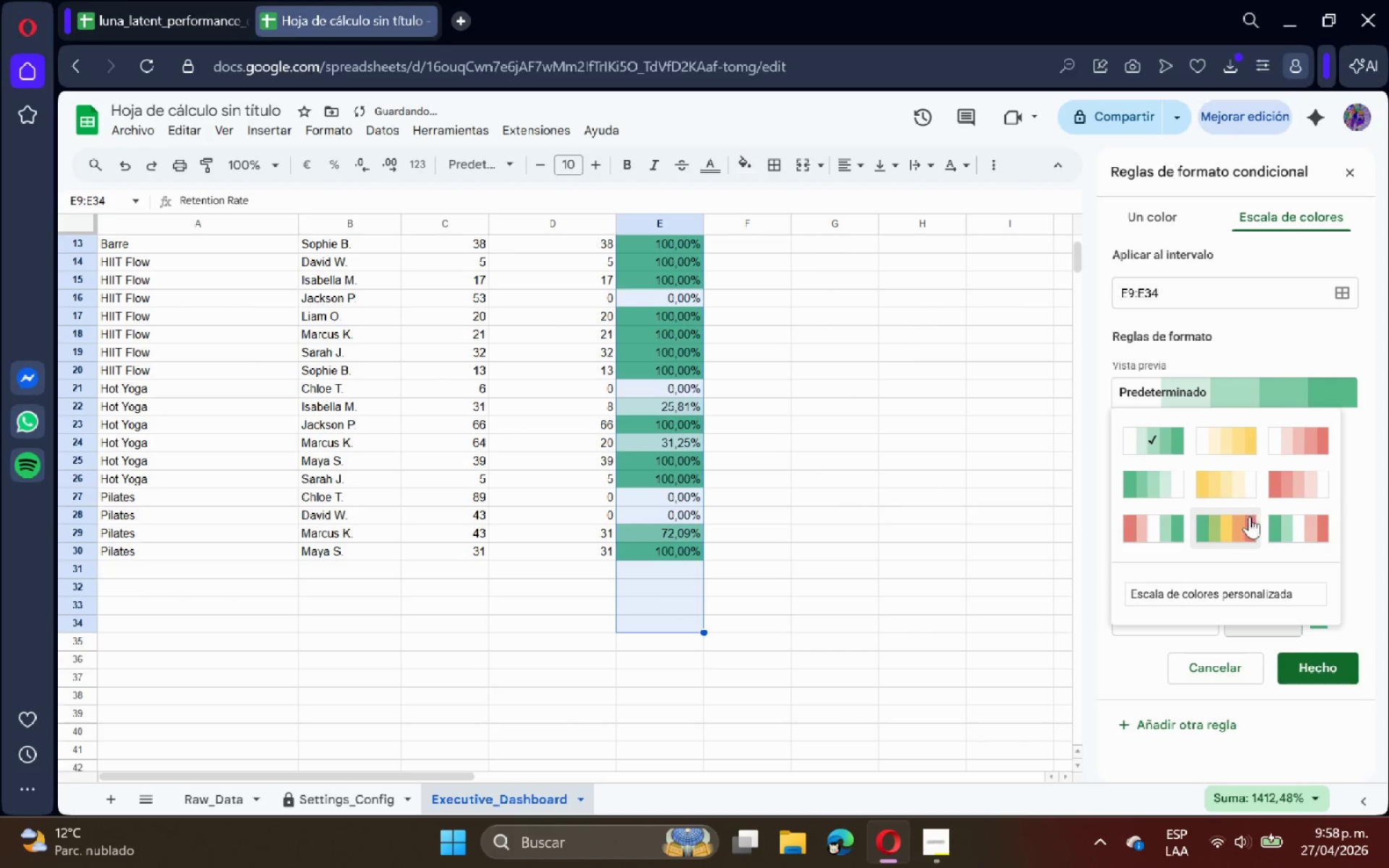 
left_click([1244, 526])
 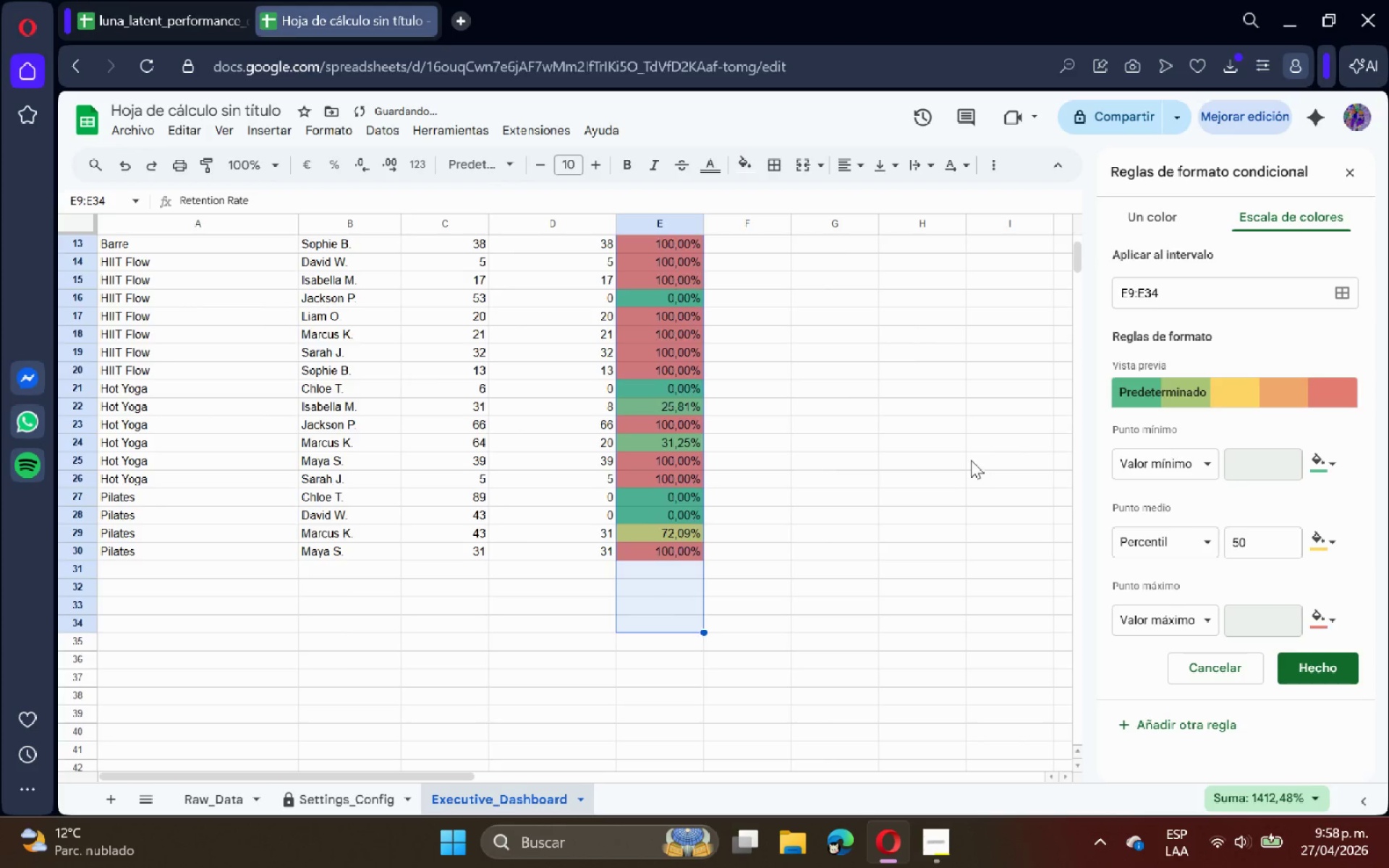 
scroll: coordinate [969, 460], scroll_direction: up, amount: 2.0
 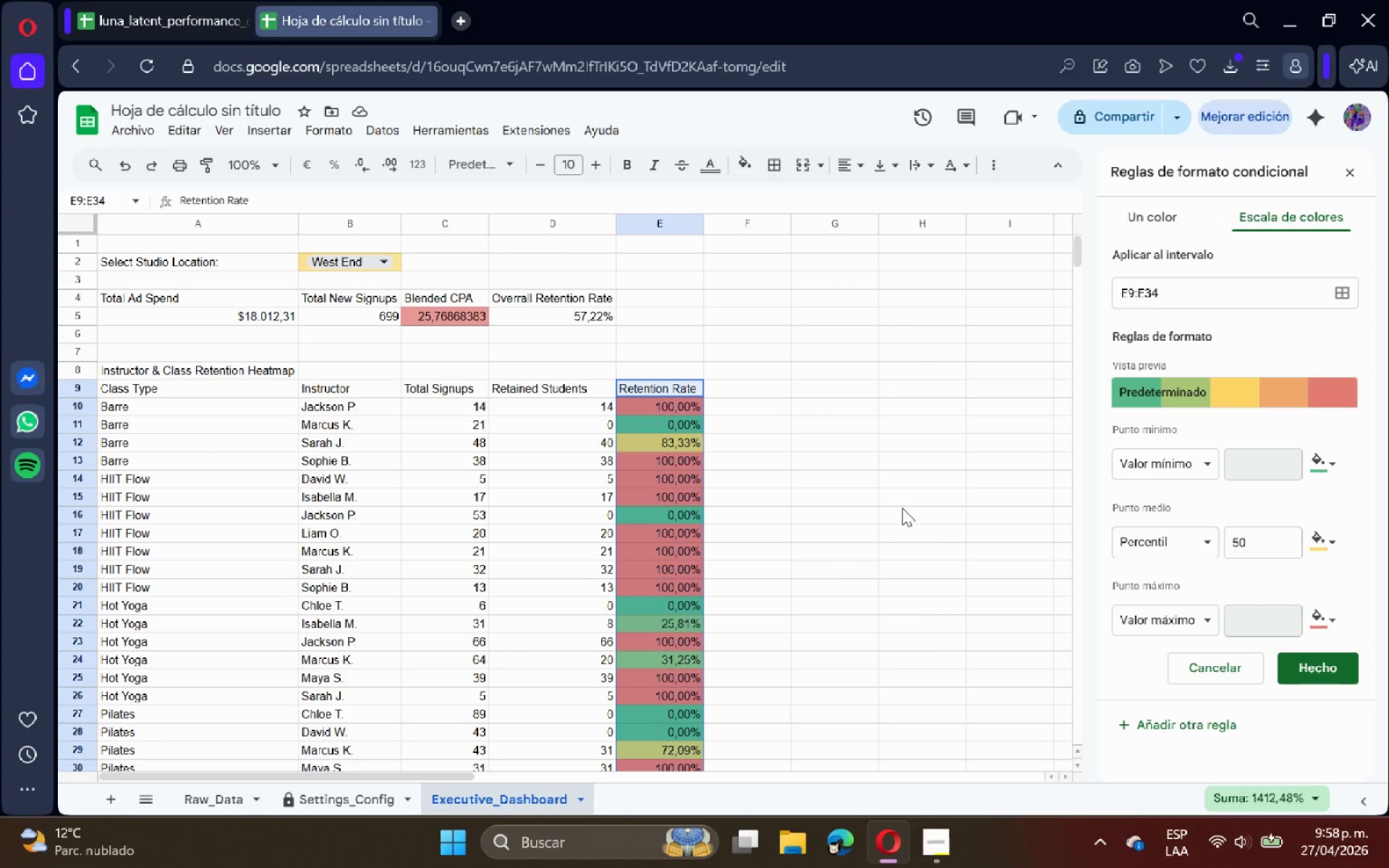 
wait(13.79)
 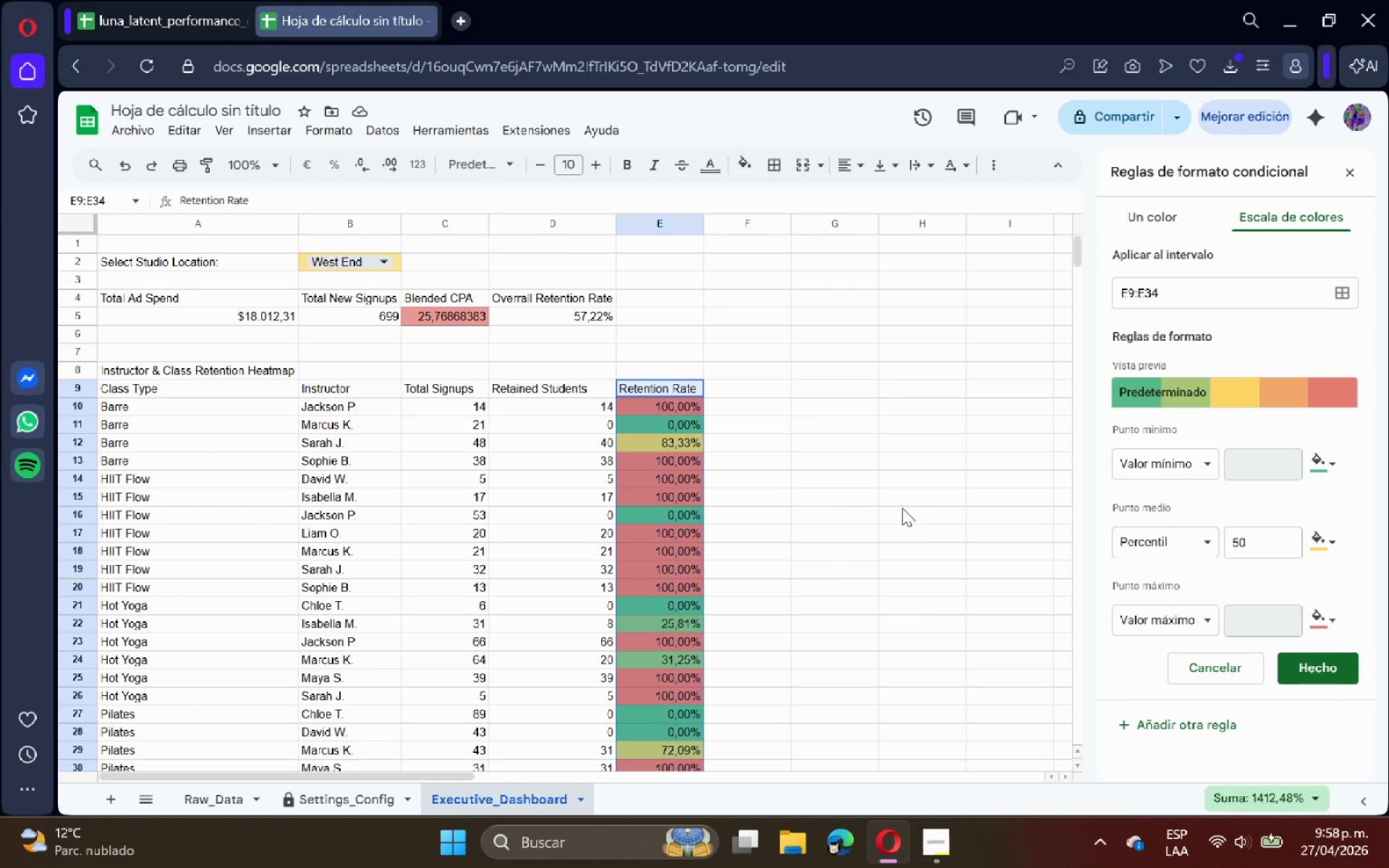 
left_click([1349, 676])
 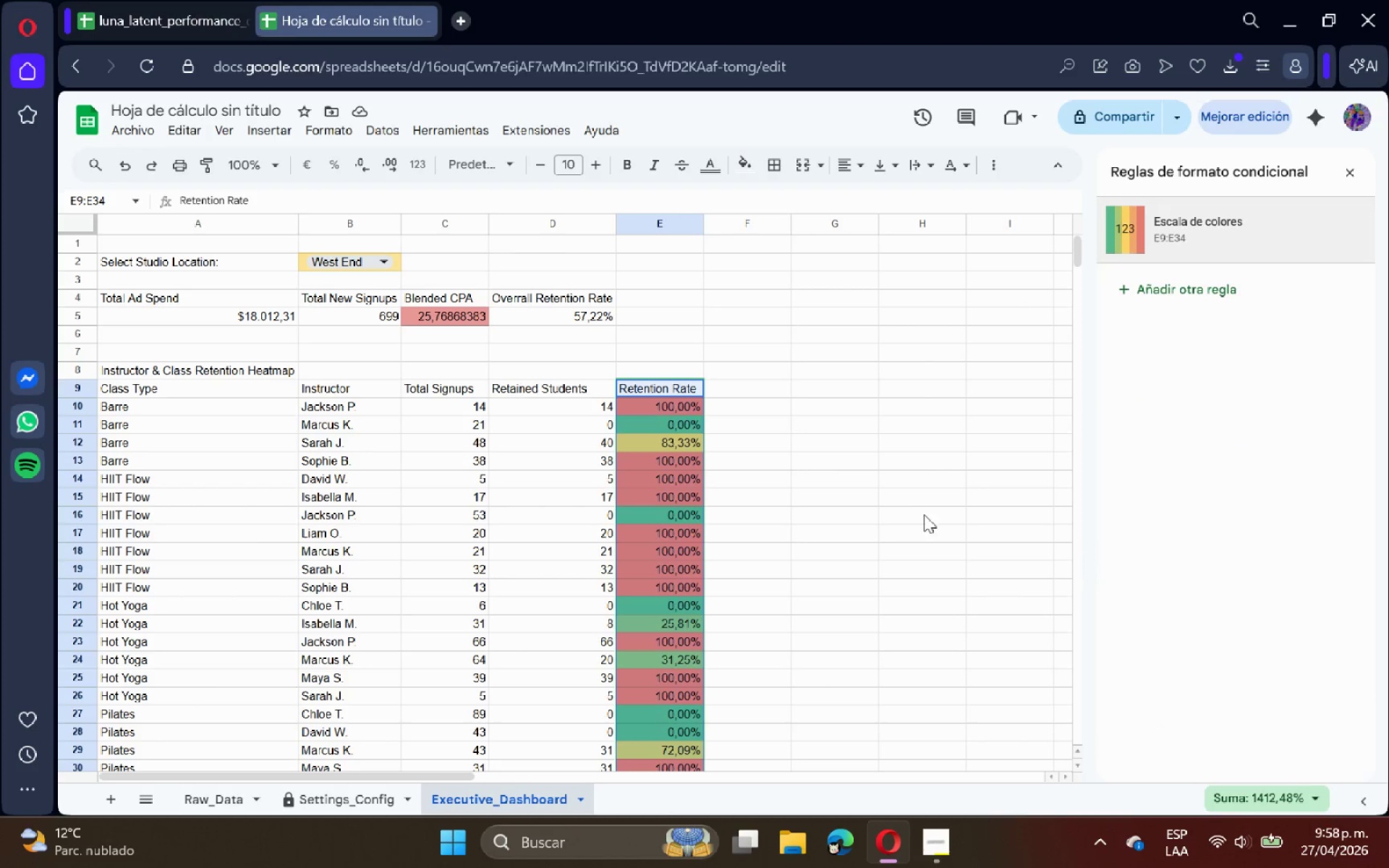 
left_click([906, 509])
 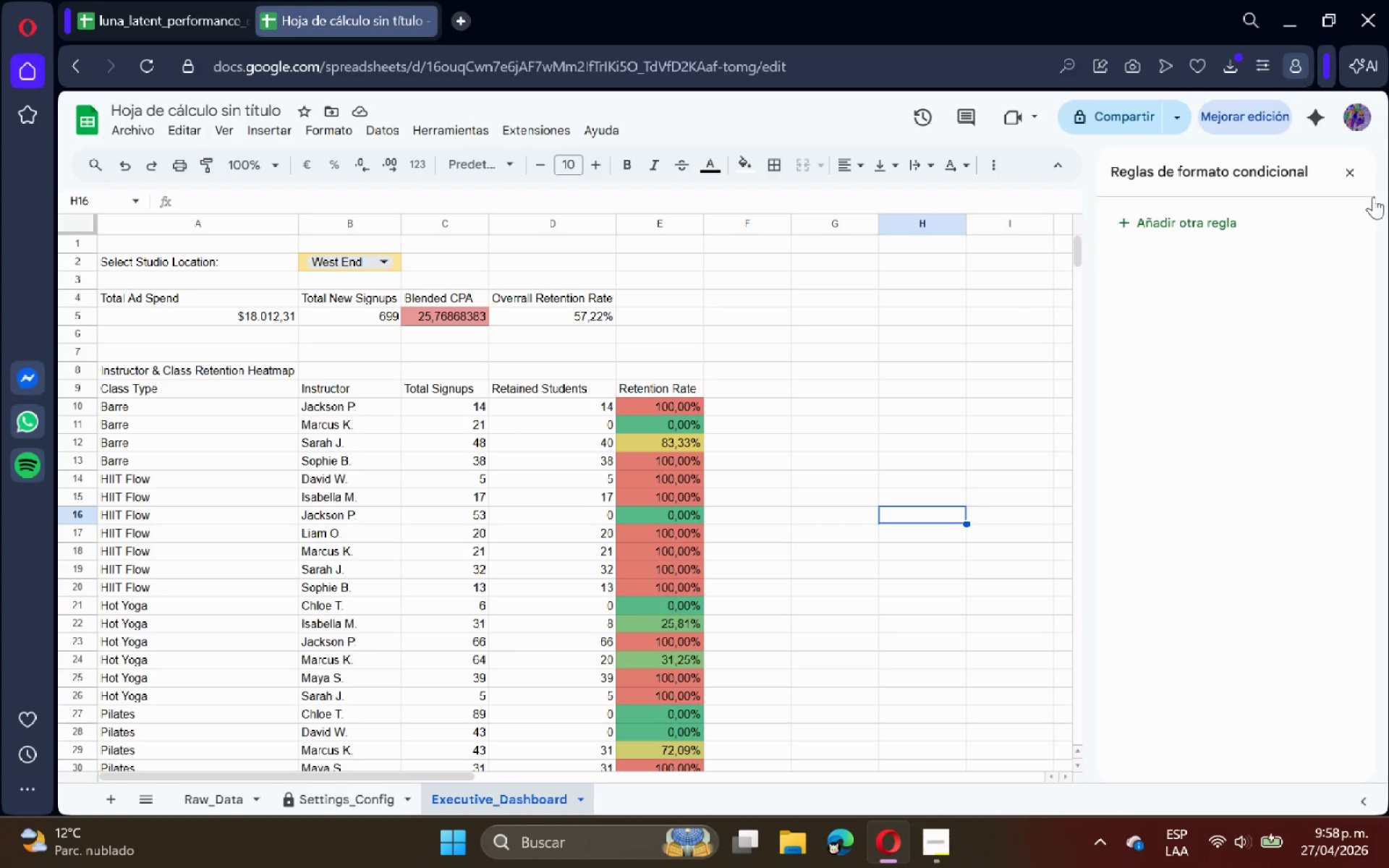 
left_click([1354, 176])
 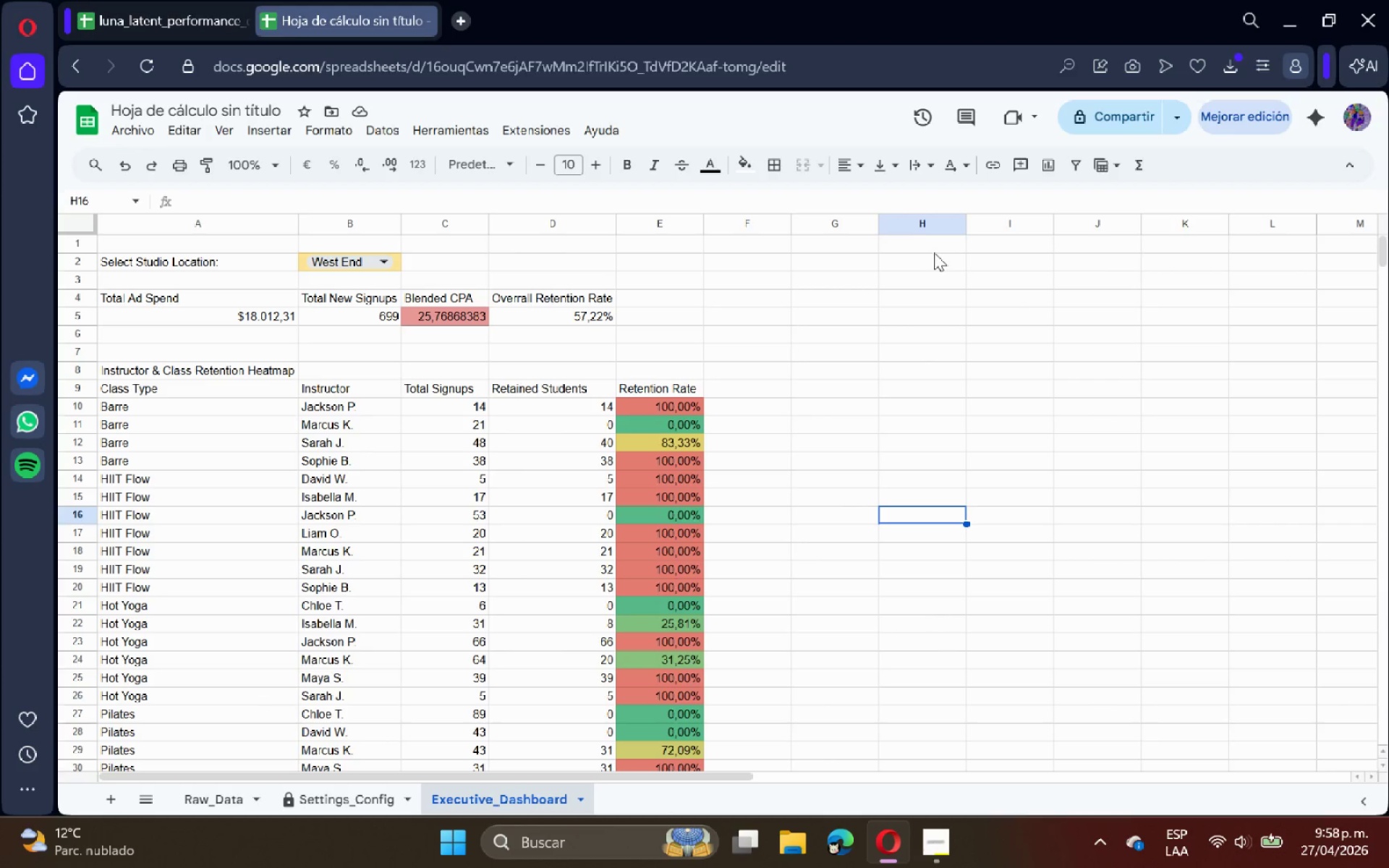 
wait(6.44)
 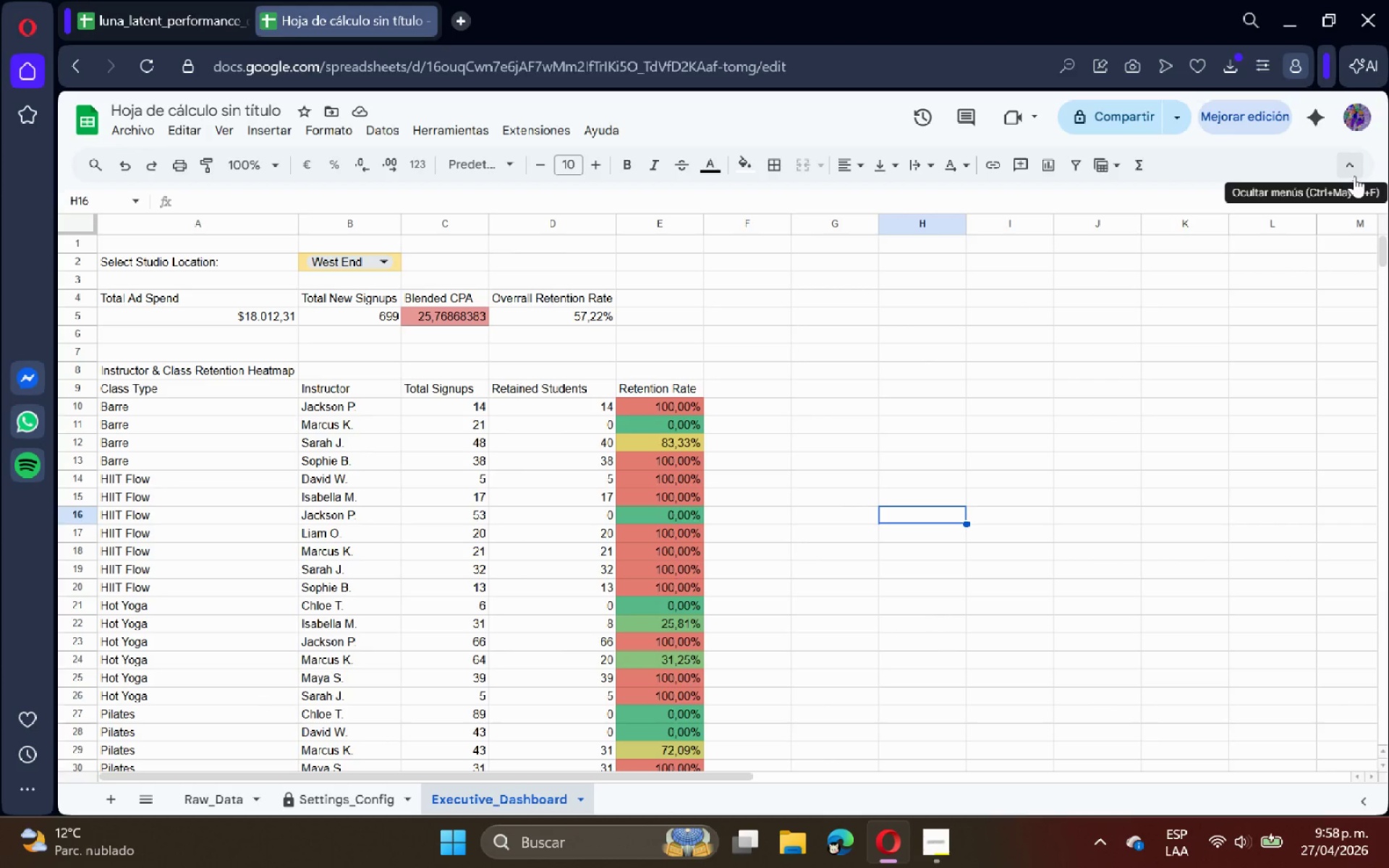 
scroll: coordinate [687, 400], scroll_direction: up, amount: 1.0
 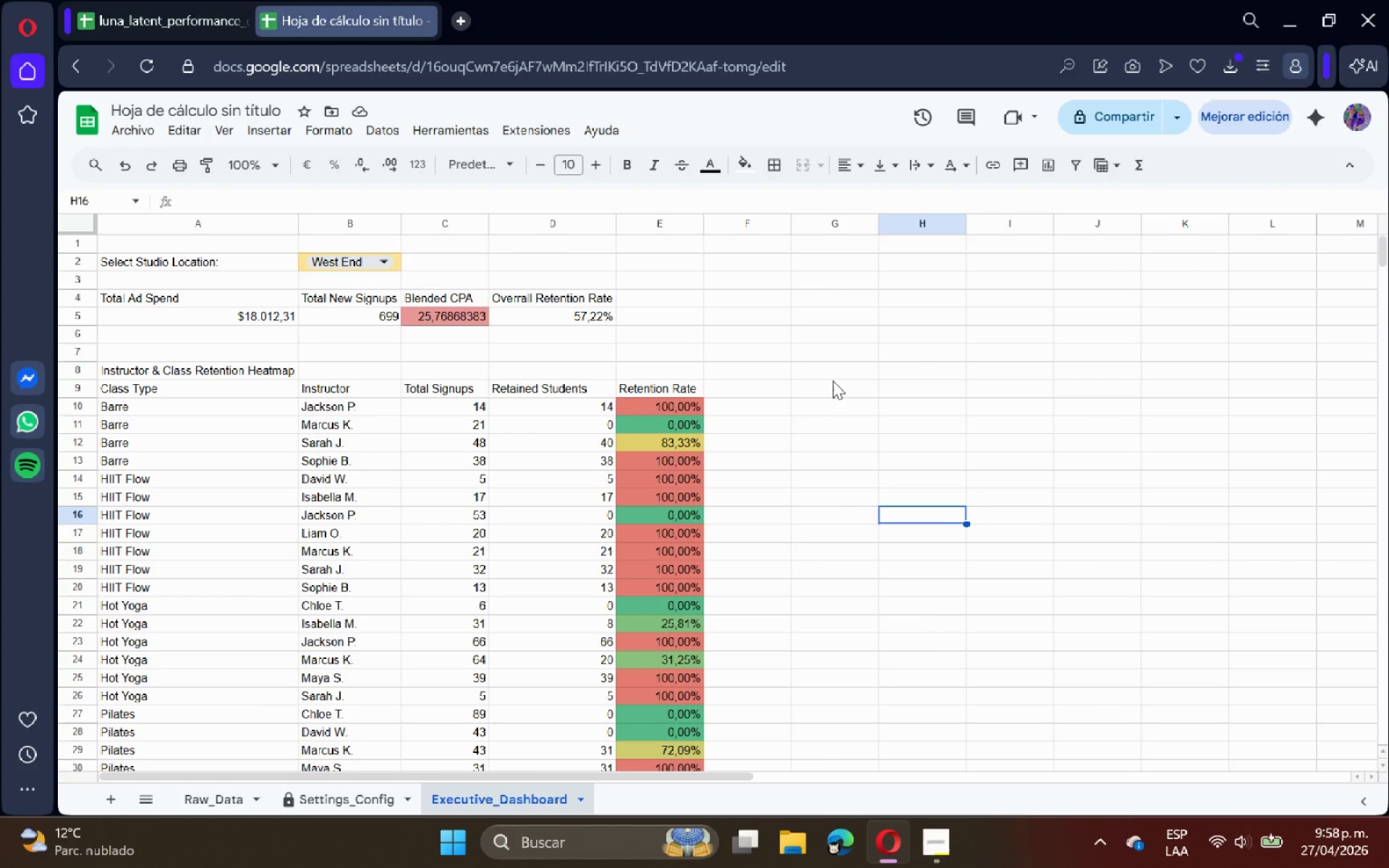 
left_click([833, 380])
 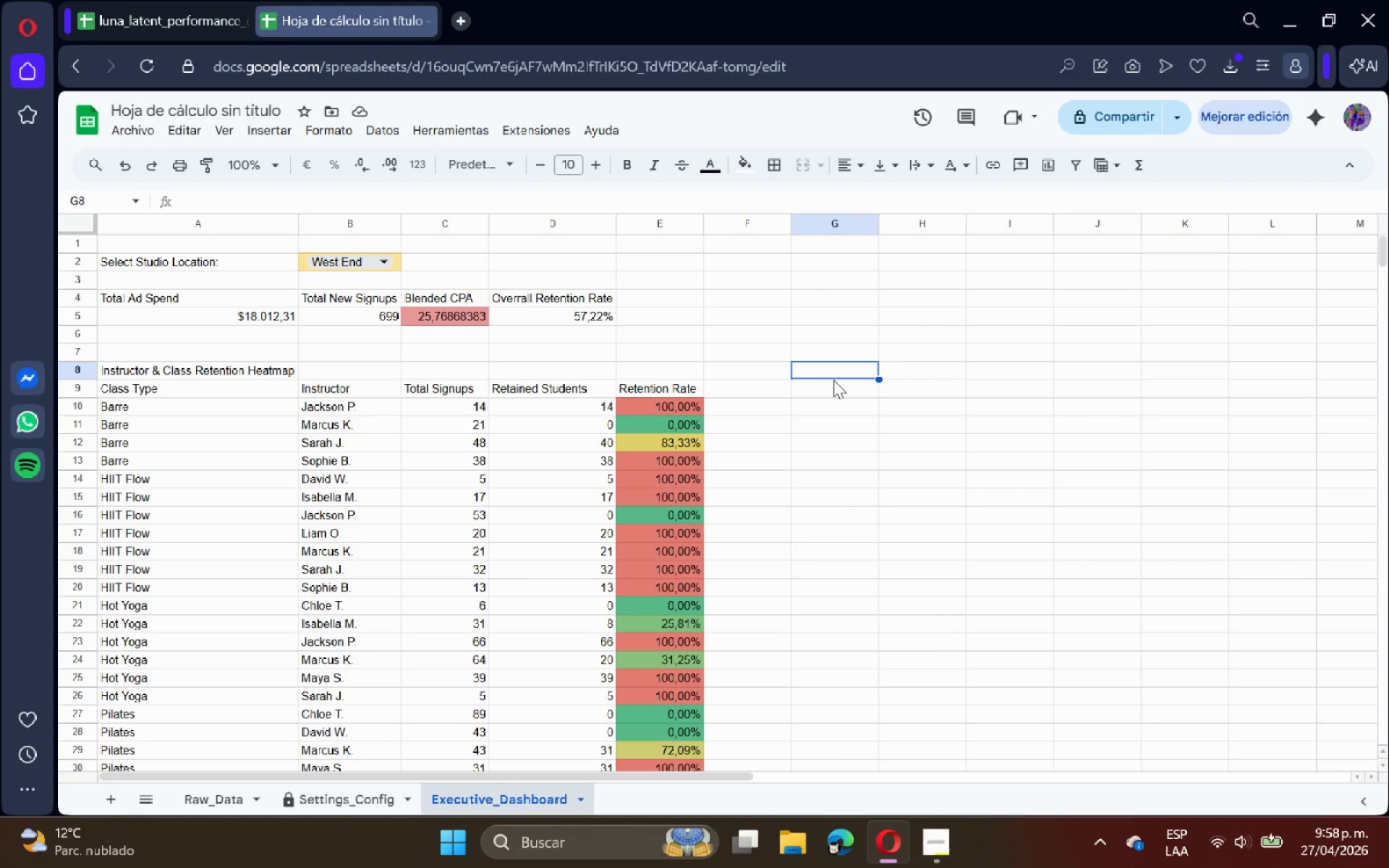 
type(Monthly Cohort Performance)
 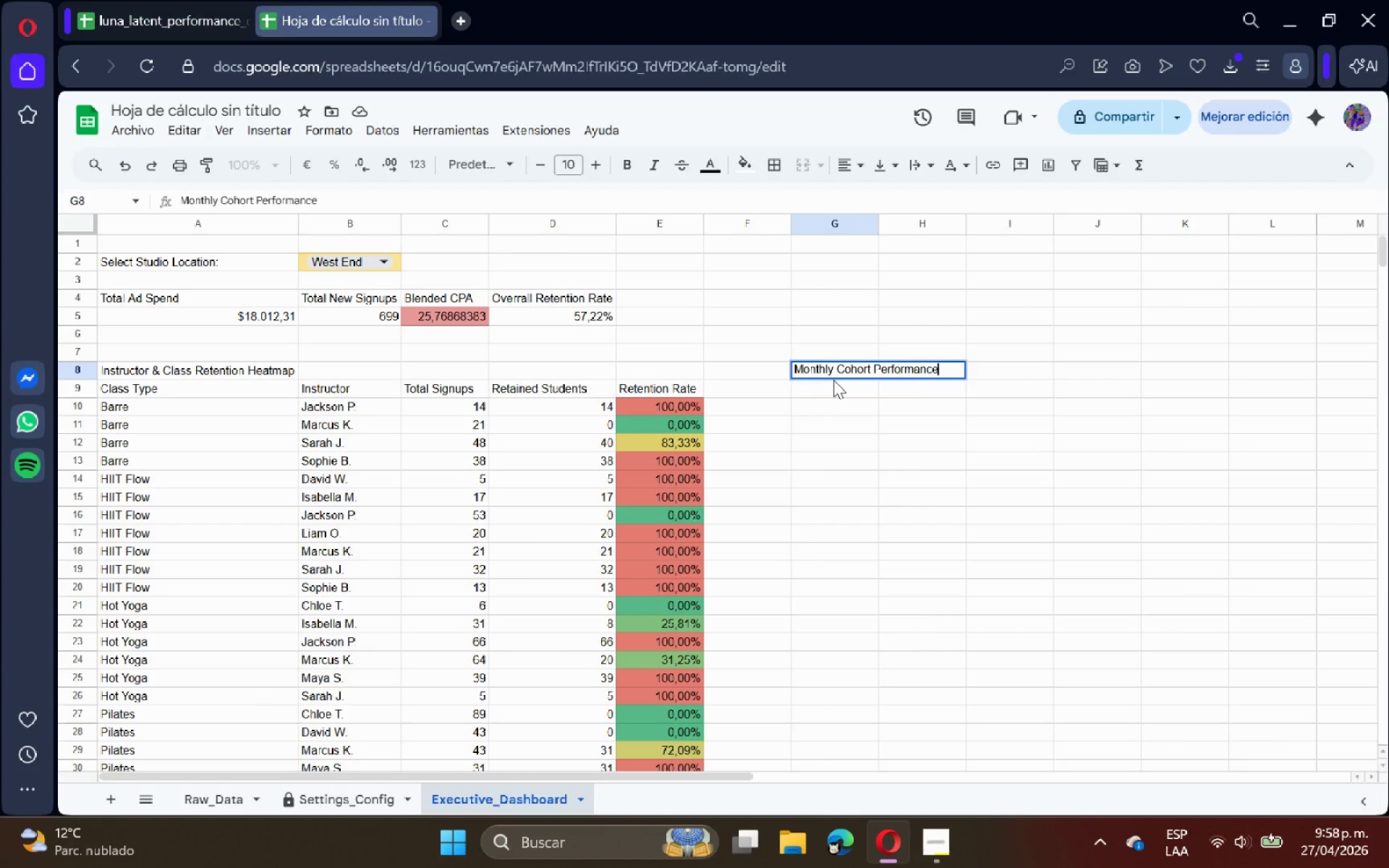 
key(Enter)
 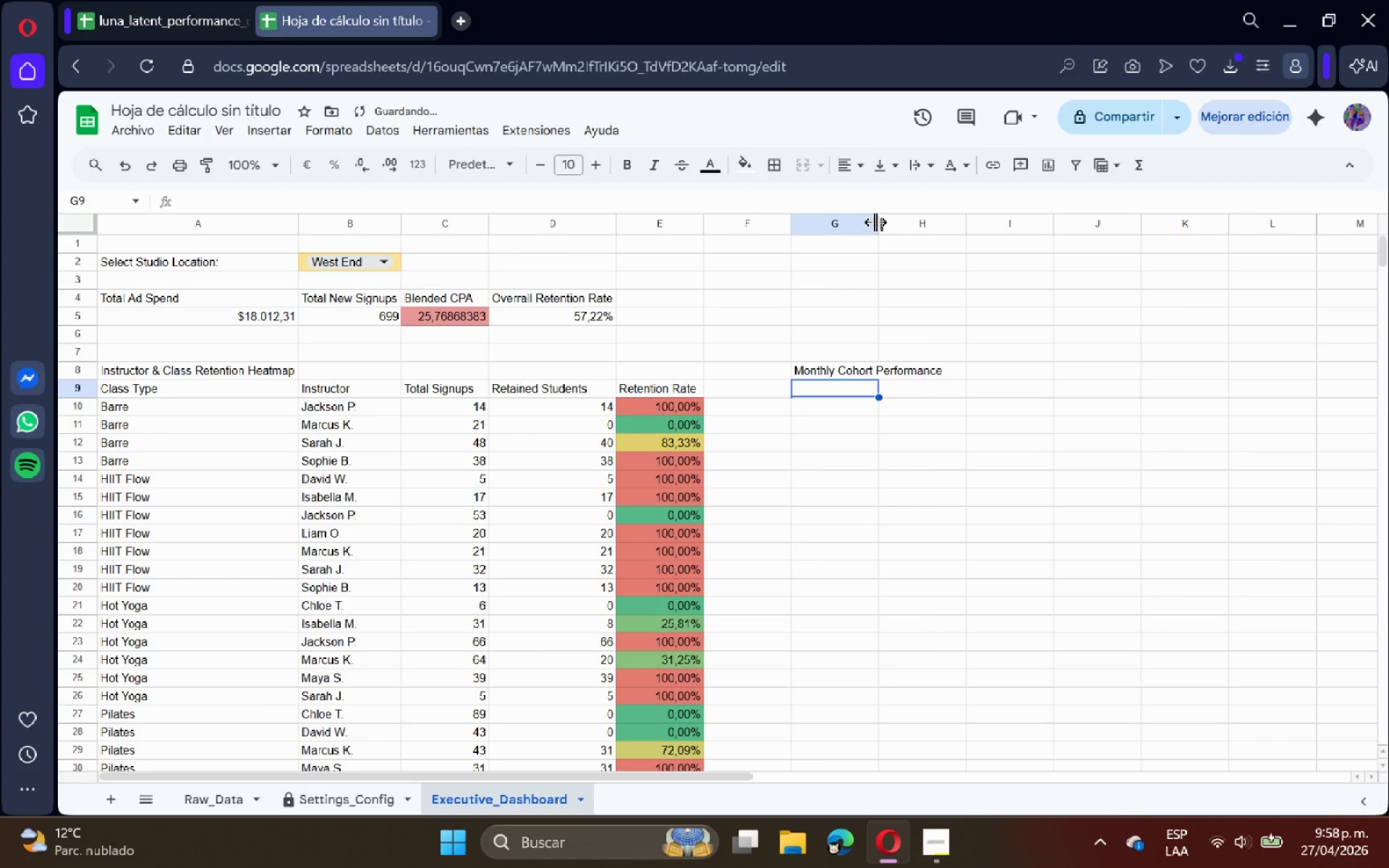 
double_click([875, 222])
 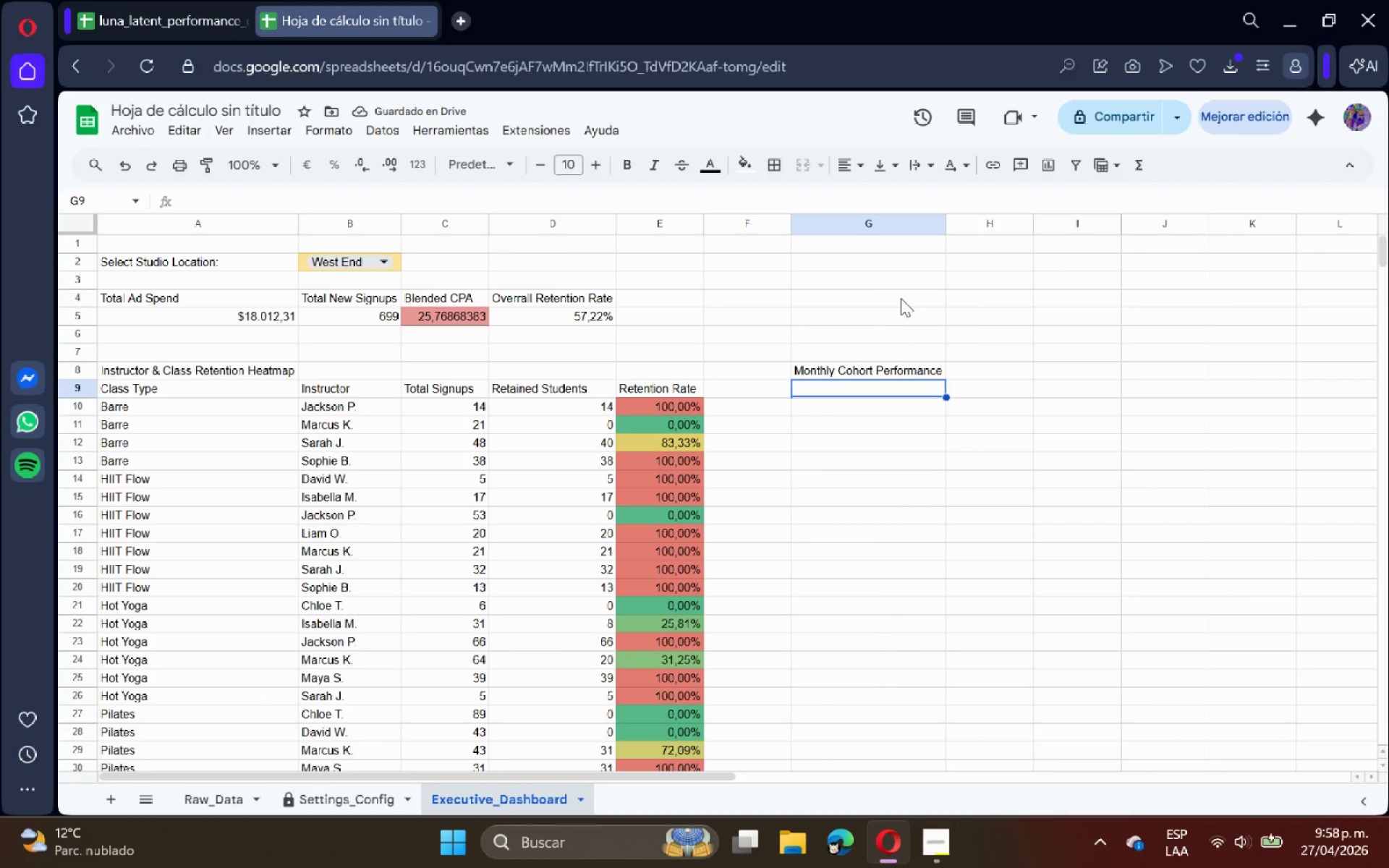 
type()UER)
key(Backspace)
key(Backspace)
key(Backspace)
type(QUERY*)
 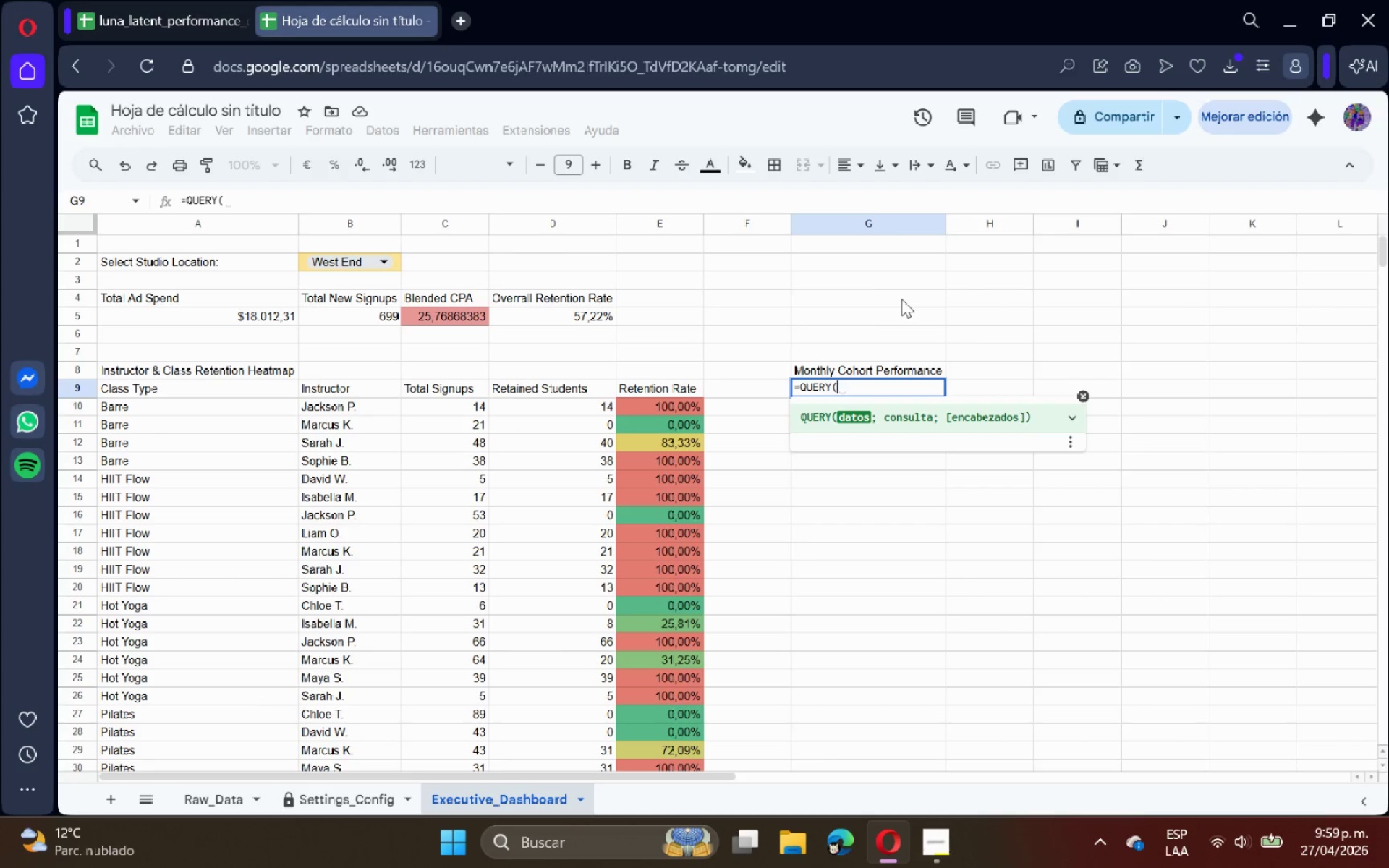 
wait(52.05)
 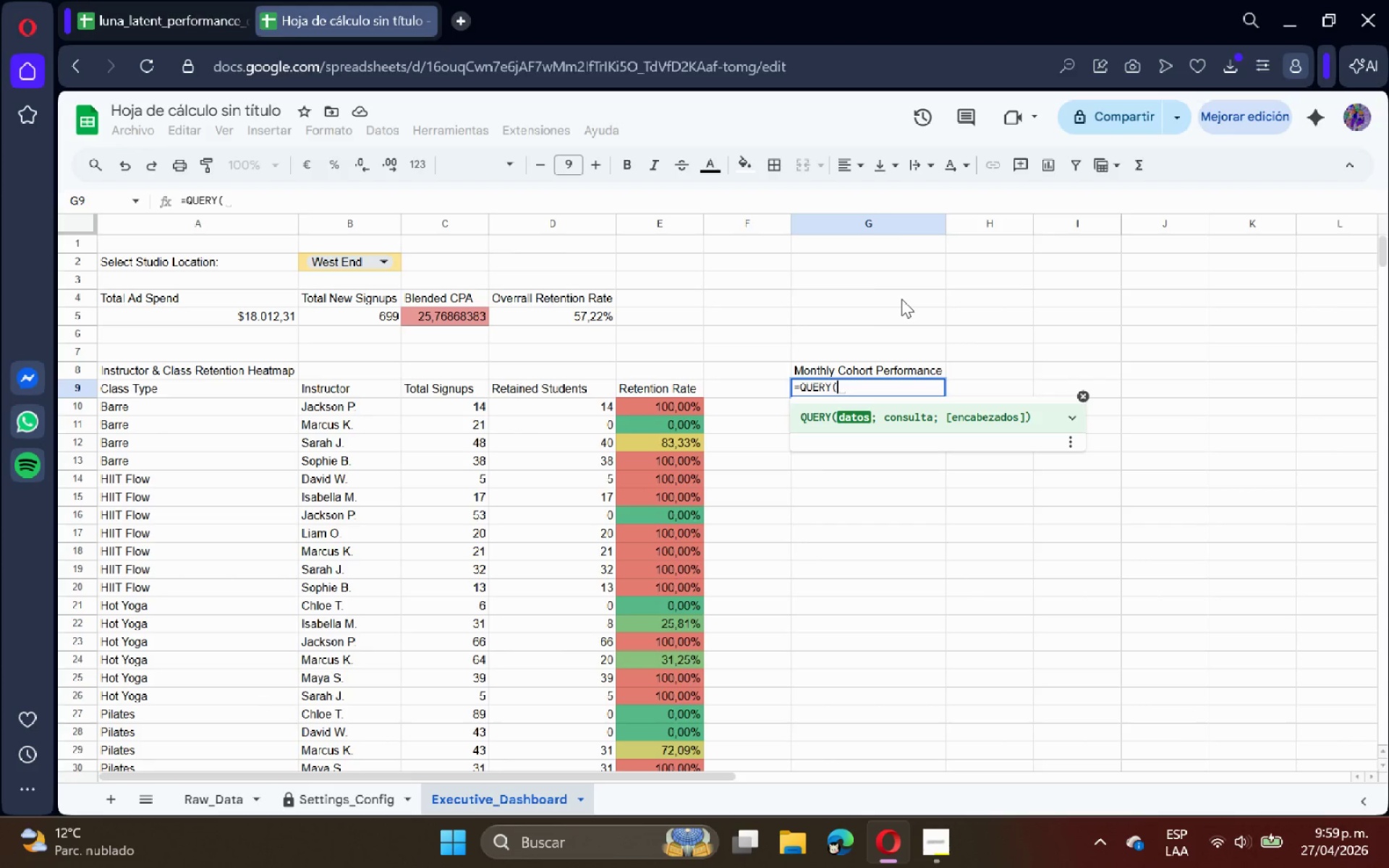 
left_click([184, 806])
 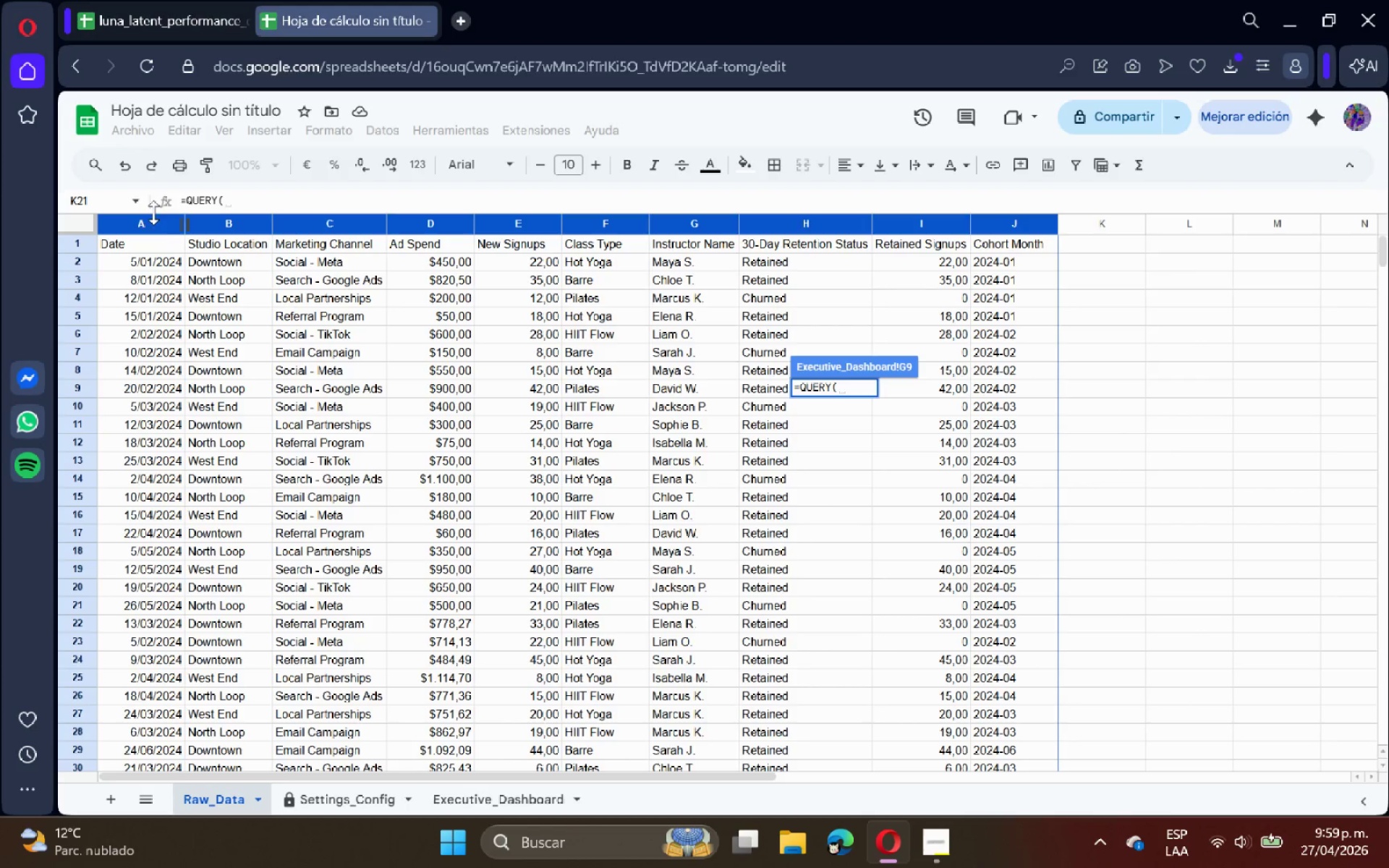 
left_click_drag(start_coordinate=[143, 218], to_coordinate=[1003, 213])
 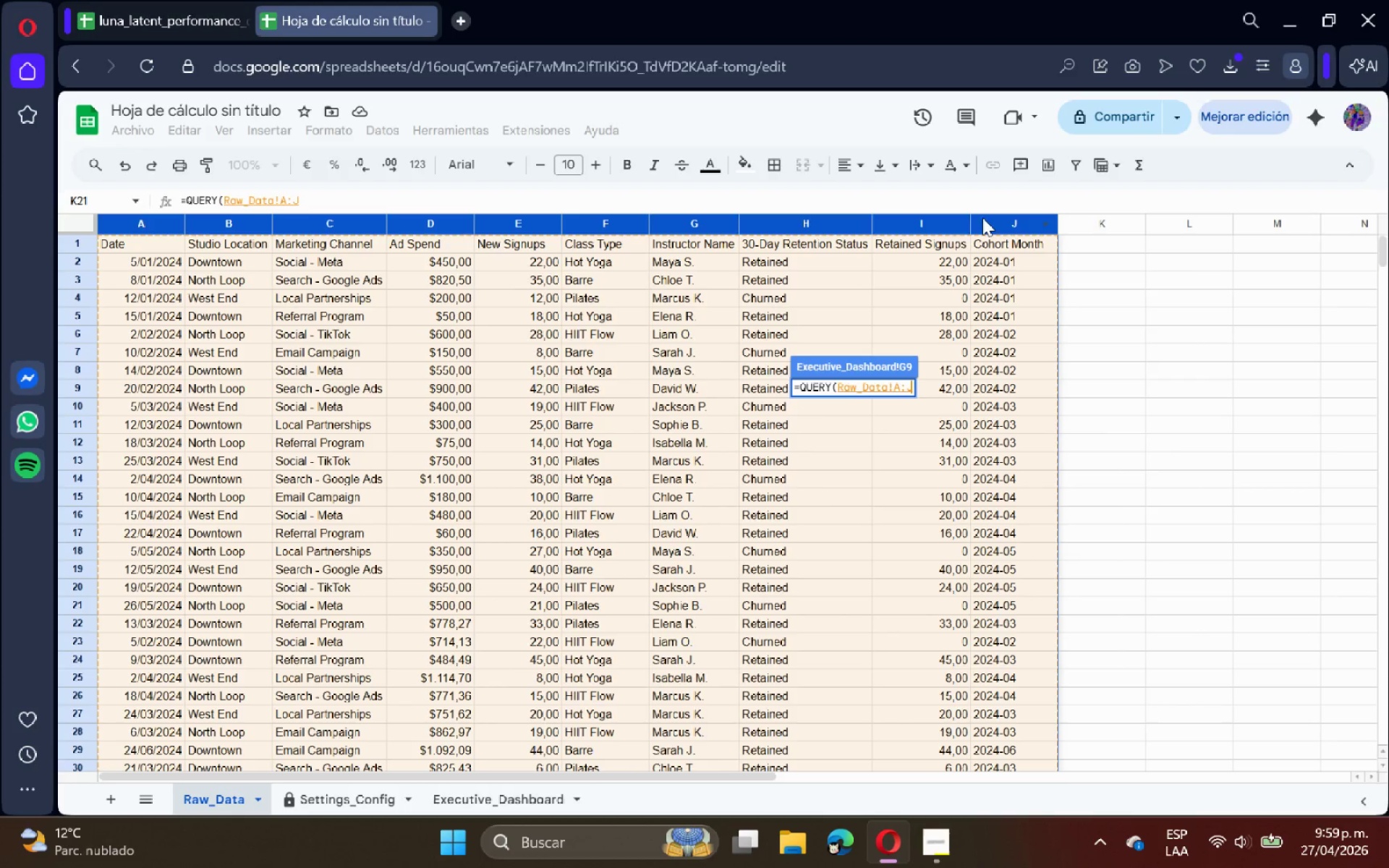 
type(< @SELECT J, SUM*D(, SUM*E(, SUM)
 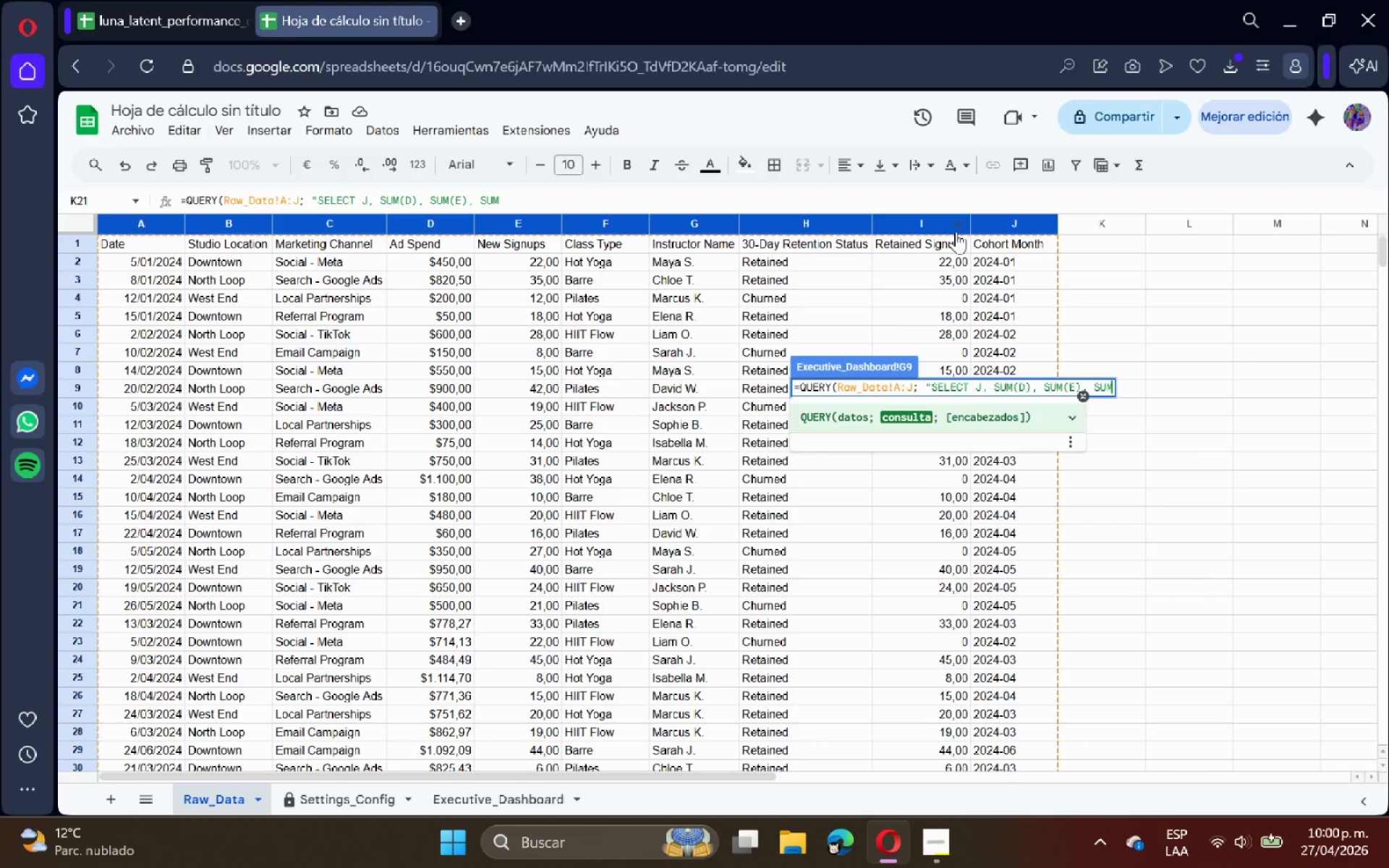 
type(*I(, *SUM*I(&)
 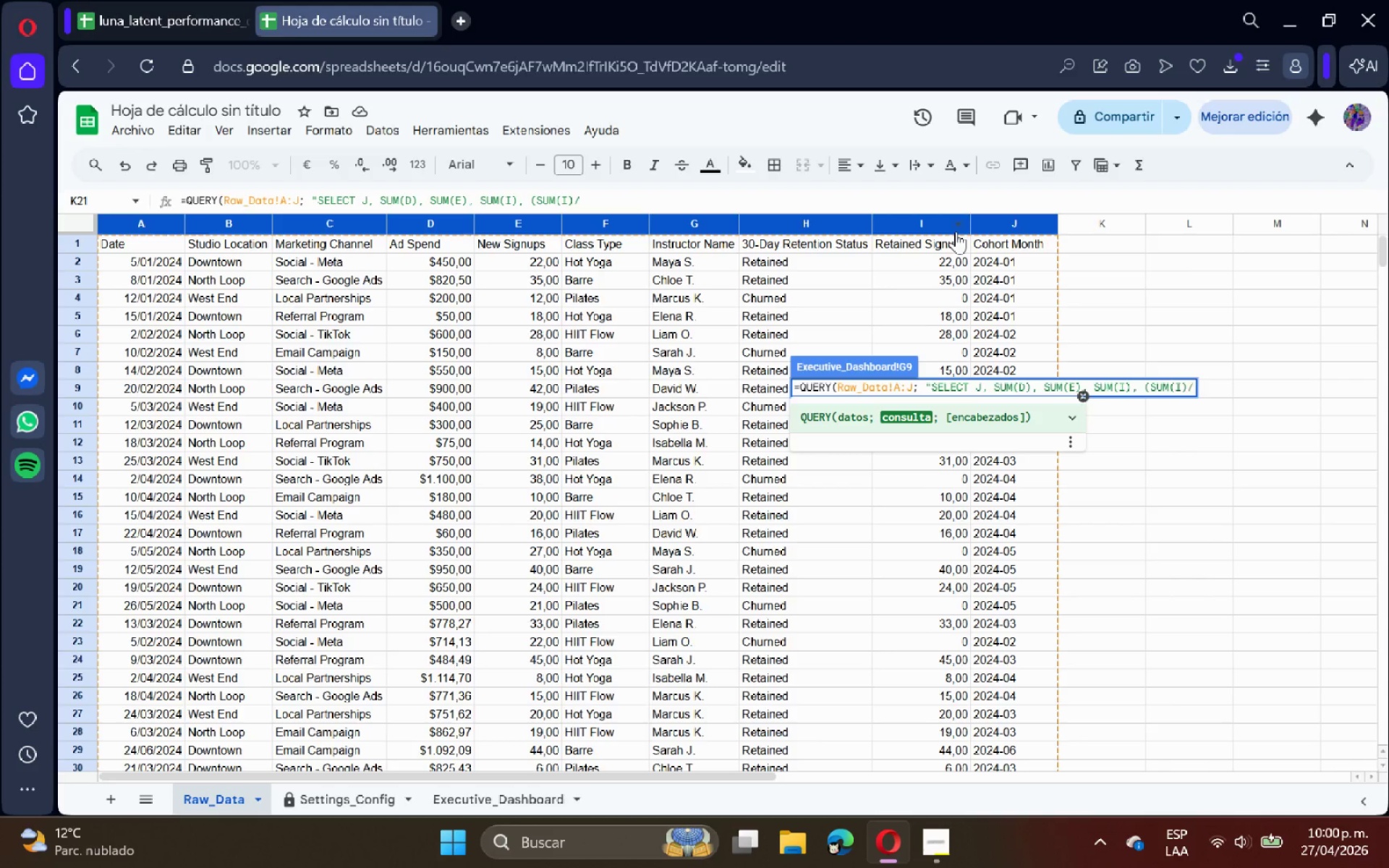 
type(SUM*E(( WHERE B ) [@)
 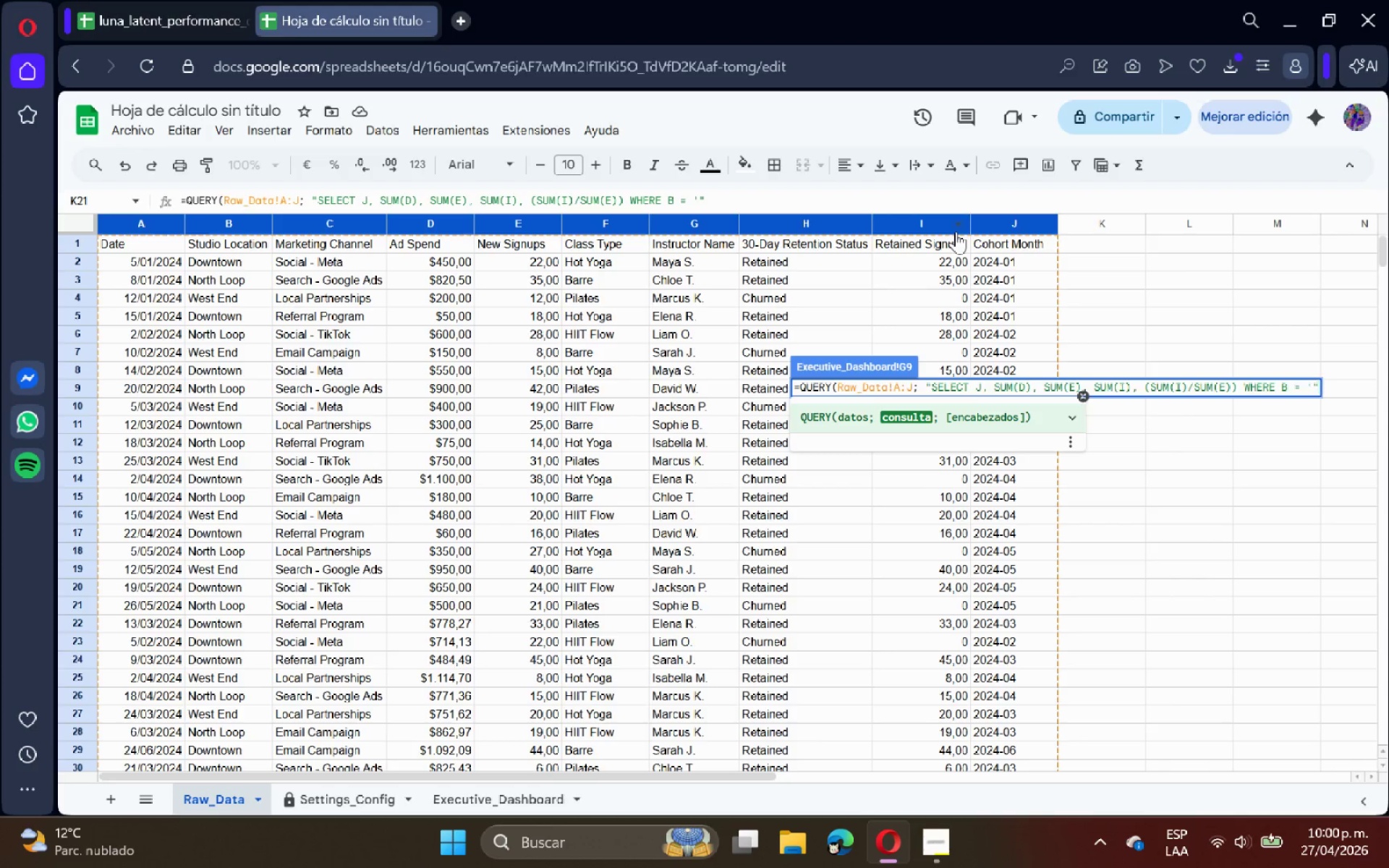 
key(Shift+6)
 